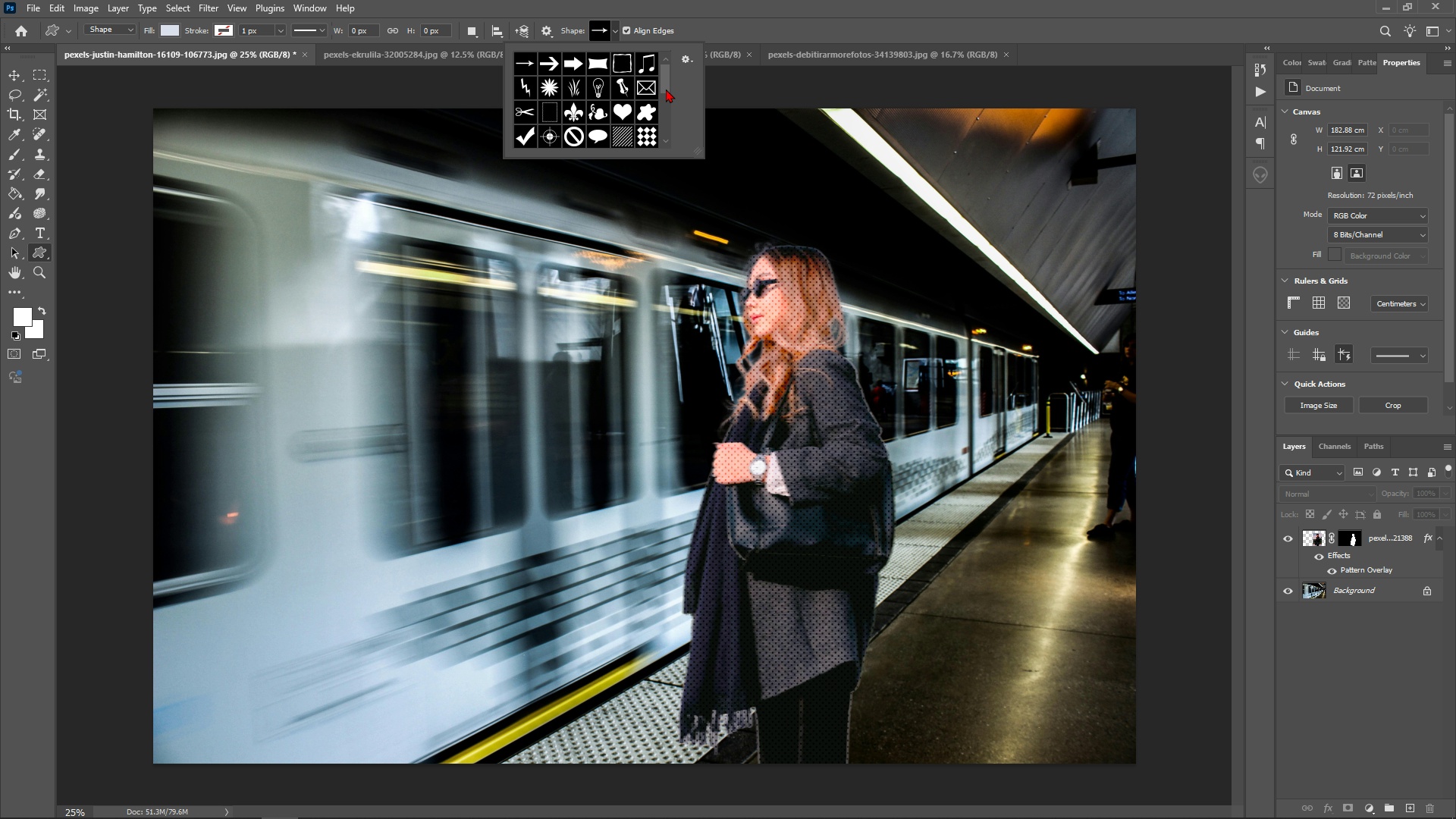 
left_click_drag(start_coordinate=[663, 86], to_coordinate=[667, 74])
 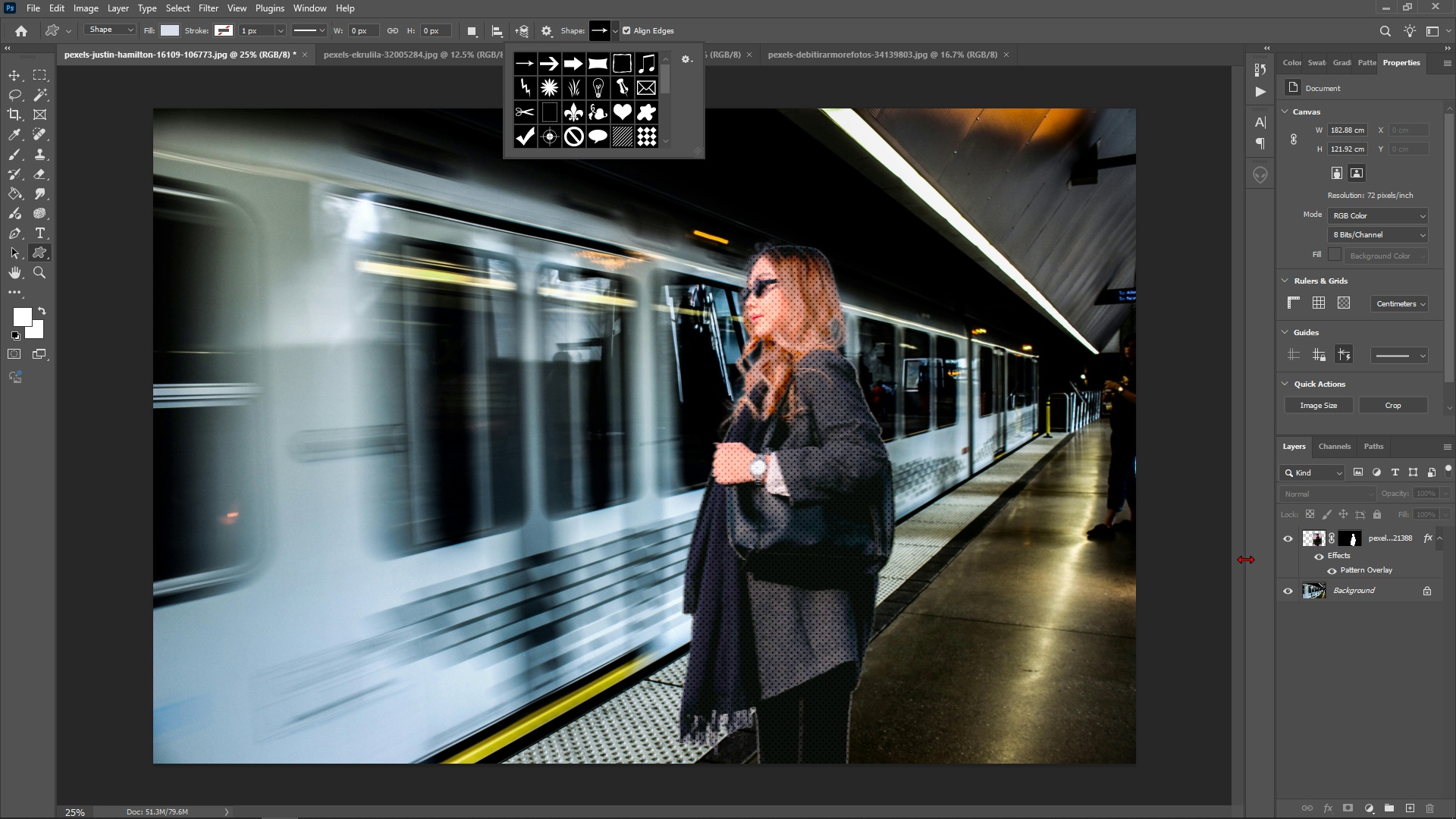 
left_click([1324, 720])
 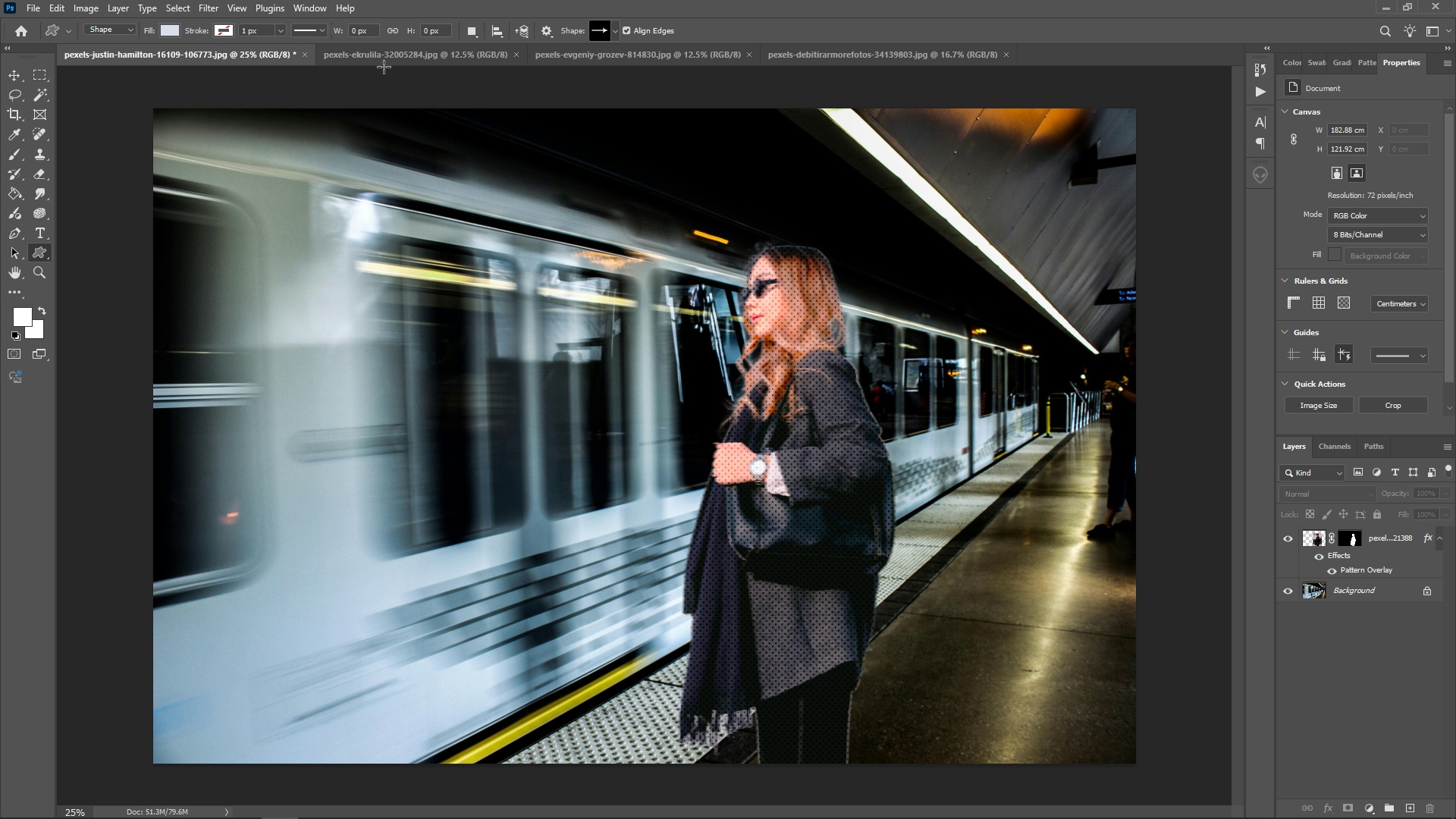 
left_click([384, 55])
 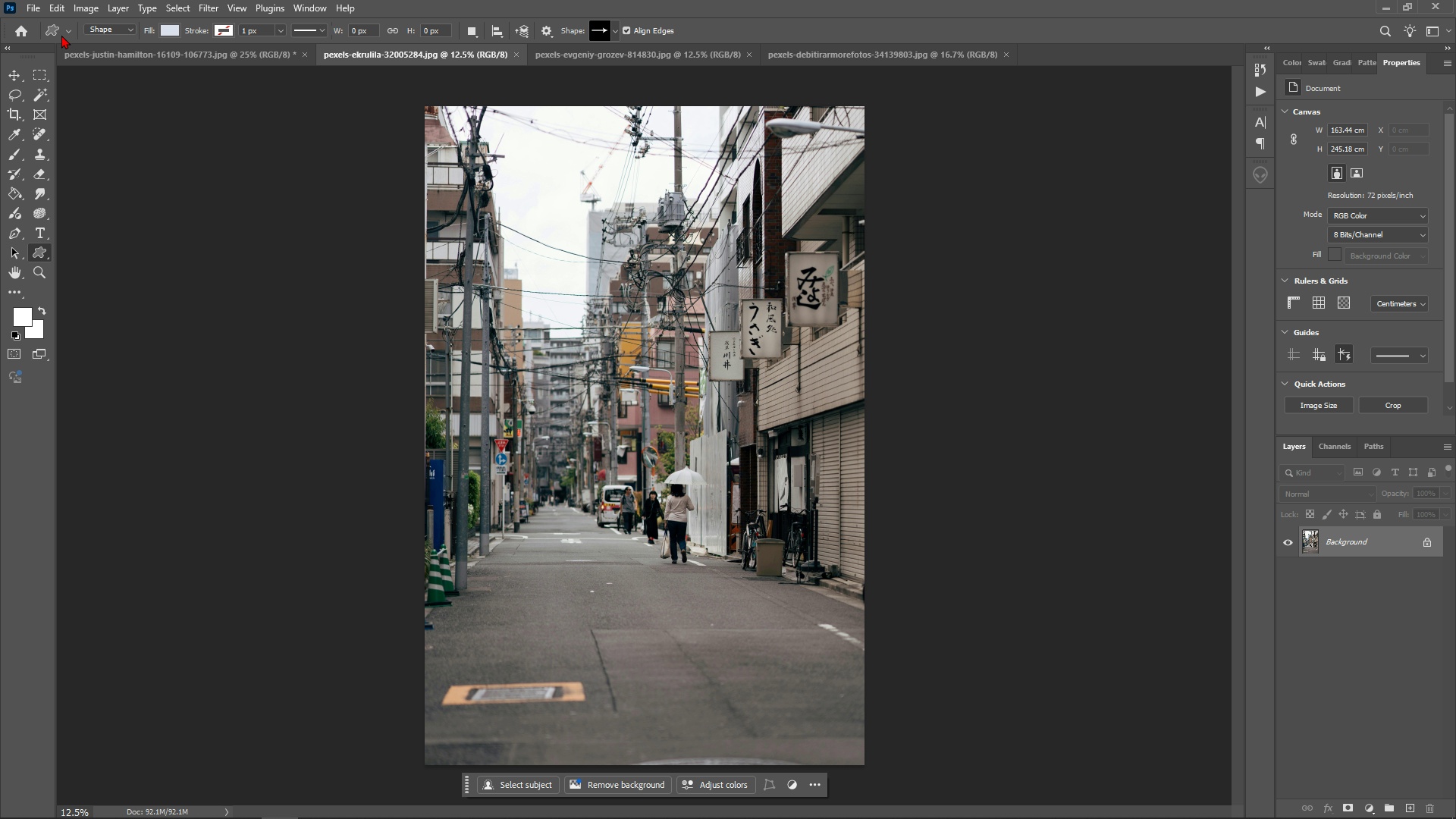 
left_click([34, 8])
 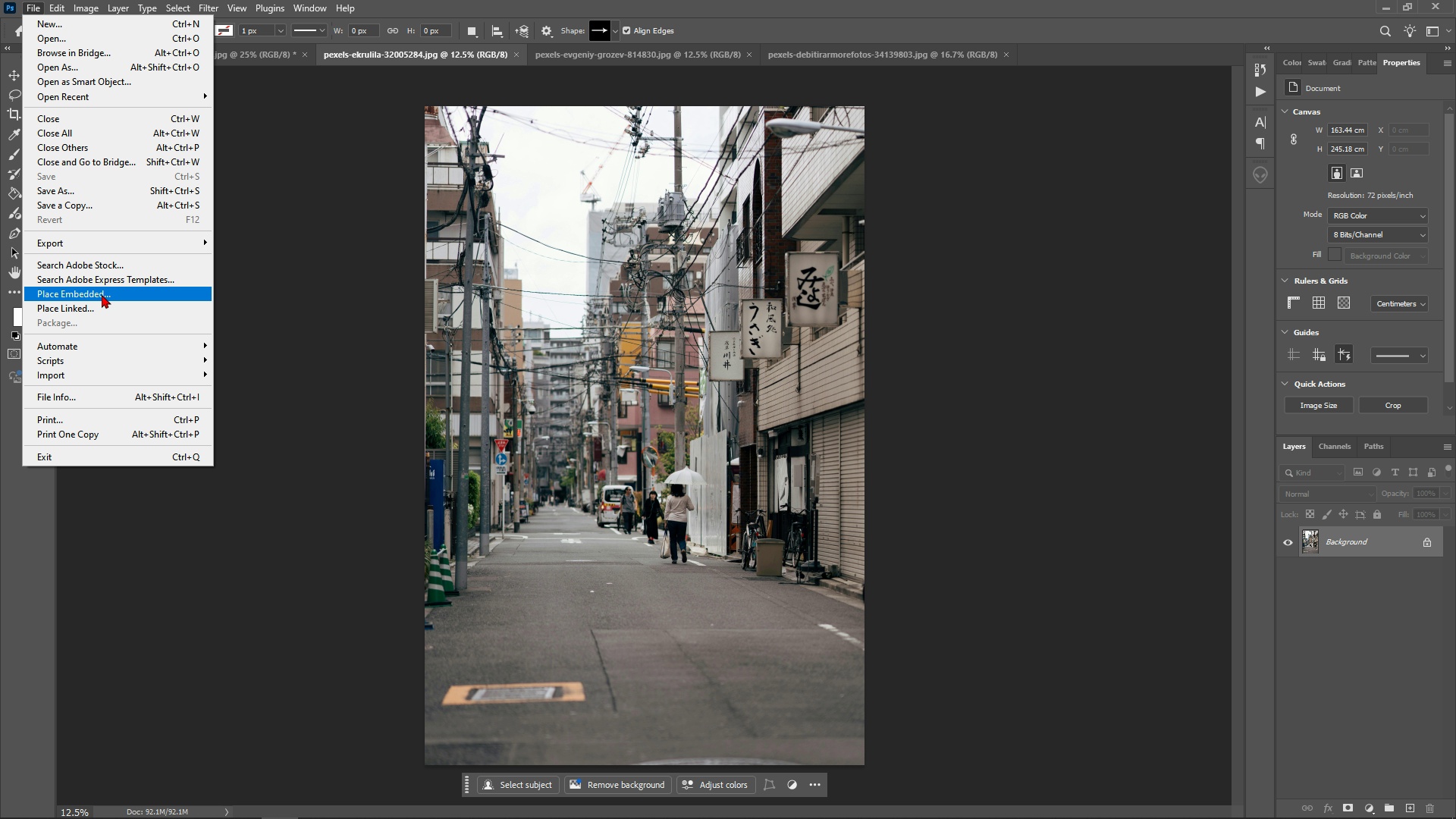 
left_click([102, 291])
 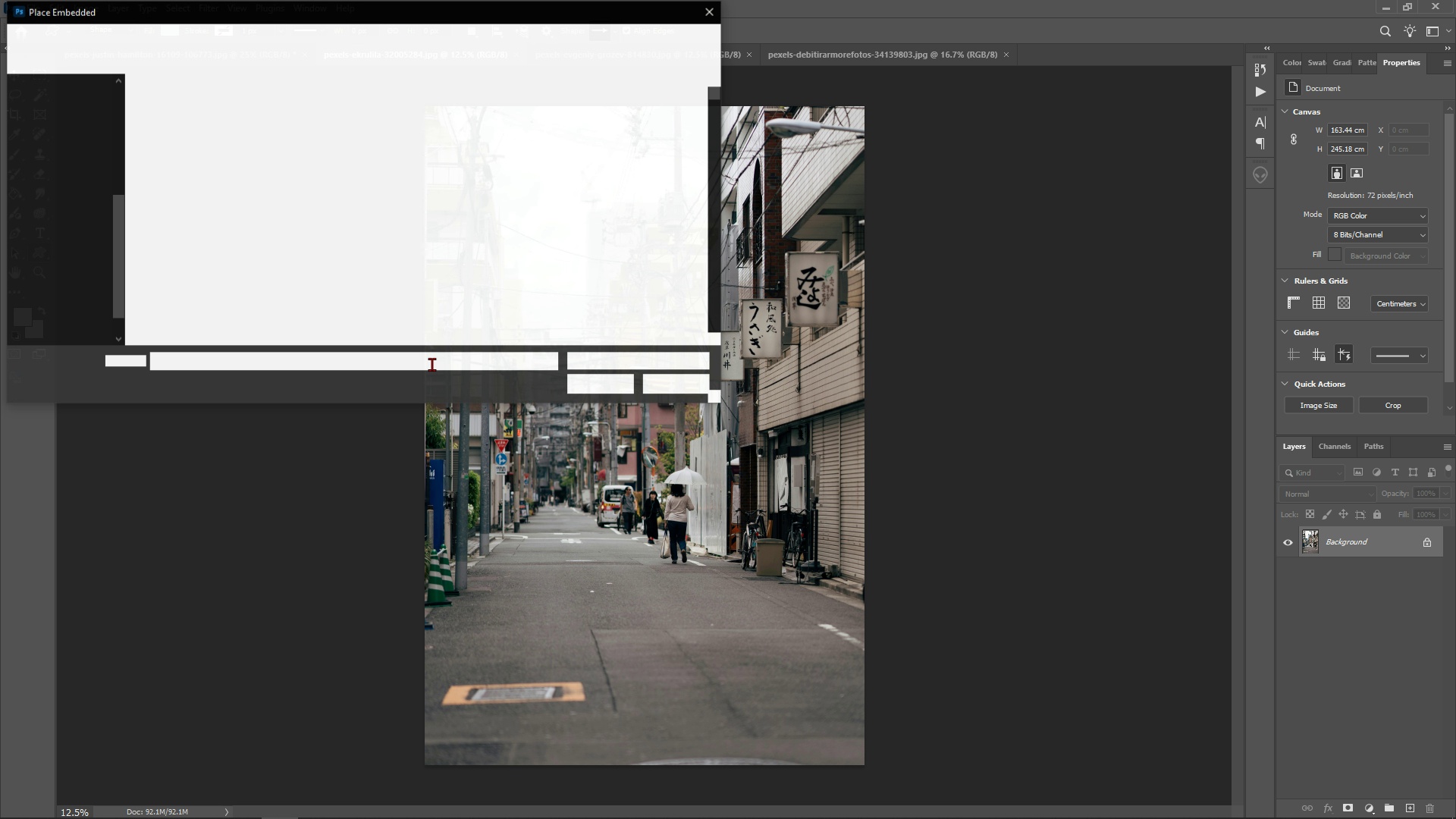 
mouse_move([387, 339])
 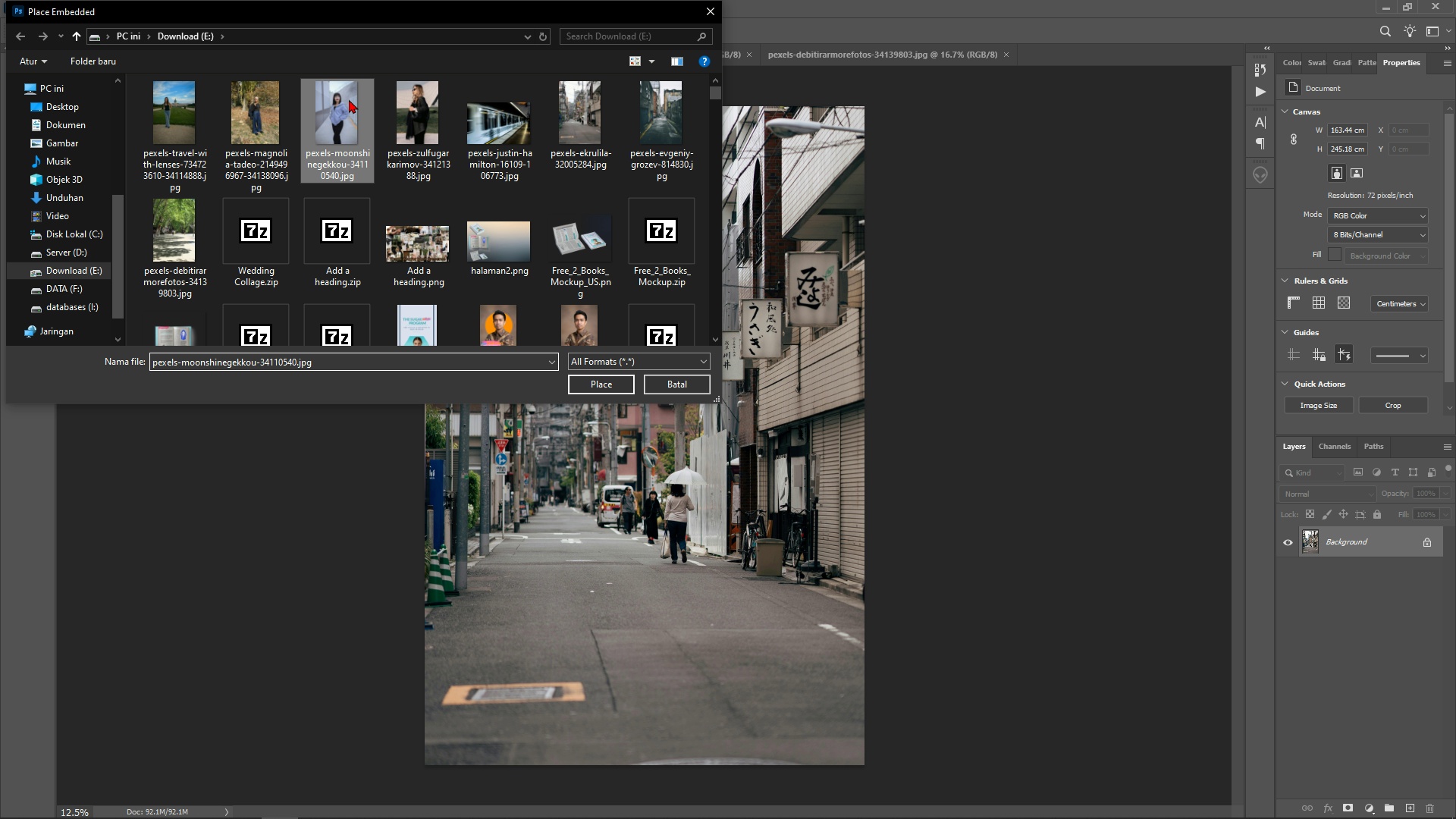 
double_click([349, 99])
 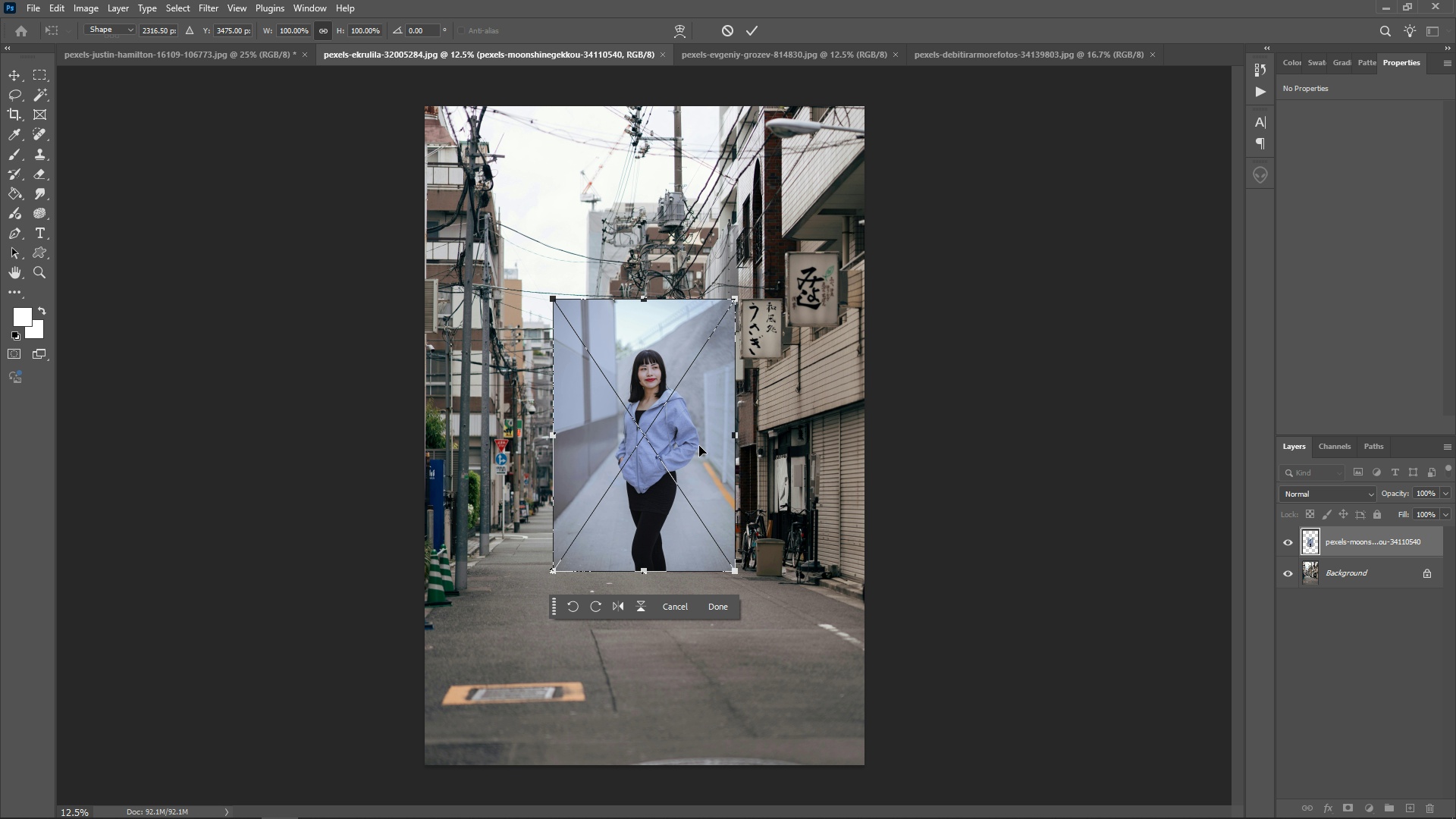 
key(Enter)
 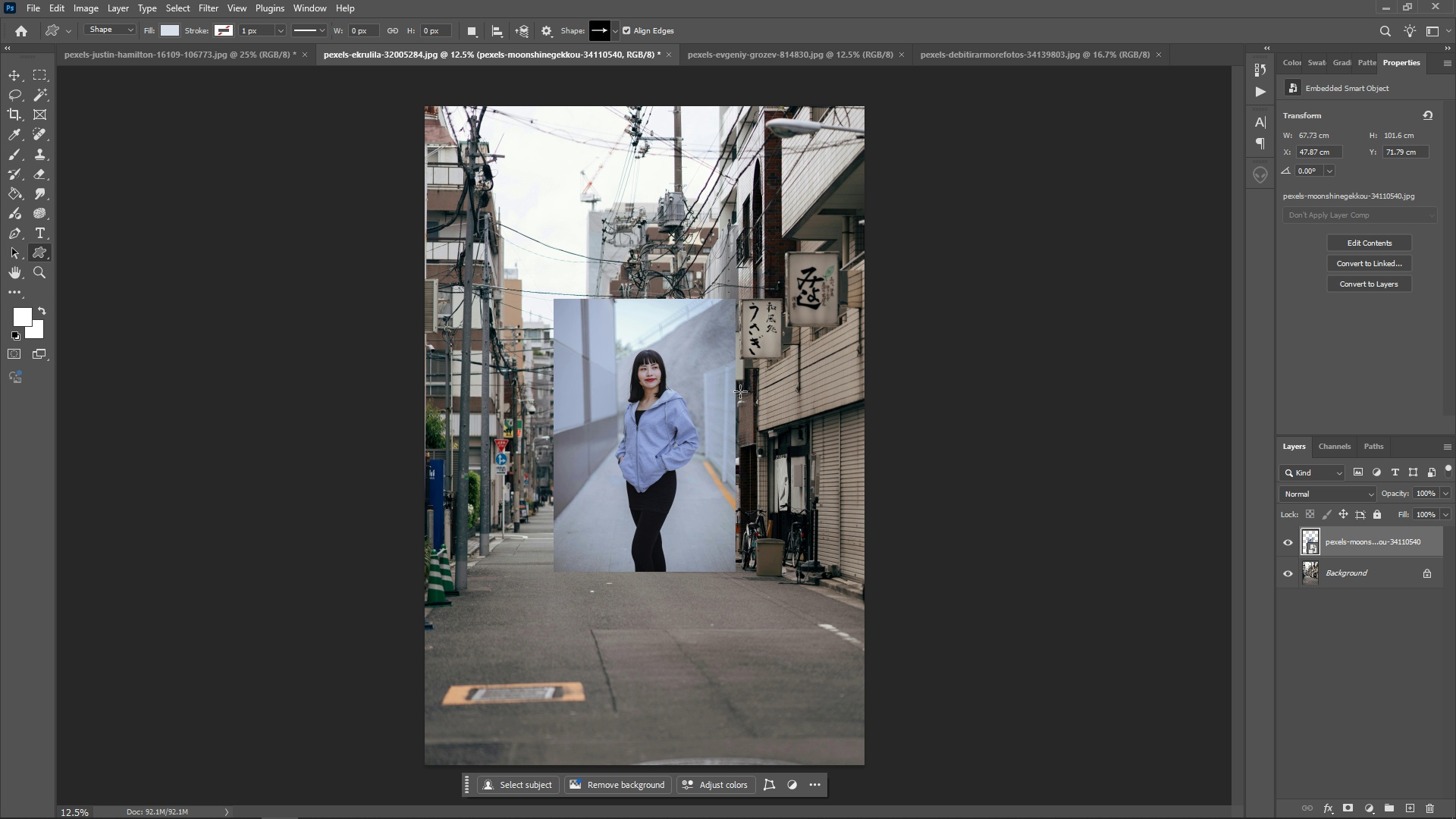 
left_click([692, 441])
 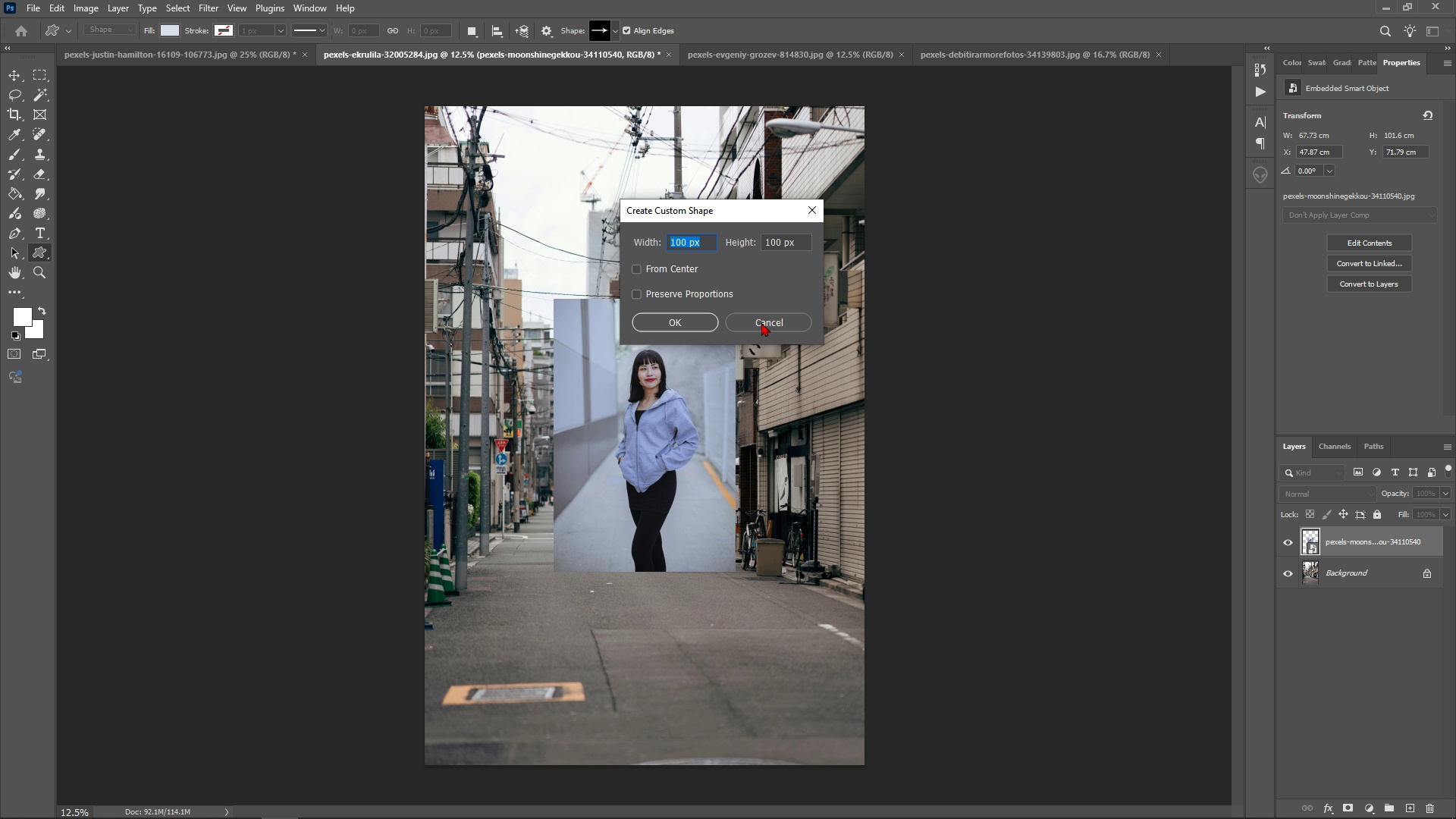 
left_click([766, 312])
 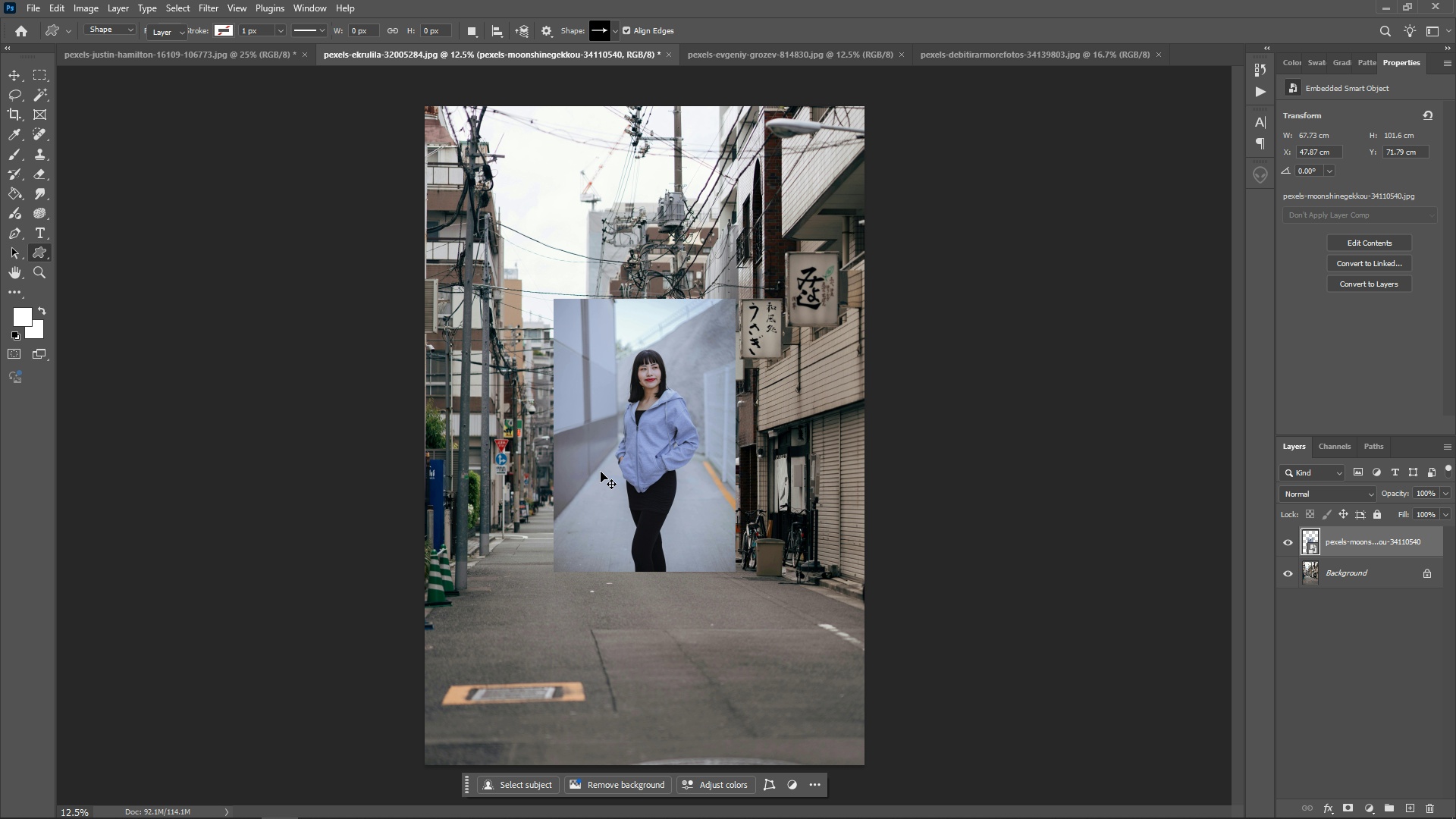 
key(V)
 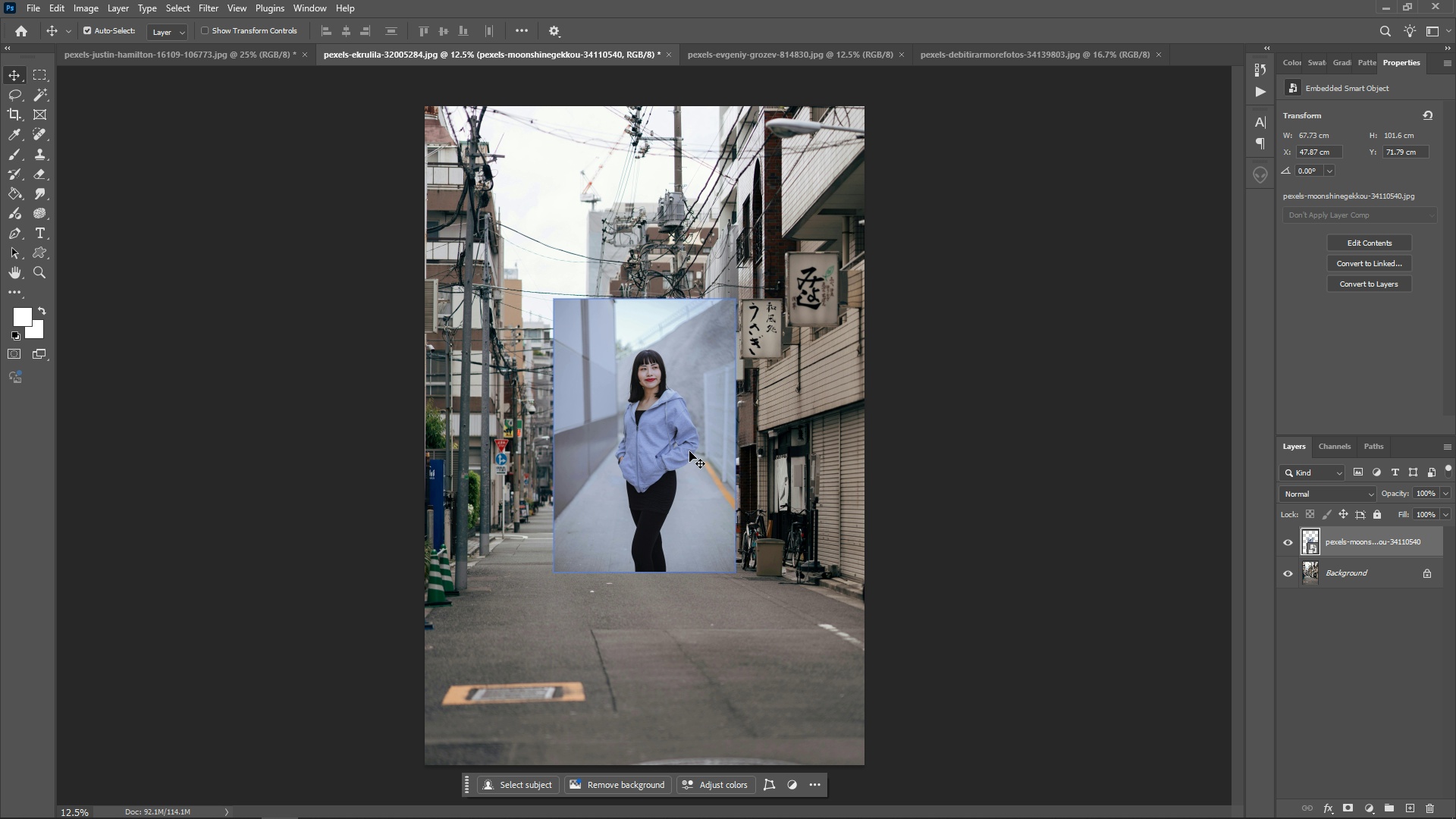 
left_click_drag(start_coordinate=[680, 430], to_coordinate=[677, 408])
 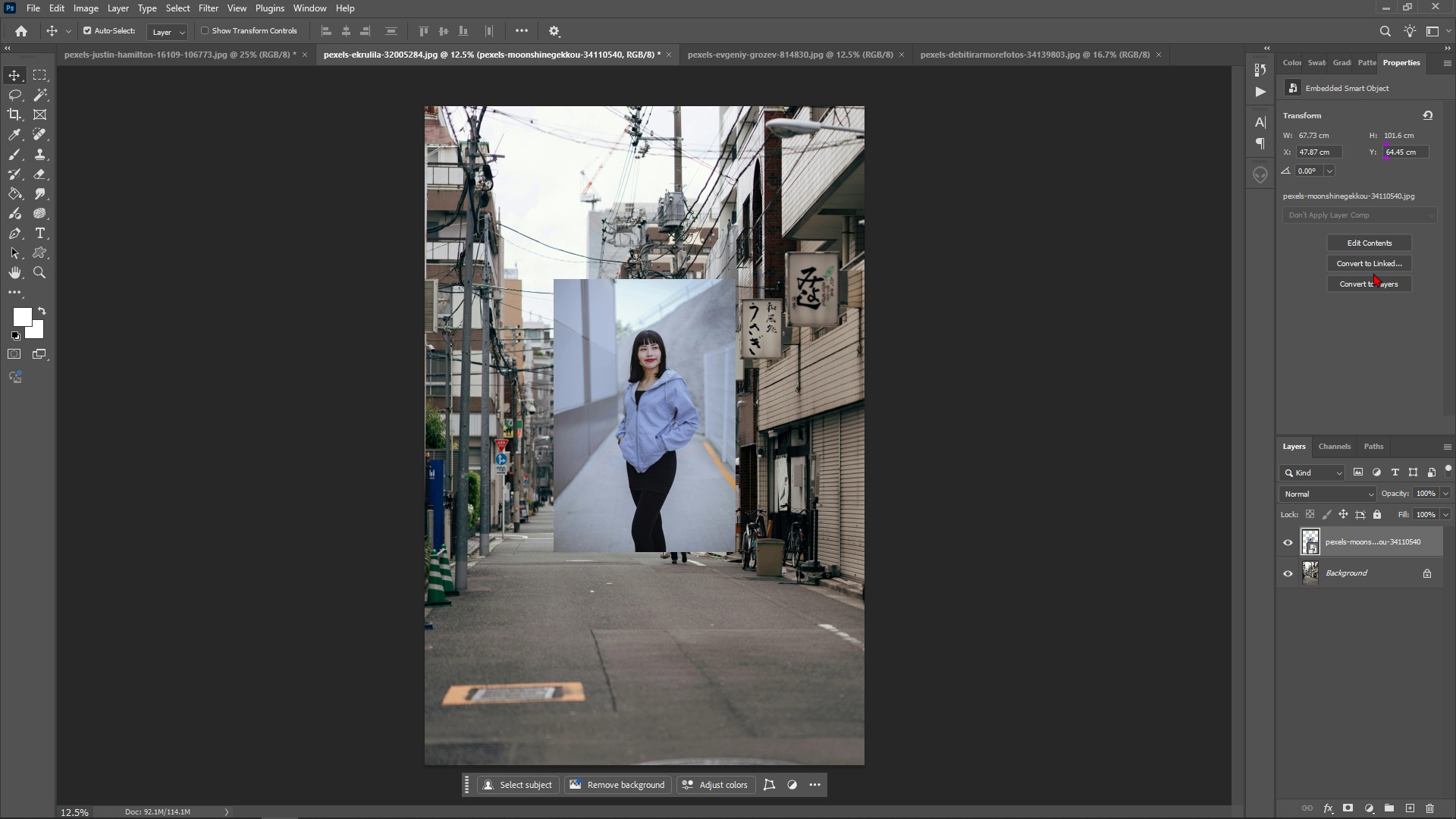 
left_click([1373, 273])
 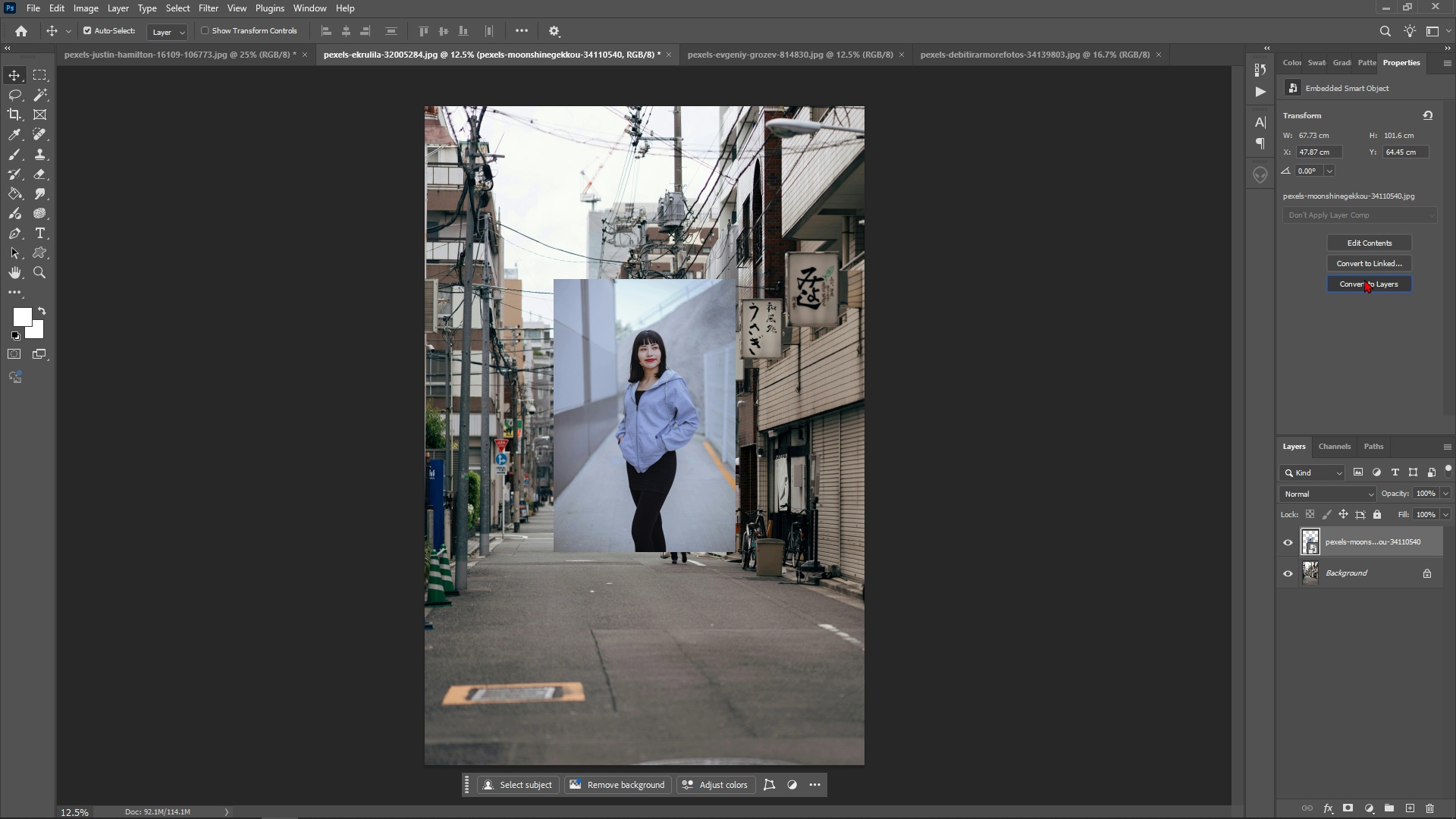 
left_click([1364, 279])
 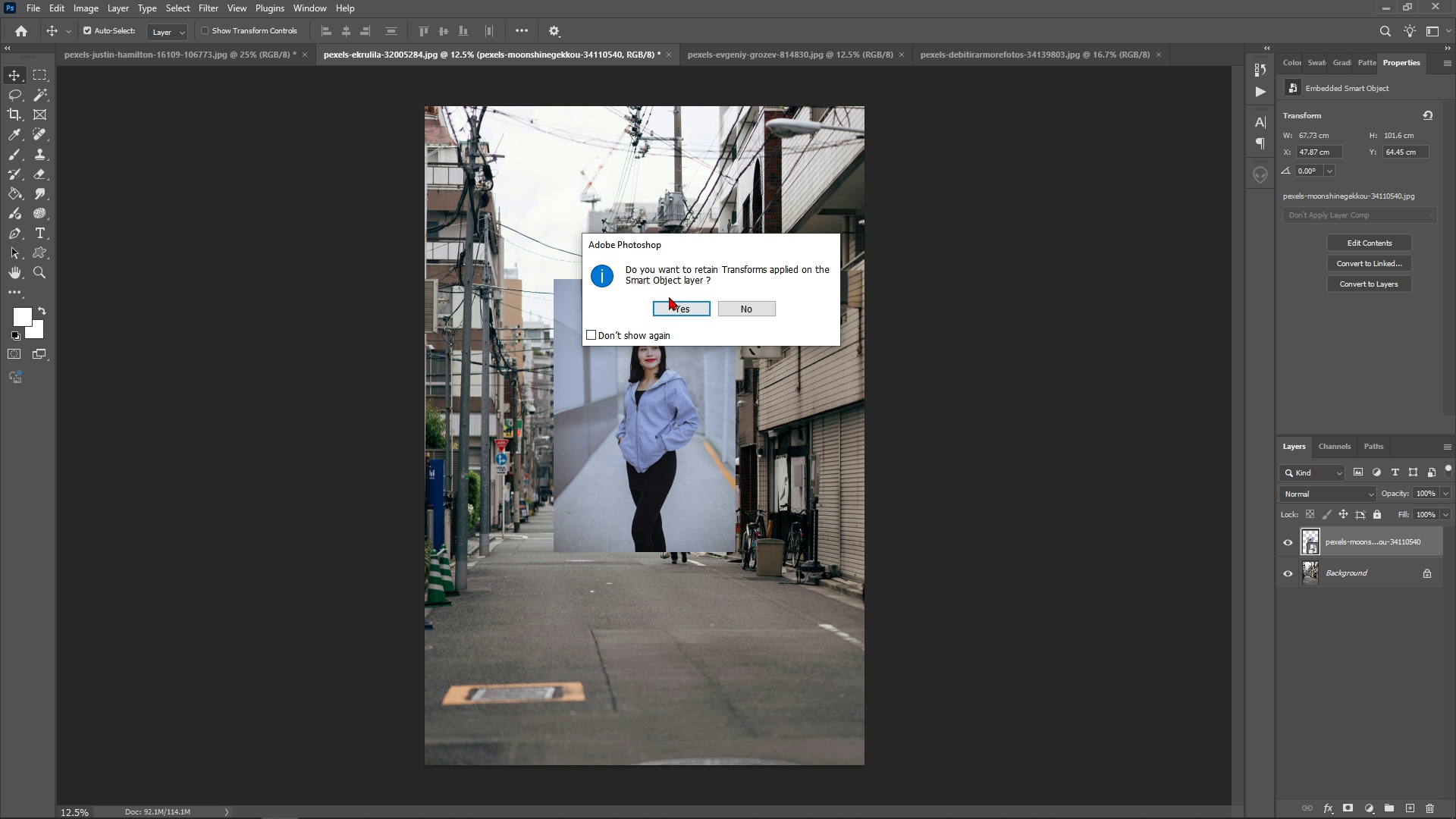 
left_click([674, 302])
 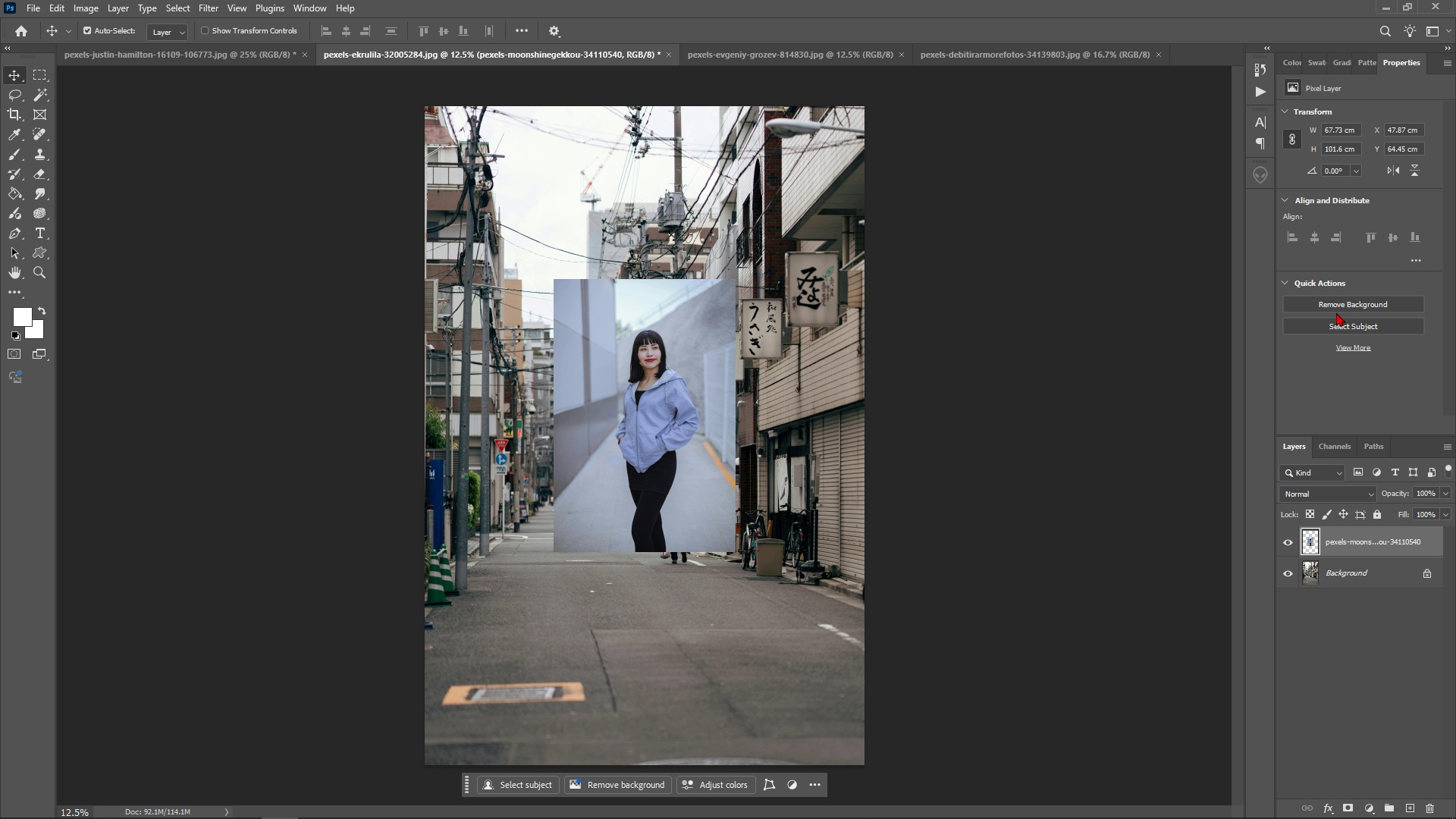 
left_click([1339, 303])
 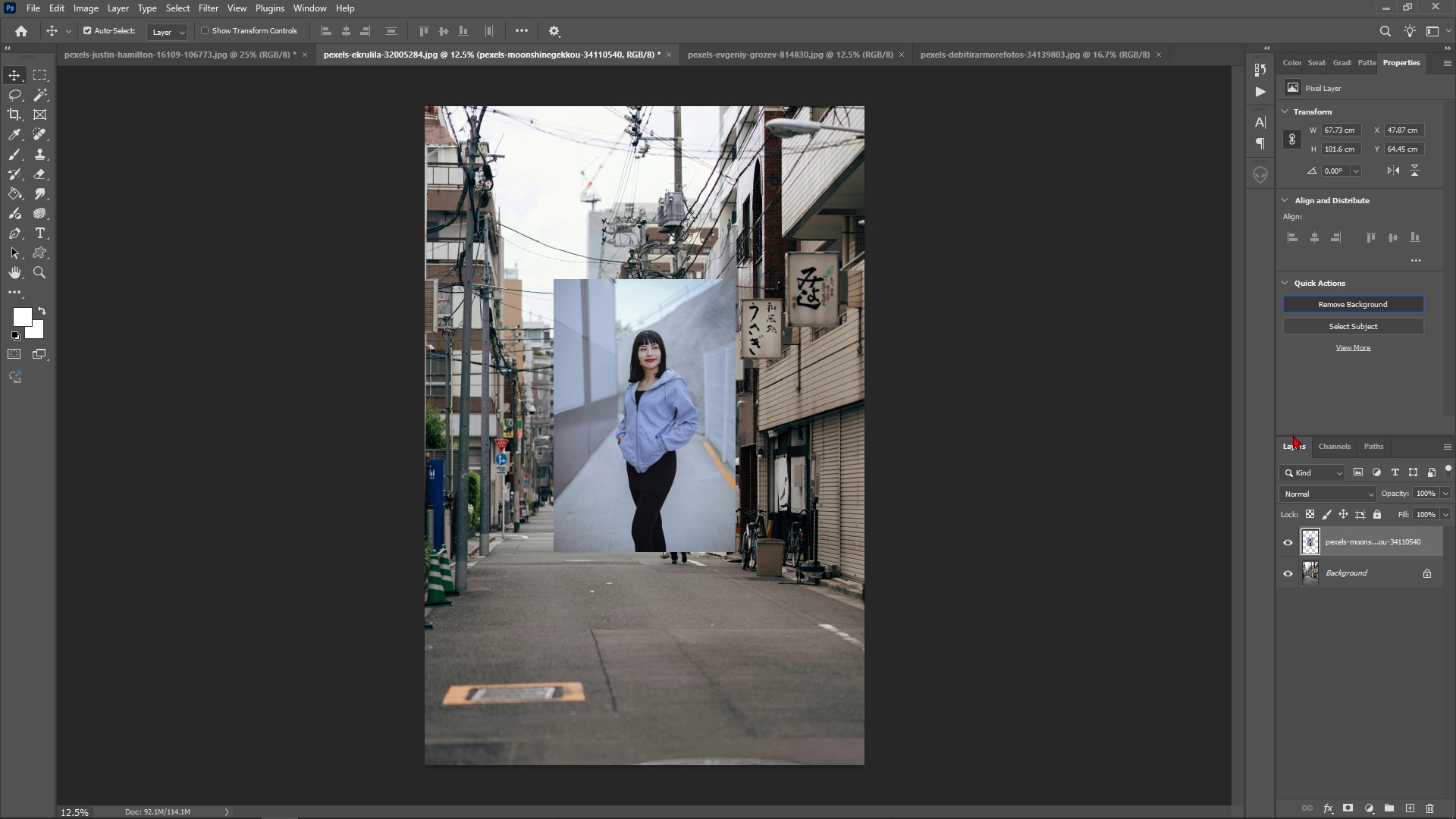 
wait(9.68)
 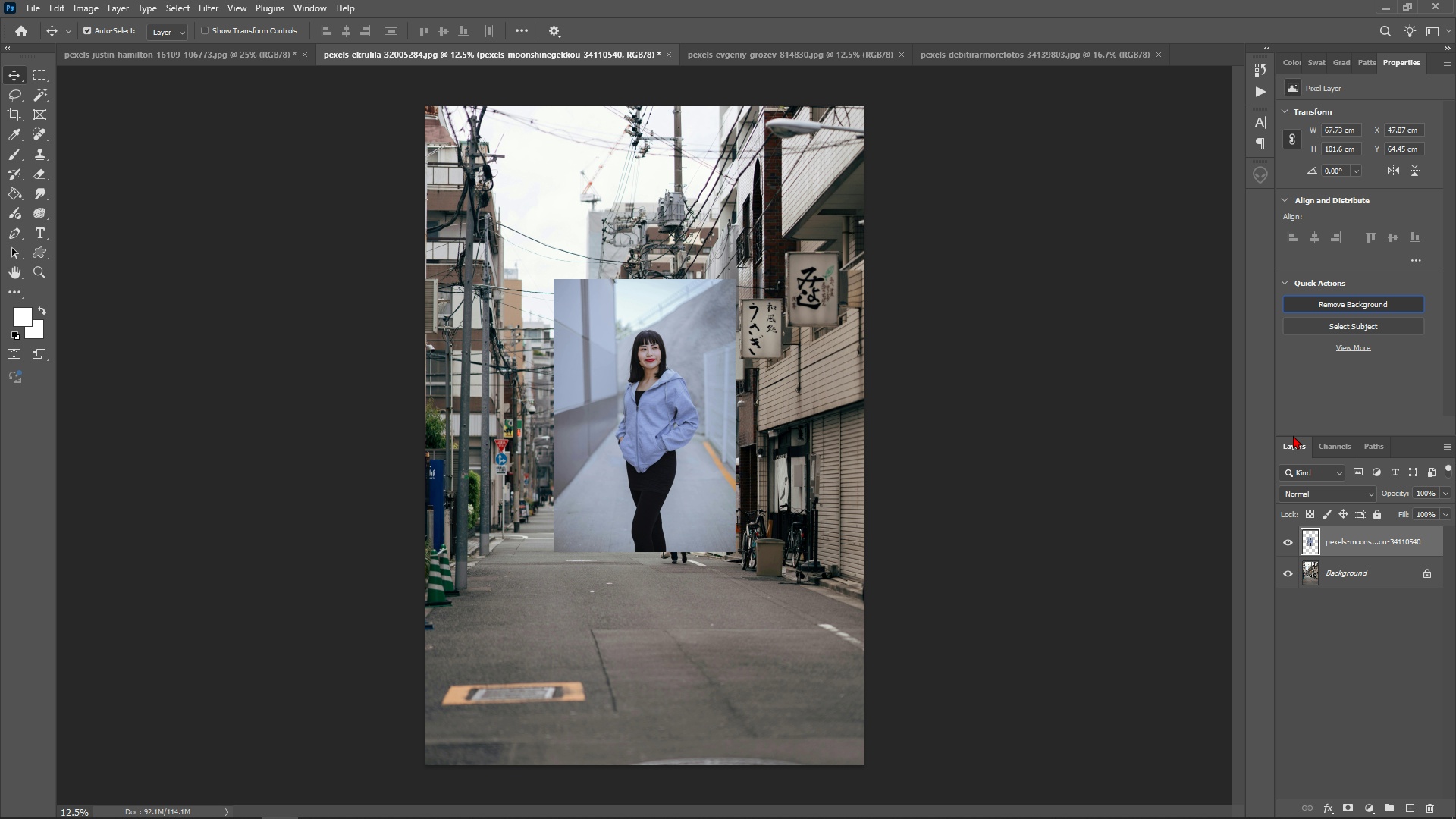 
key(Control+ControlLeft)
 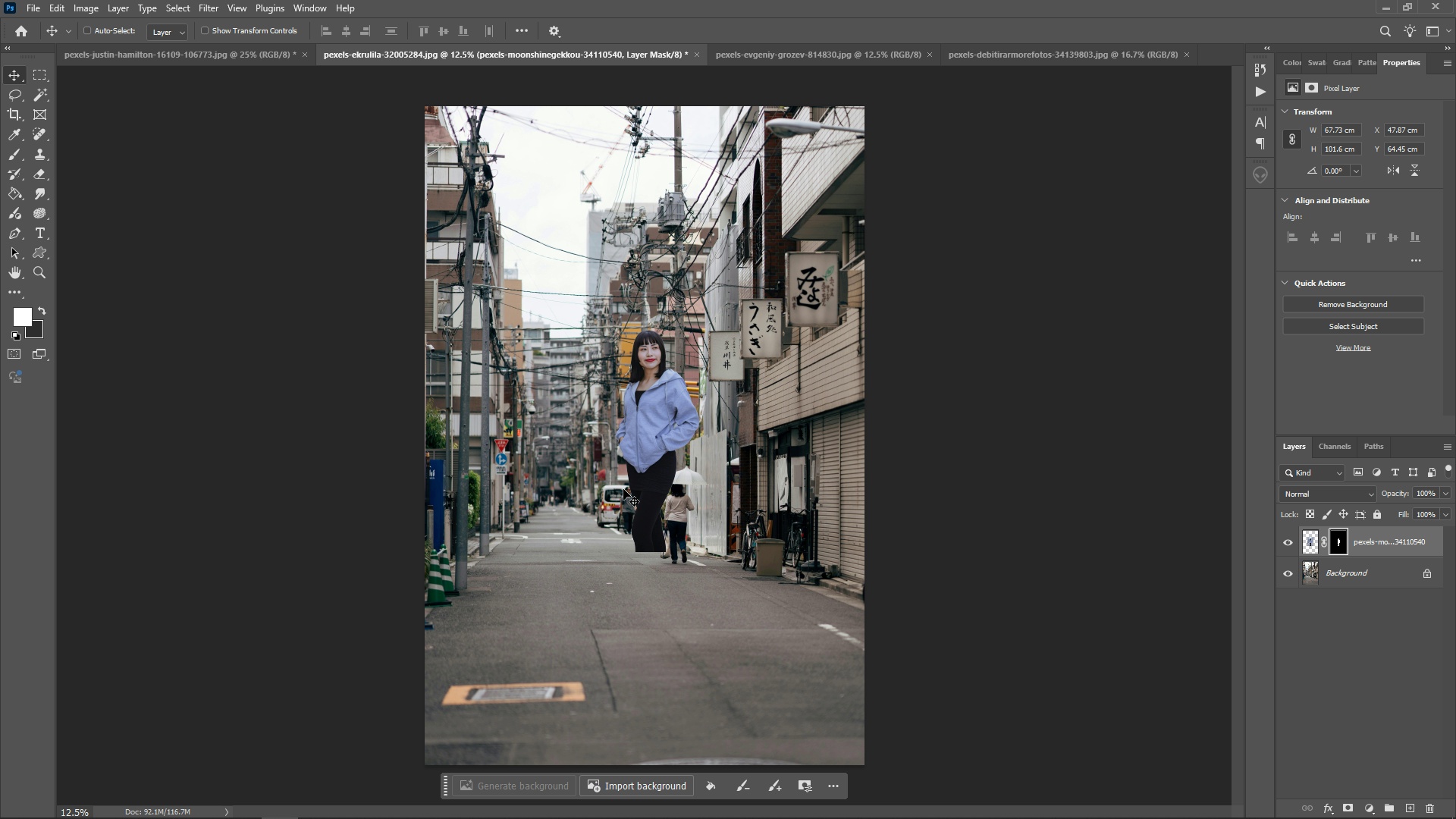 
key(Control+T)
 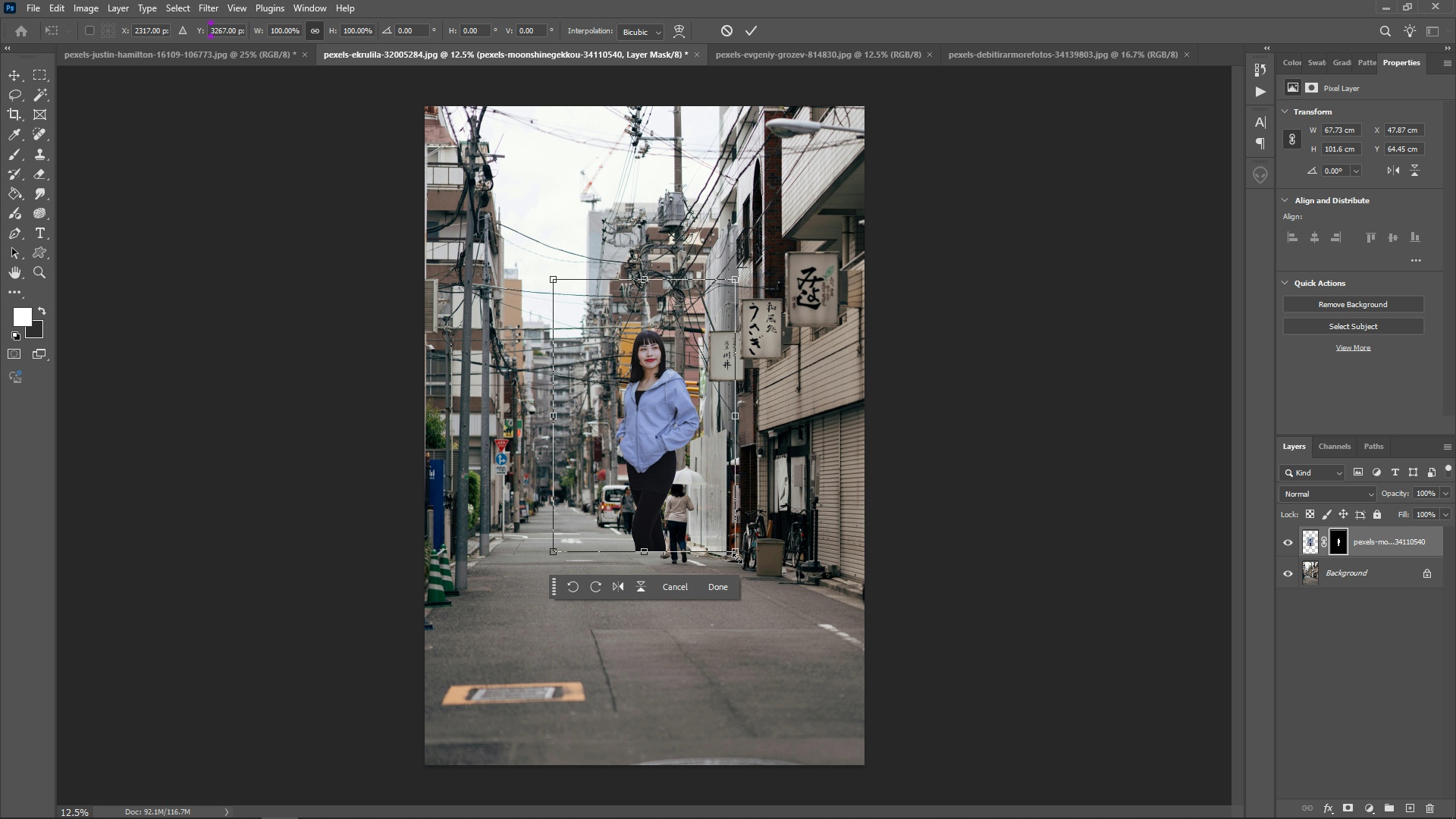 
left_click_drag(start_coordinate=[737, 558], to_coordinate=[866, 763])
 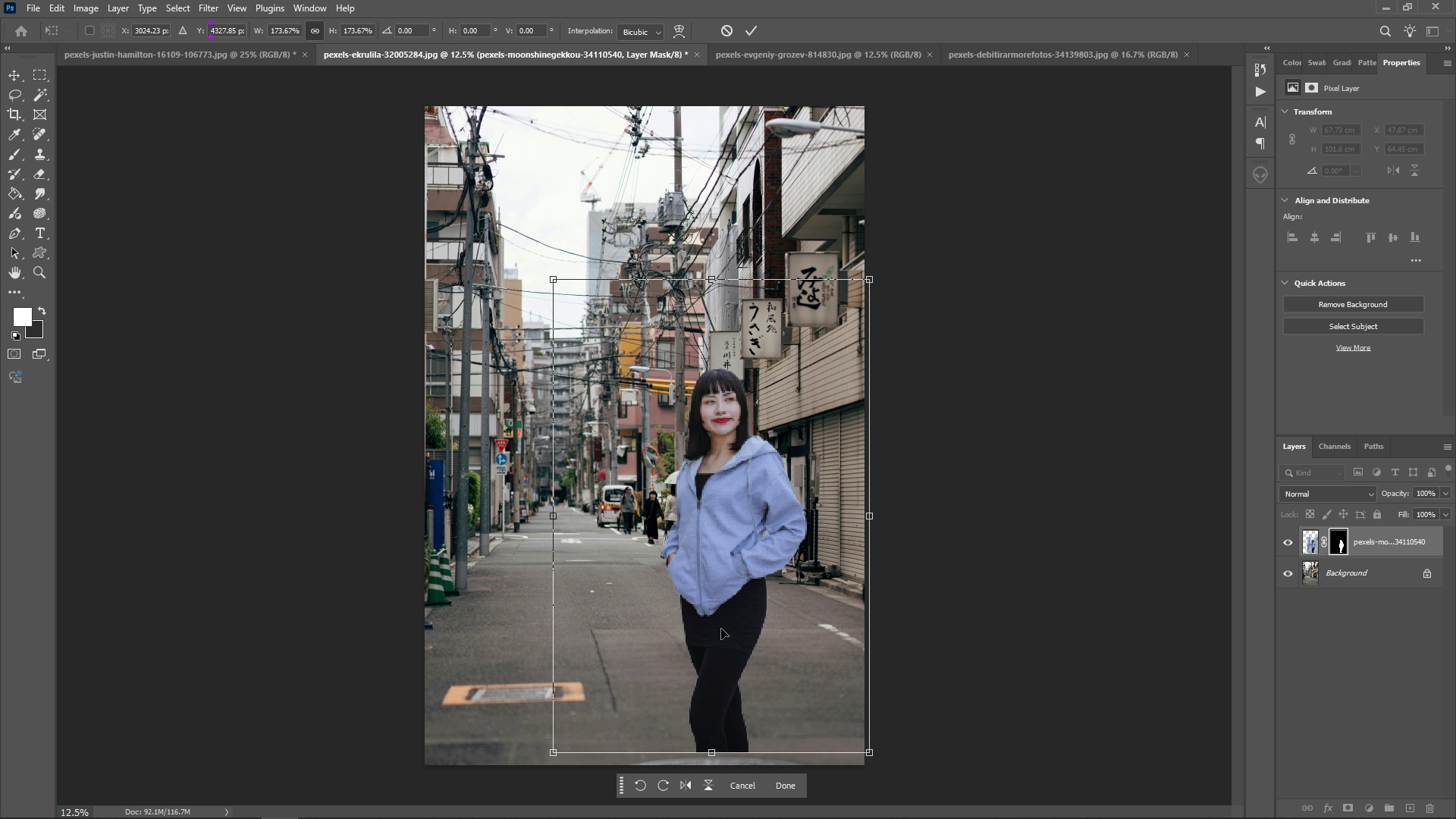 
left_click_drag(start_coordinate=[721, 628], to_coordinate=[612, 488])
 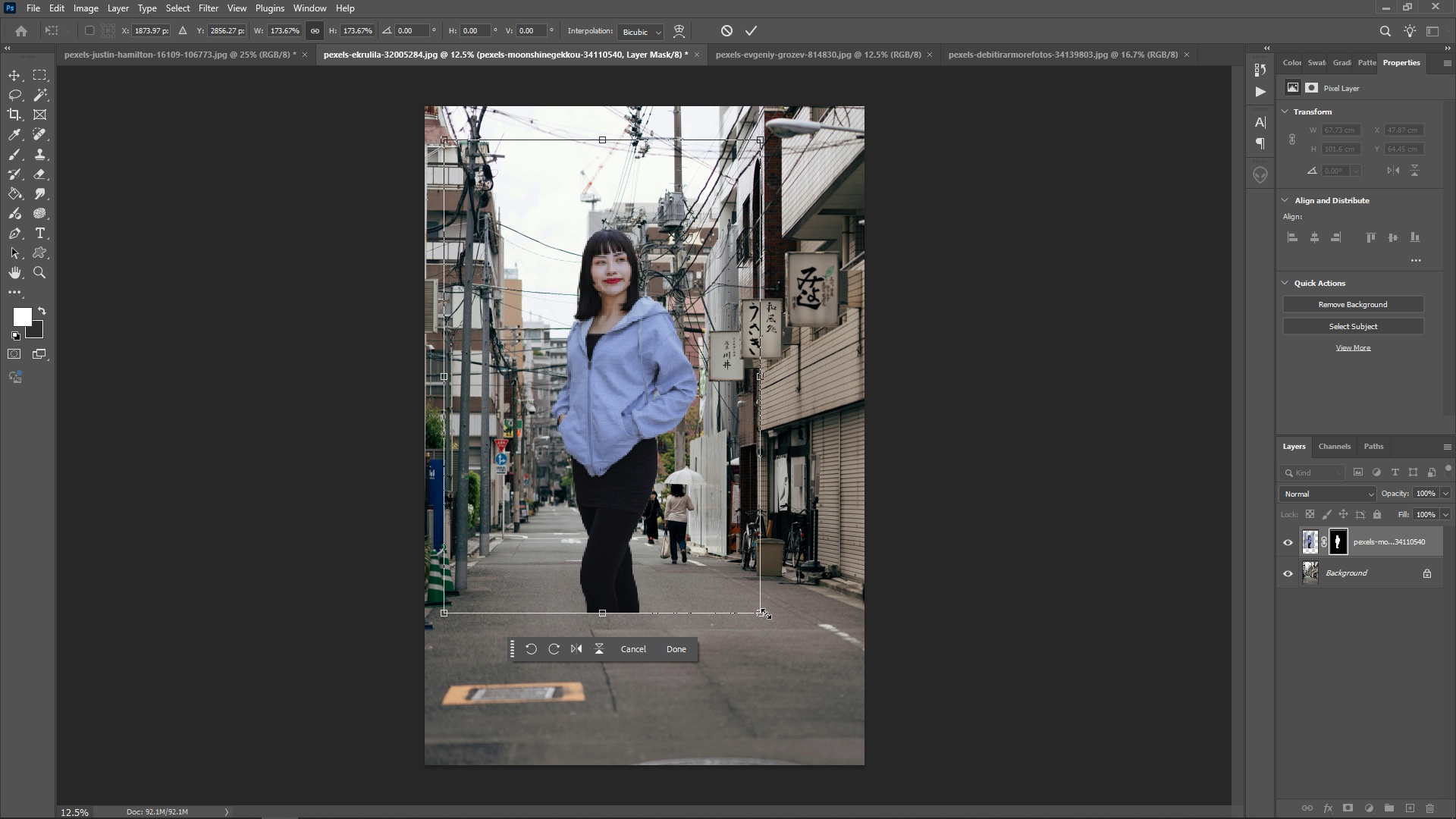 
left_click_drag(start_coordinate=[766, 613], to_coordinate=[827, 686])
 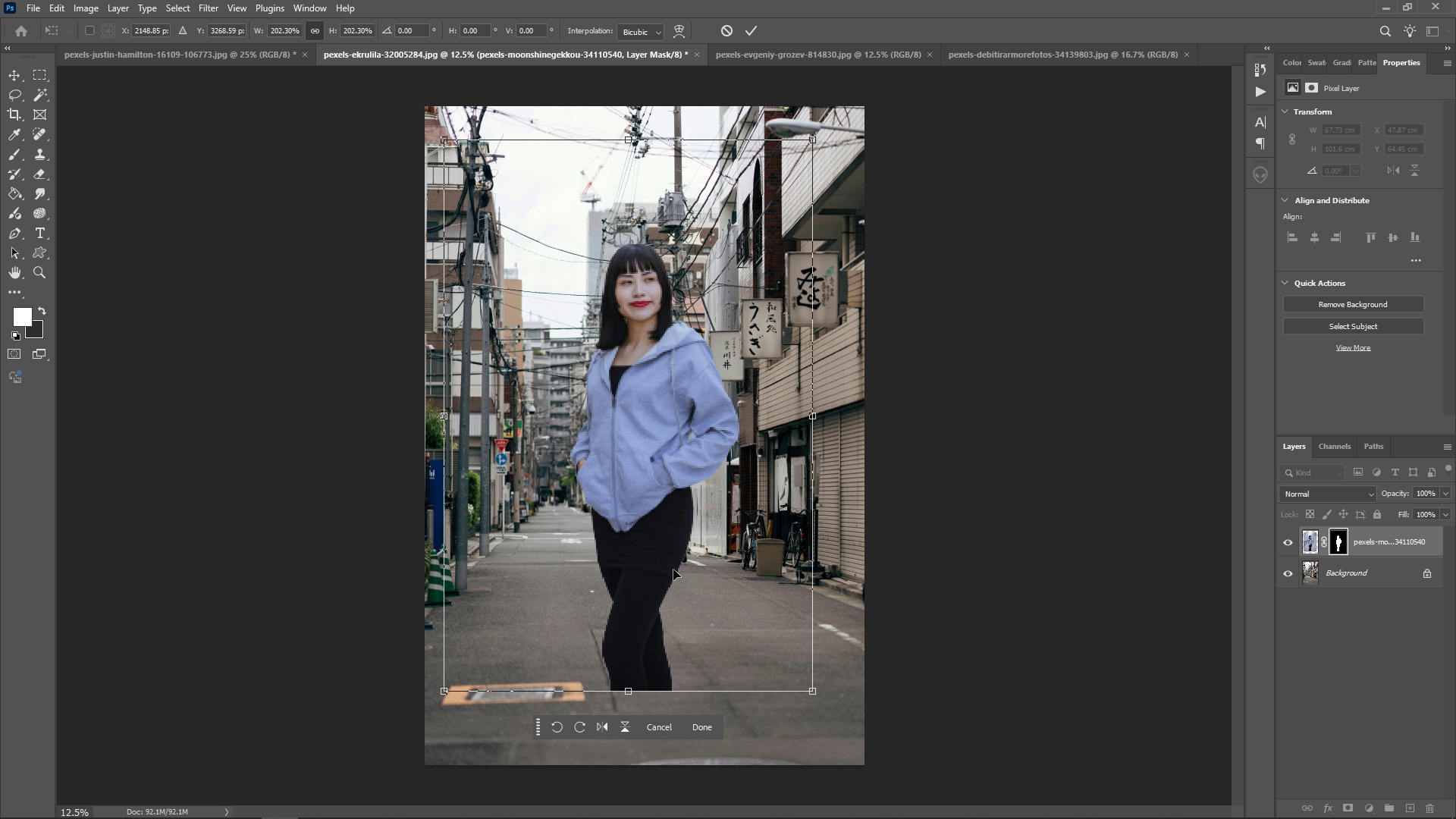 
left_click_drag(start_coordinate=[673, 568], to_coordinate=[665, 652])
 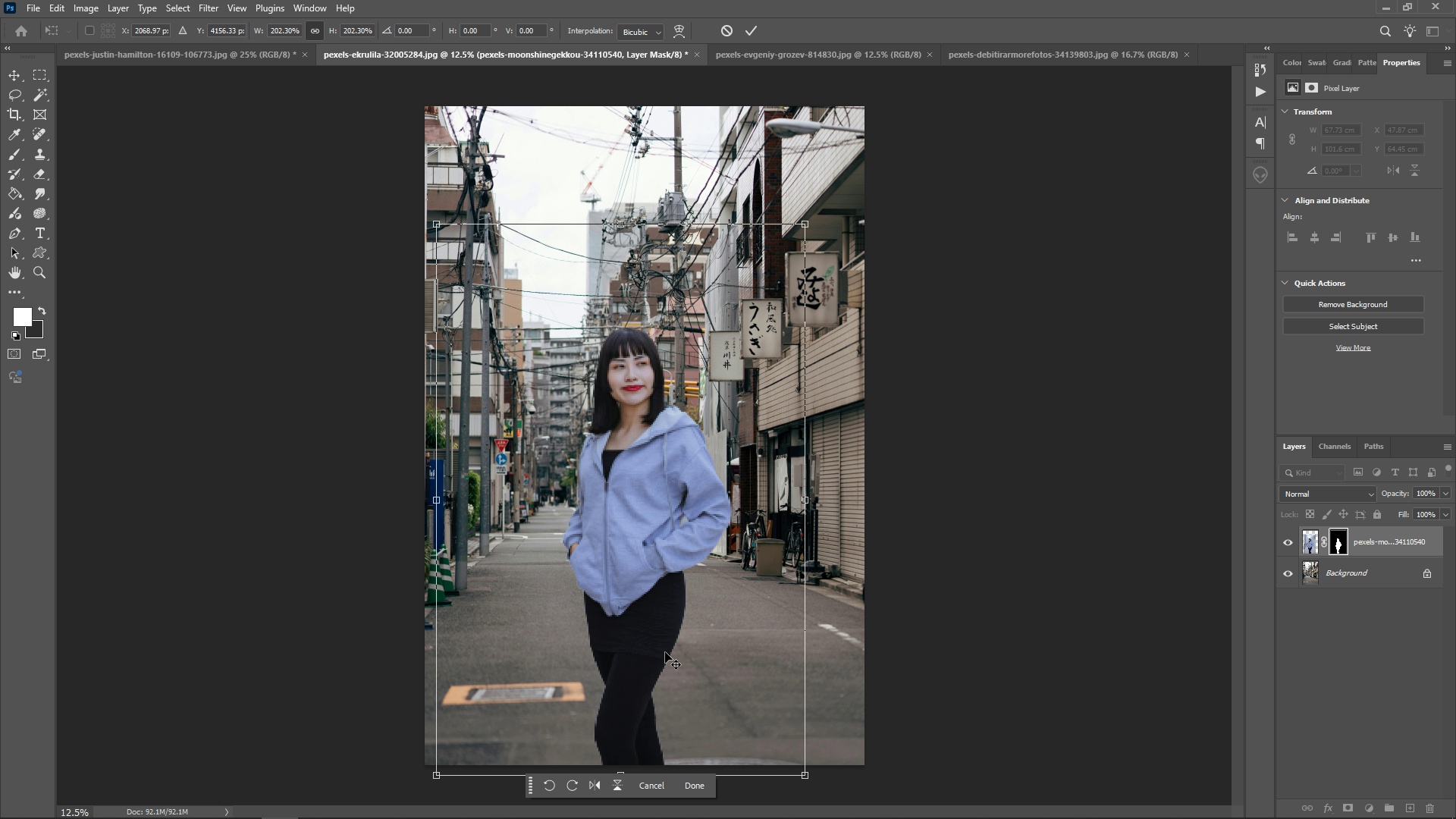 
key(Enter)
 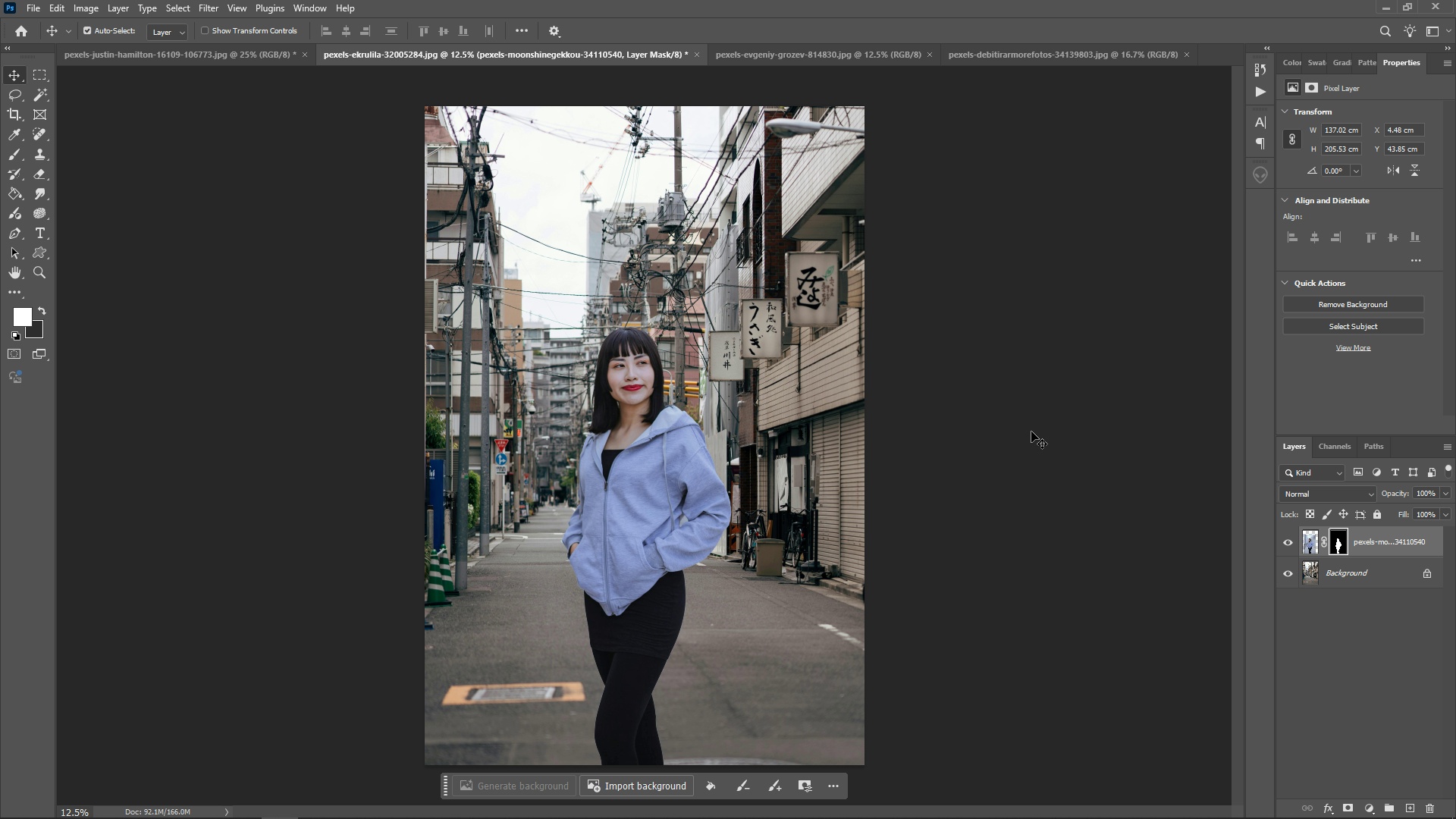 
left_click([635, 453])
 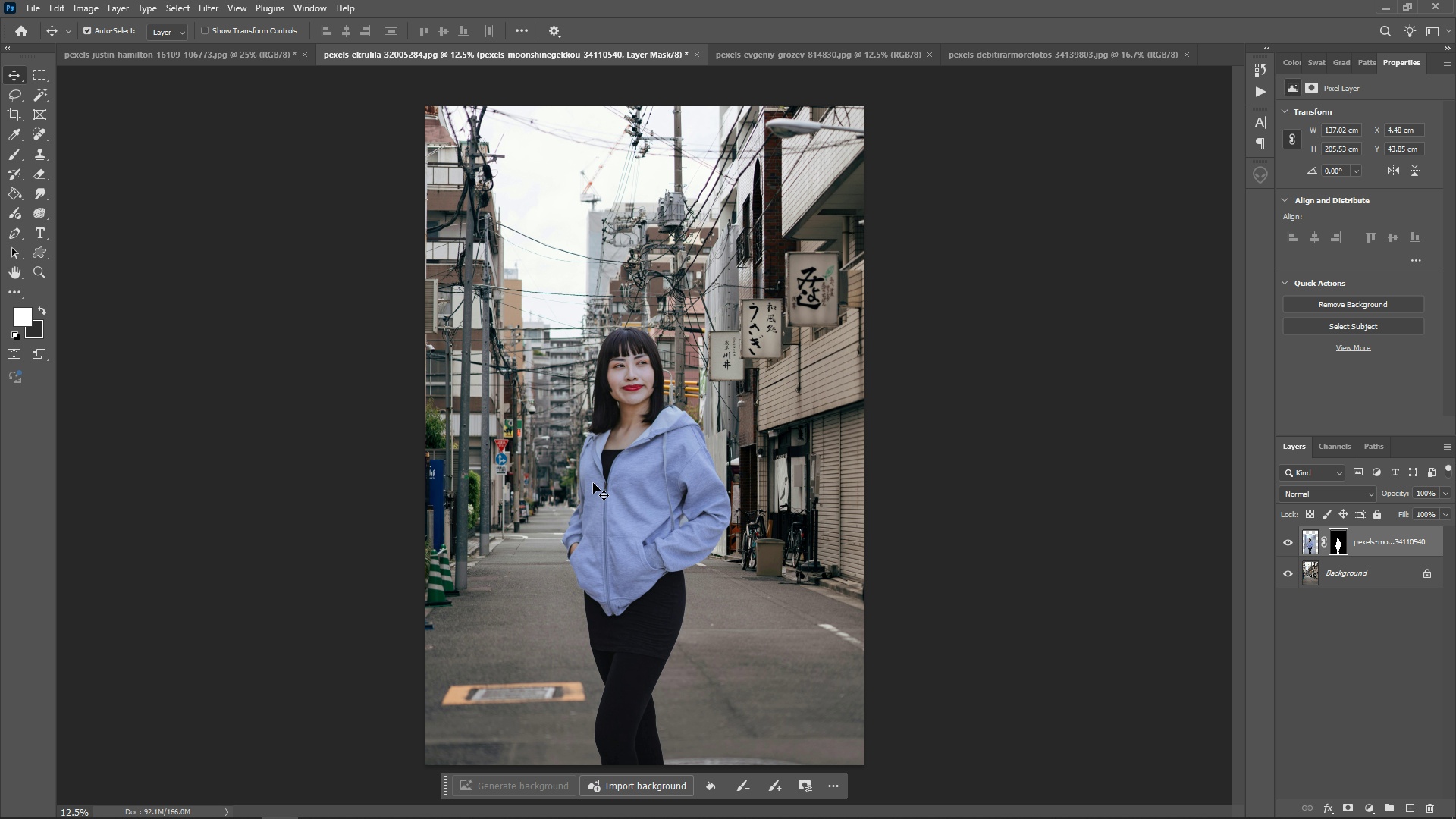 
left_click([626, 500])
 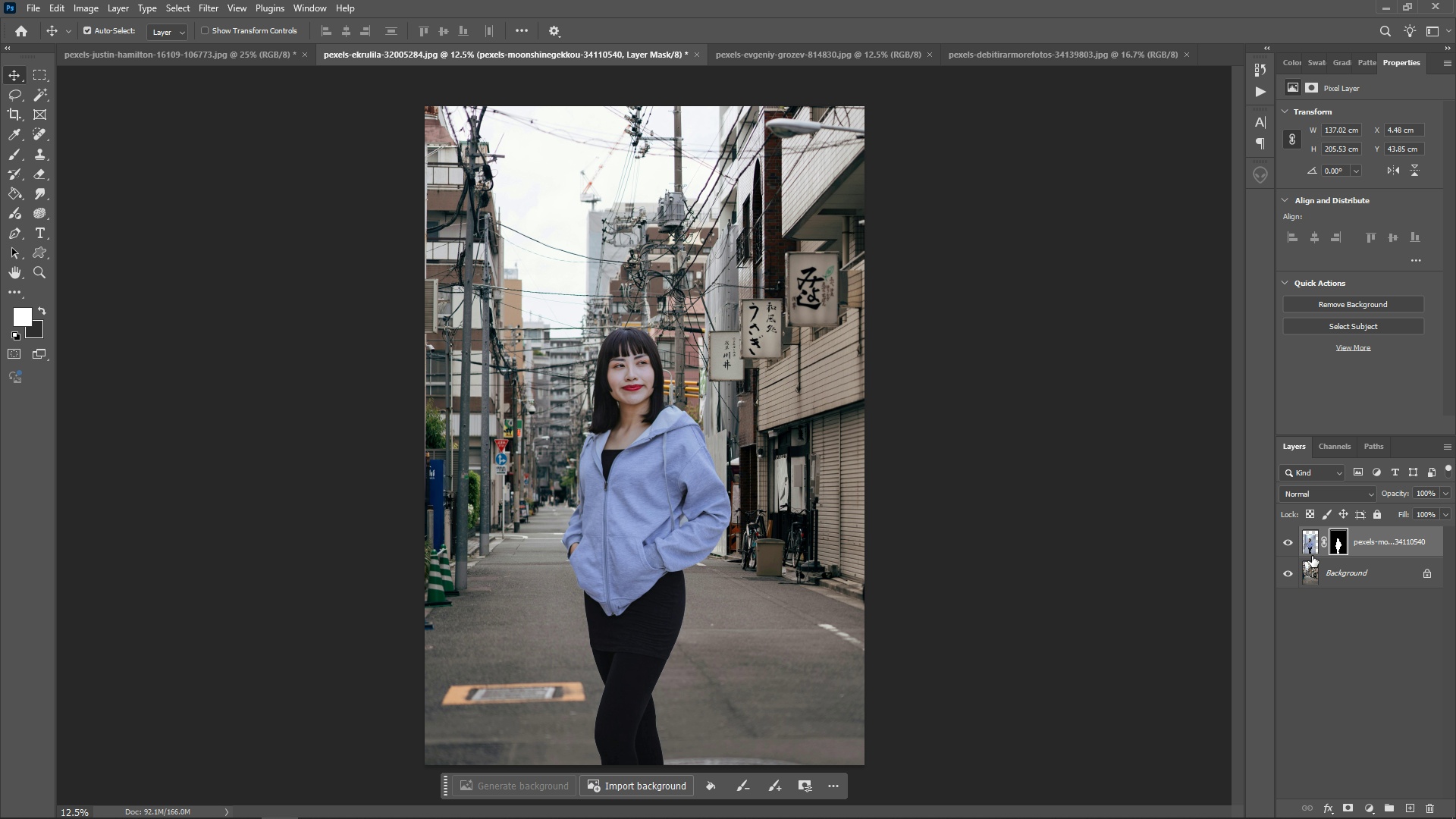 
wait(6.26)
 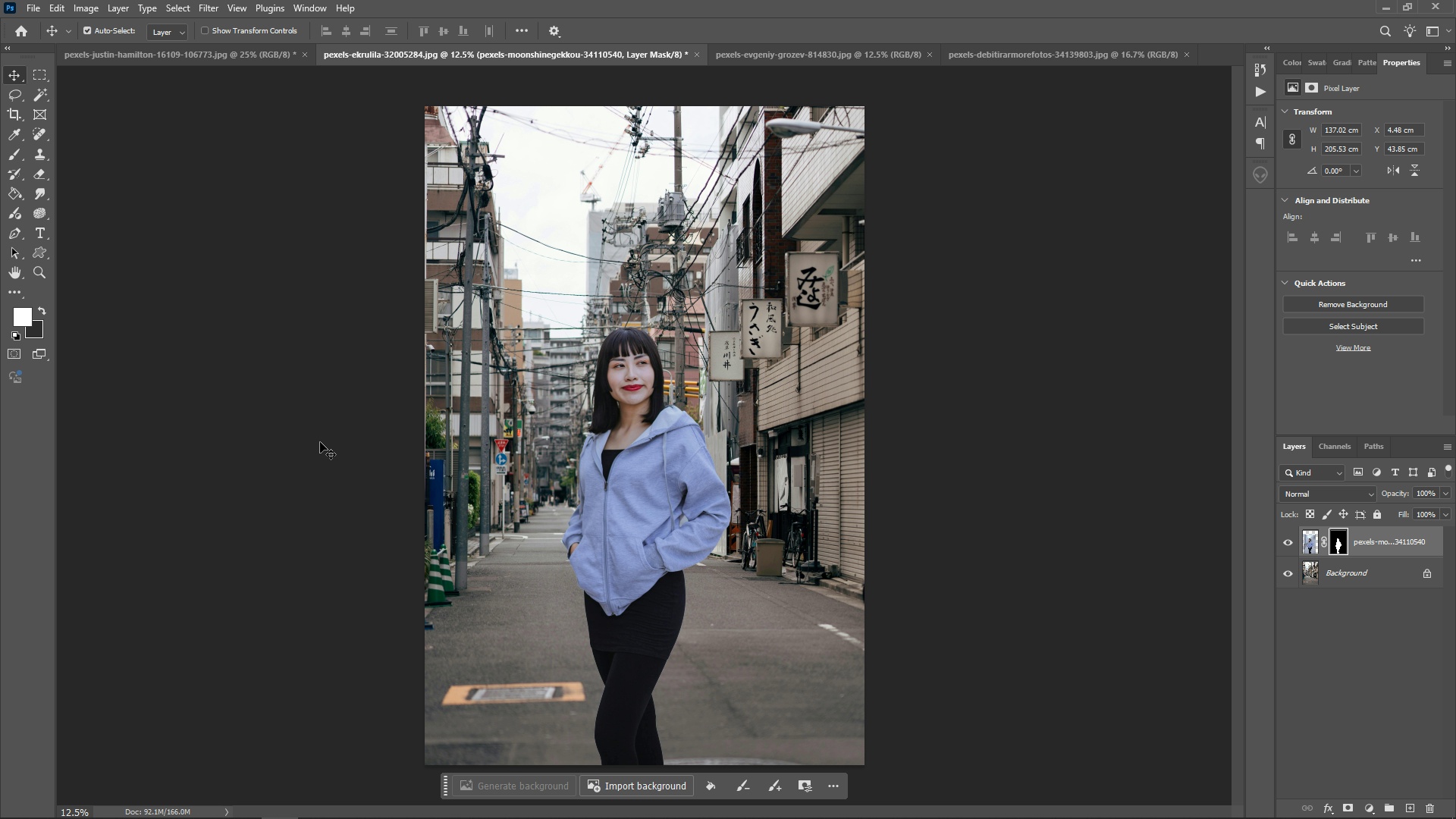 
left_click([1304, 543])
 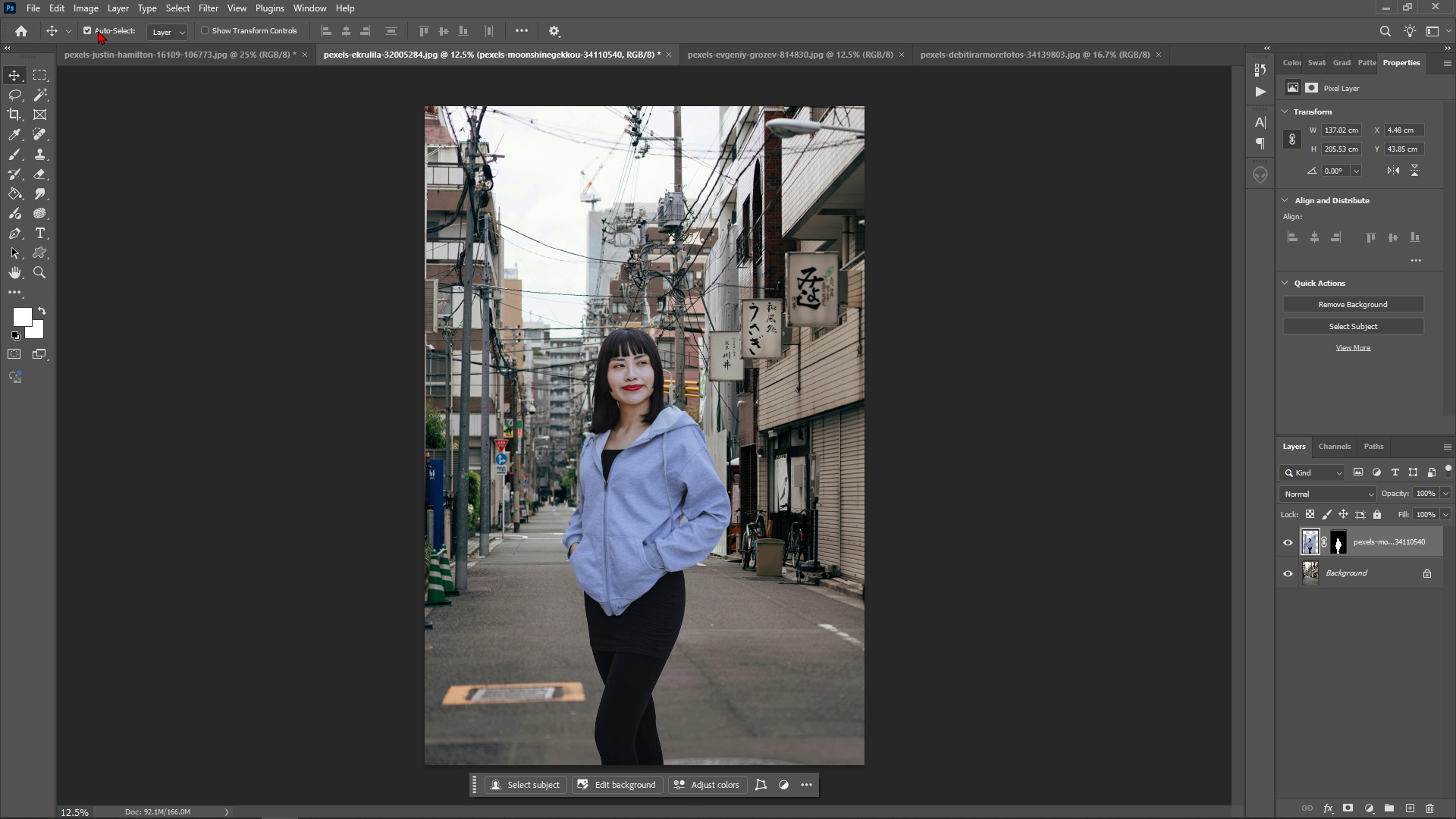 
left_click([96, 7])
 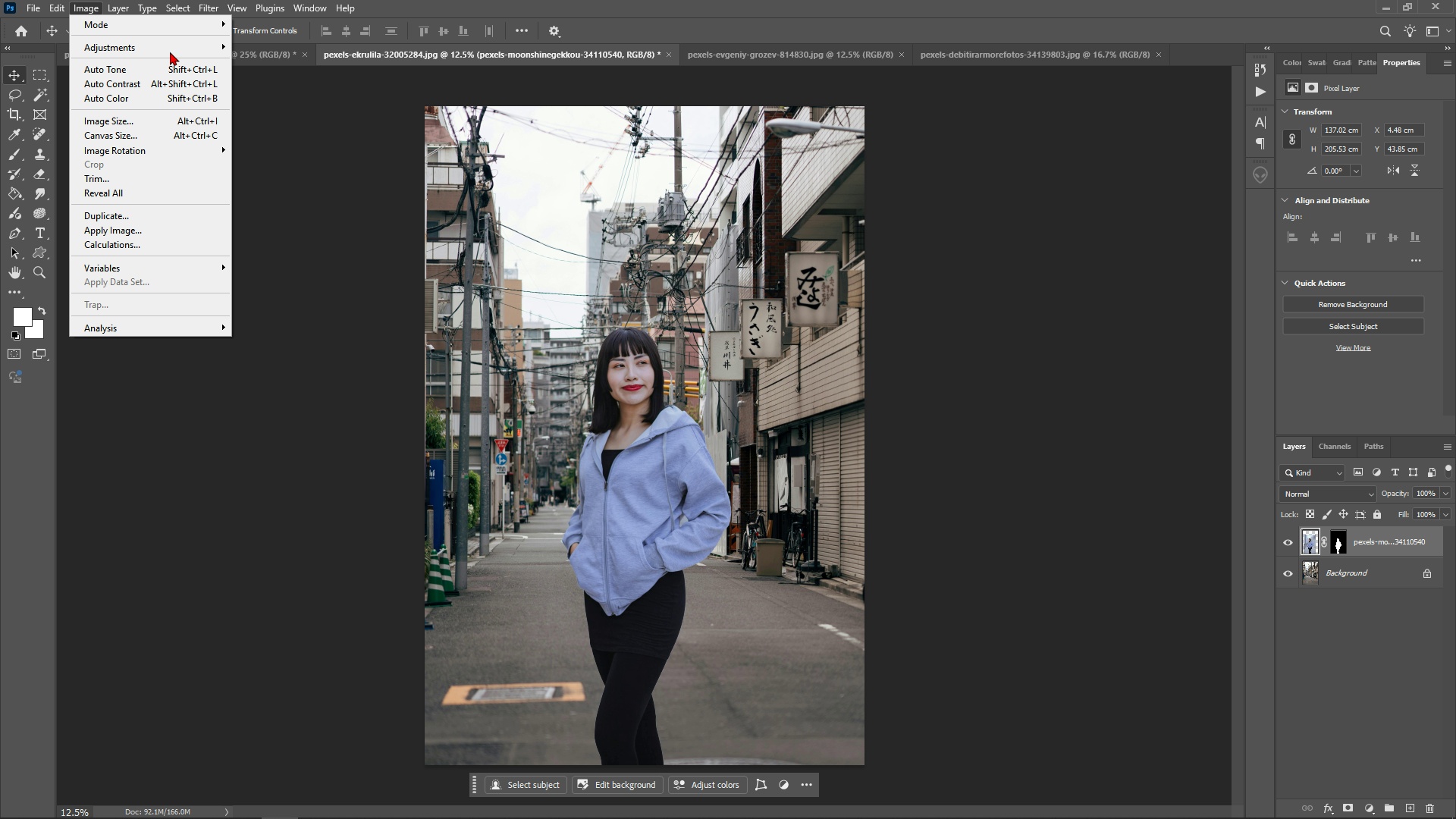 
left_click([170, 52])
 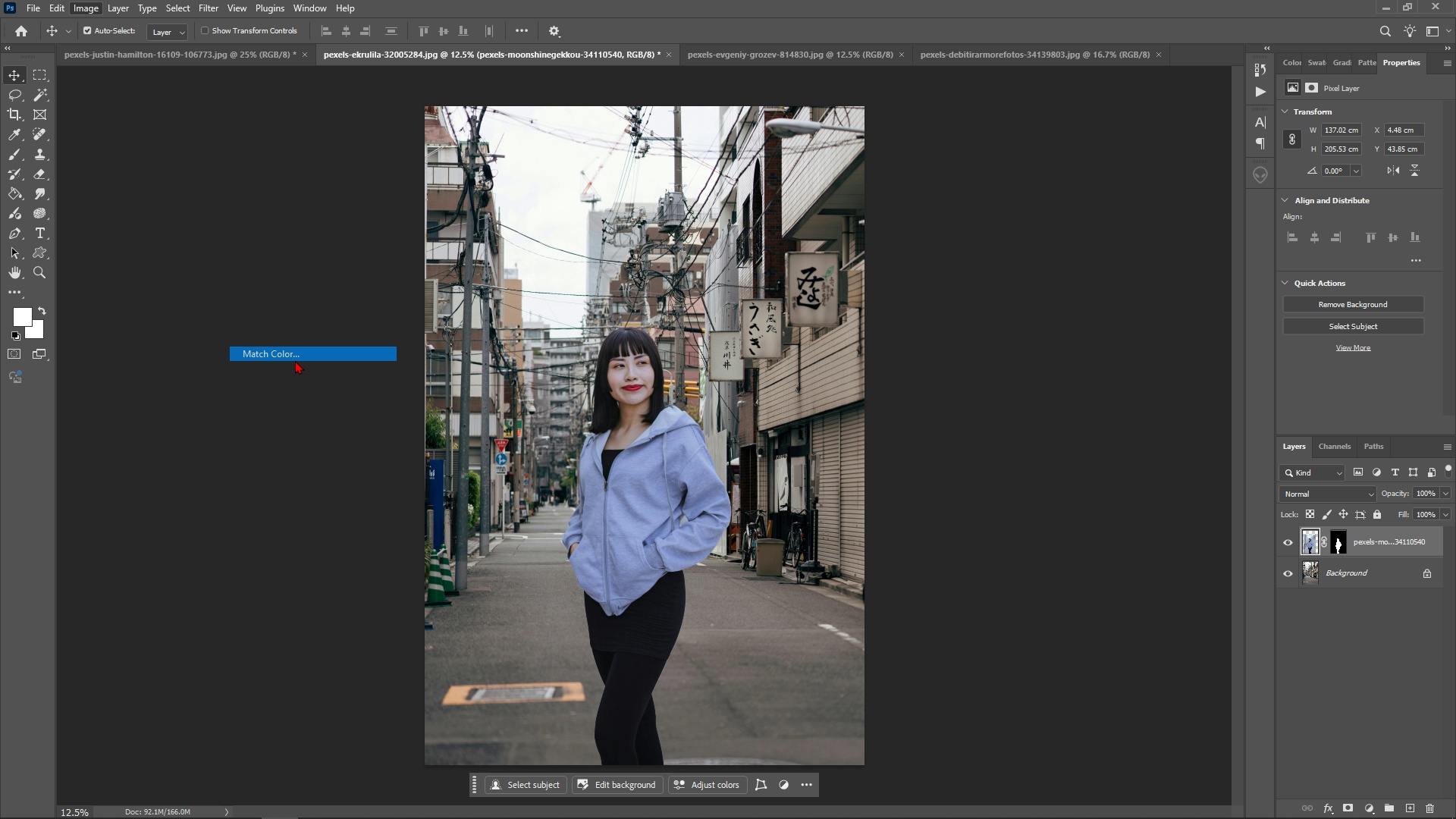 
left_click([295, 360])
 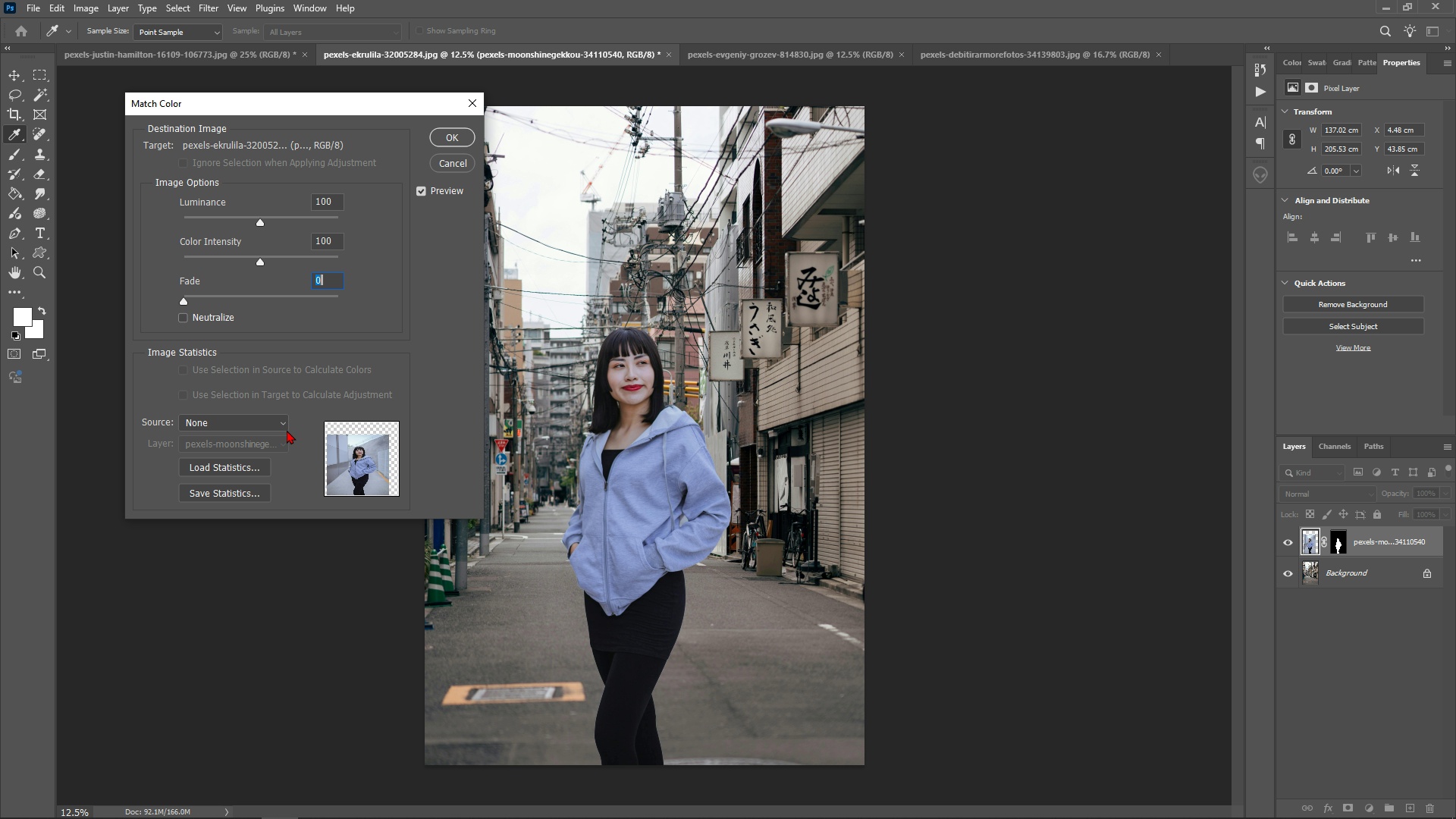 
left_click([269, 422])
 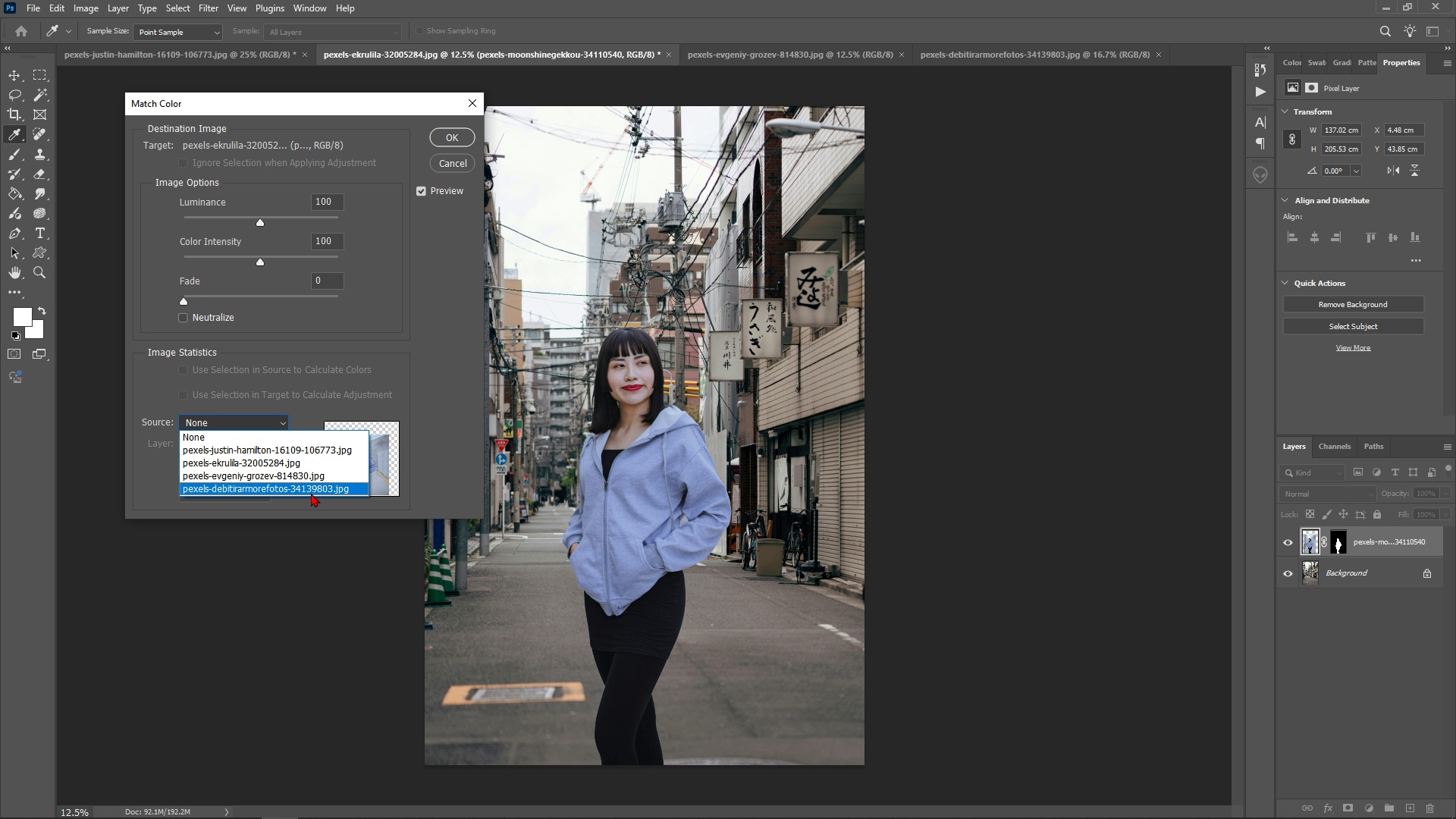 
wait(5.82)
 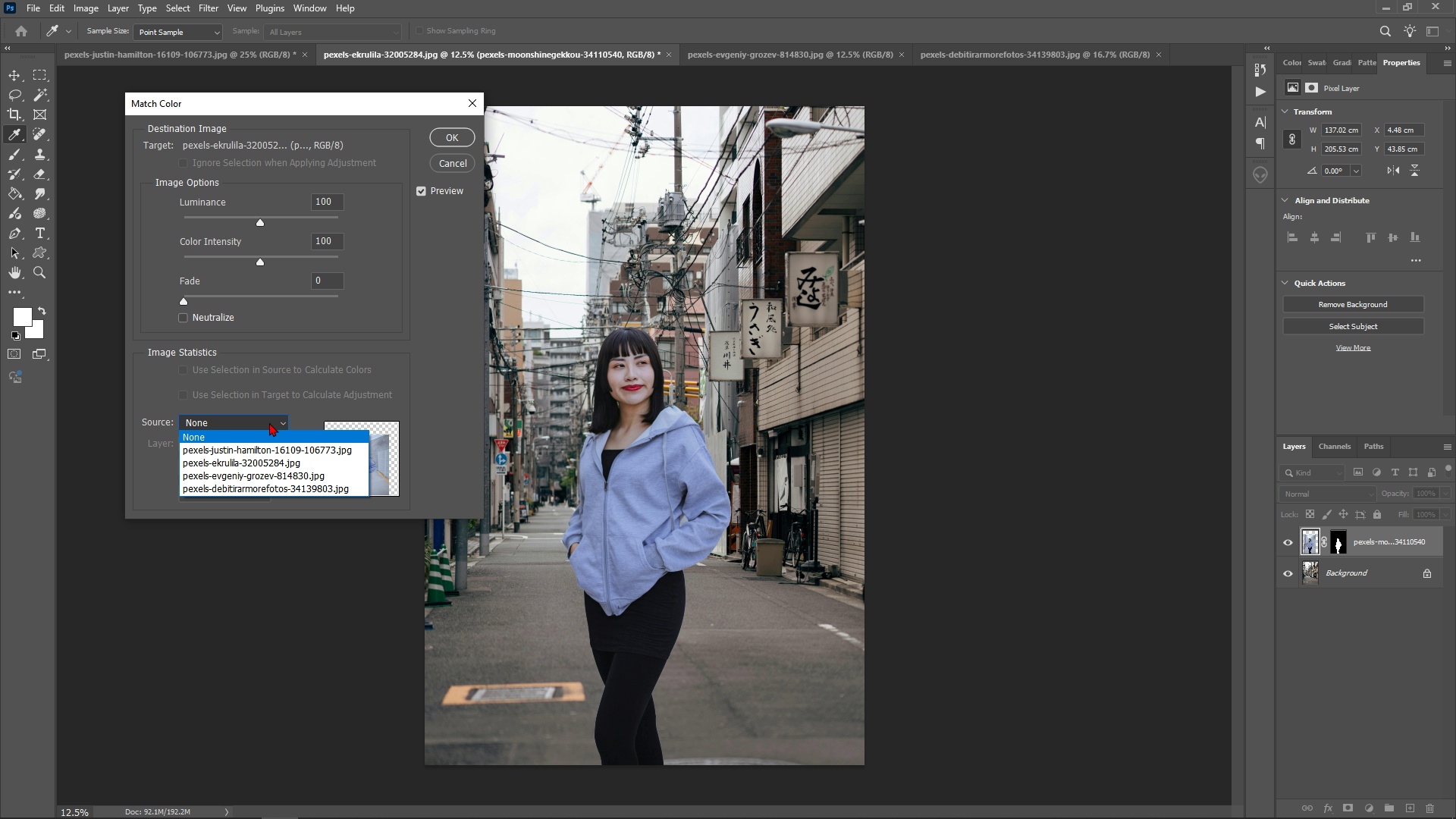 
left_click([315, 461])
 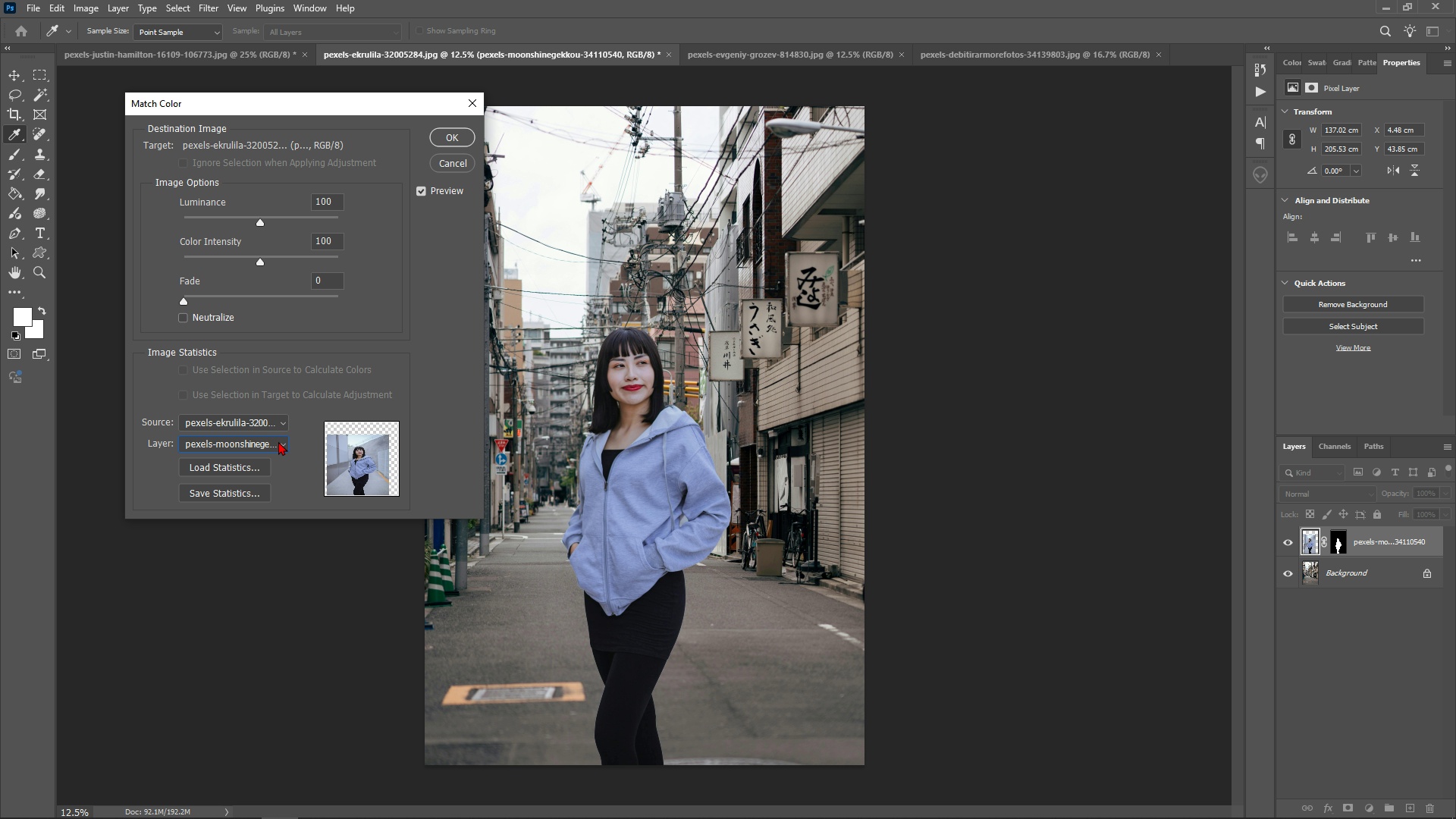 
wait(10.32)
 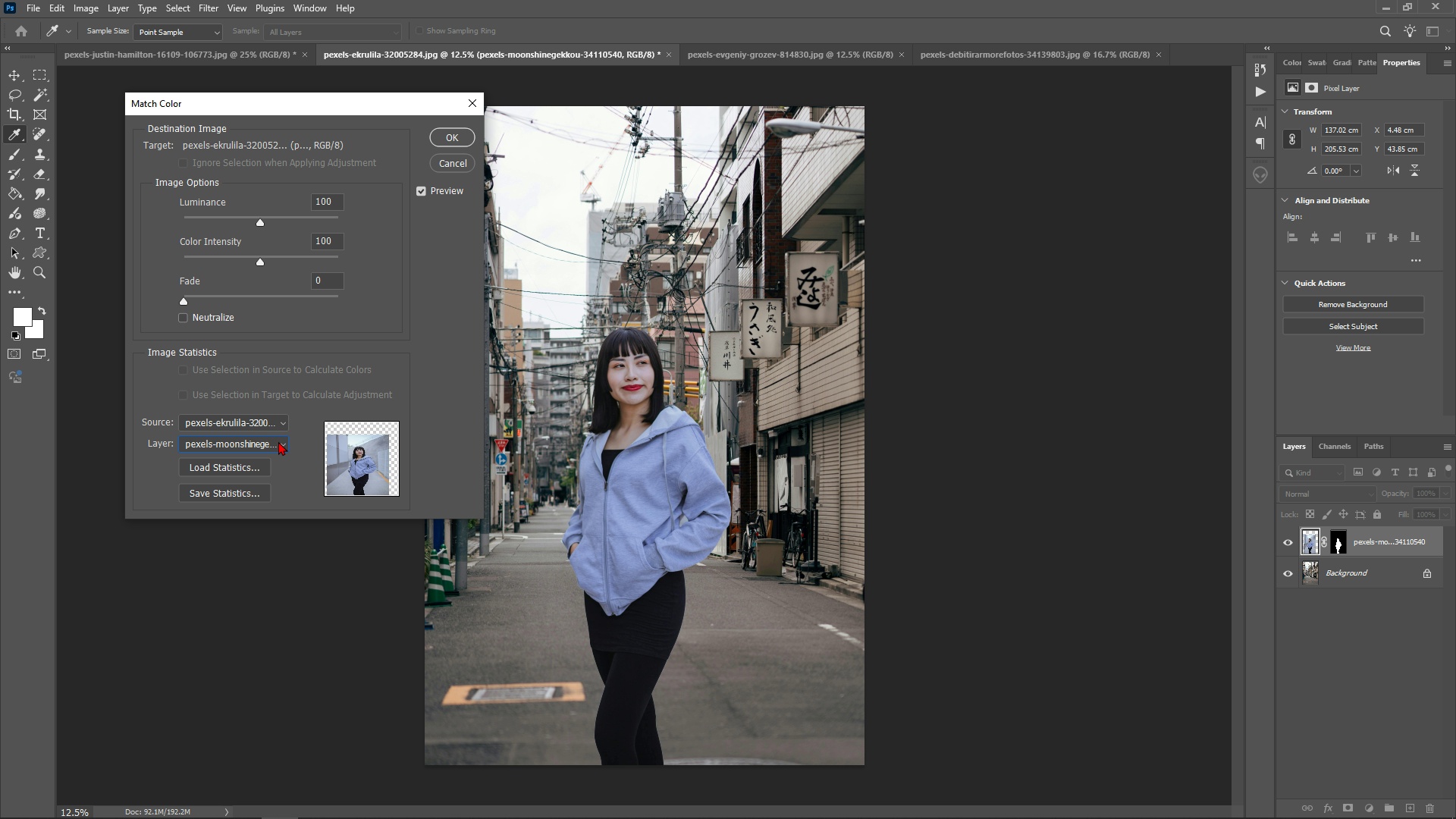 
left_click([268, 493])
 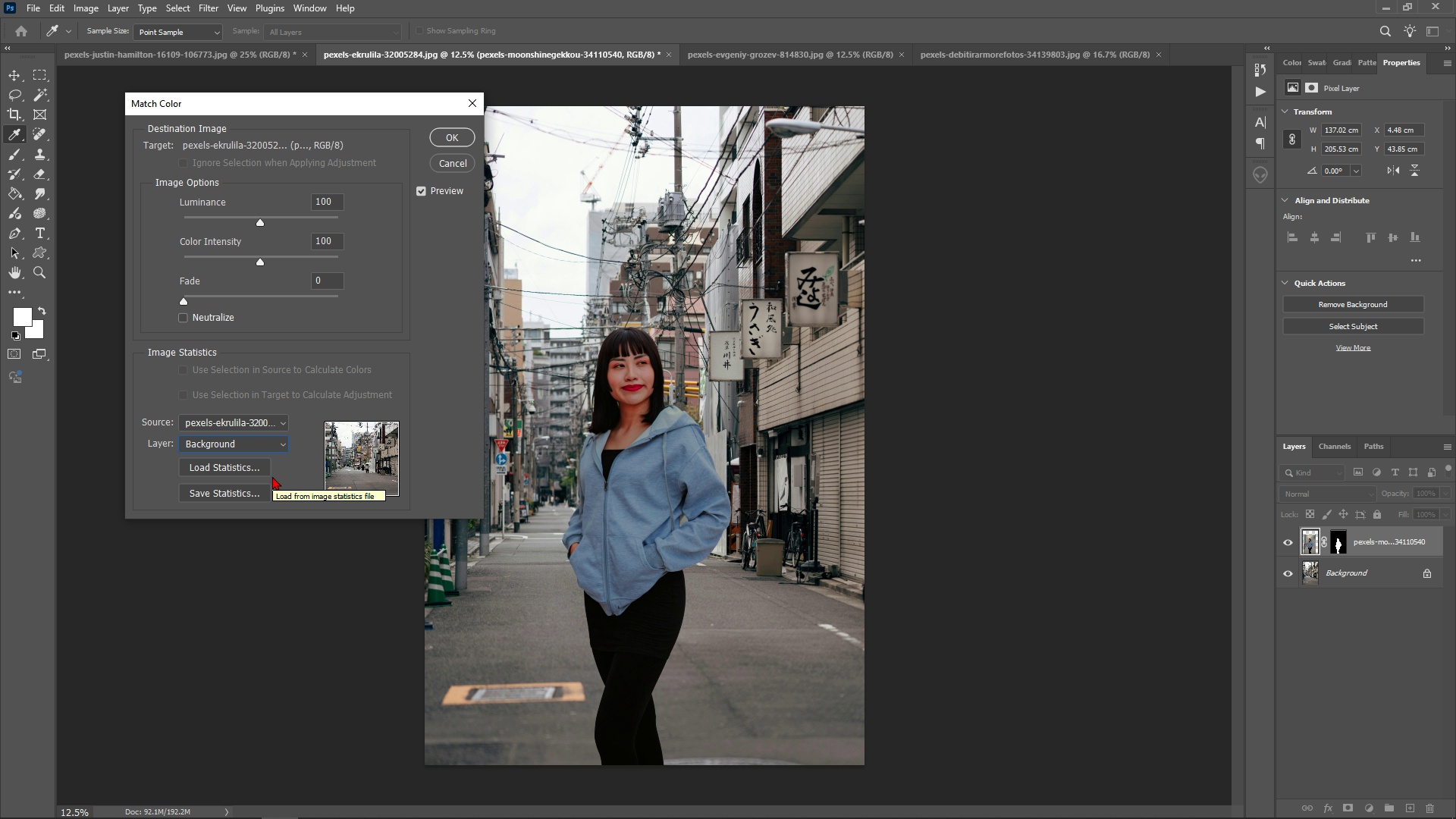 
wait(8.99)
 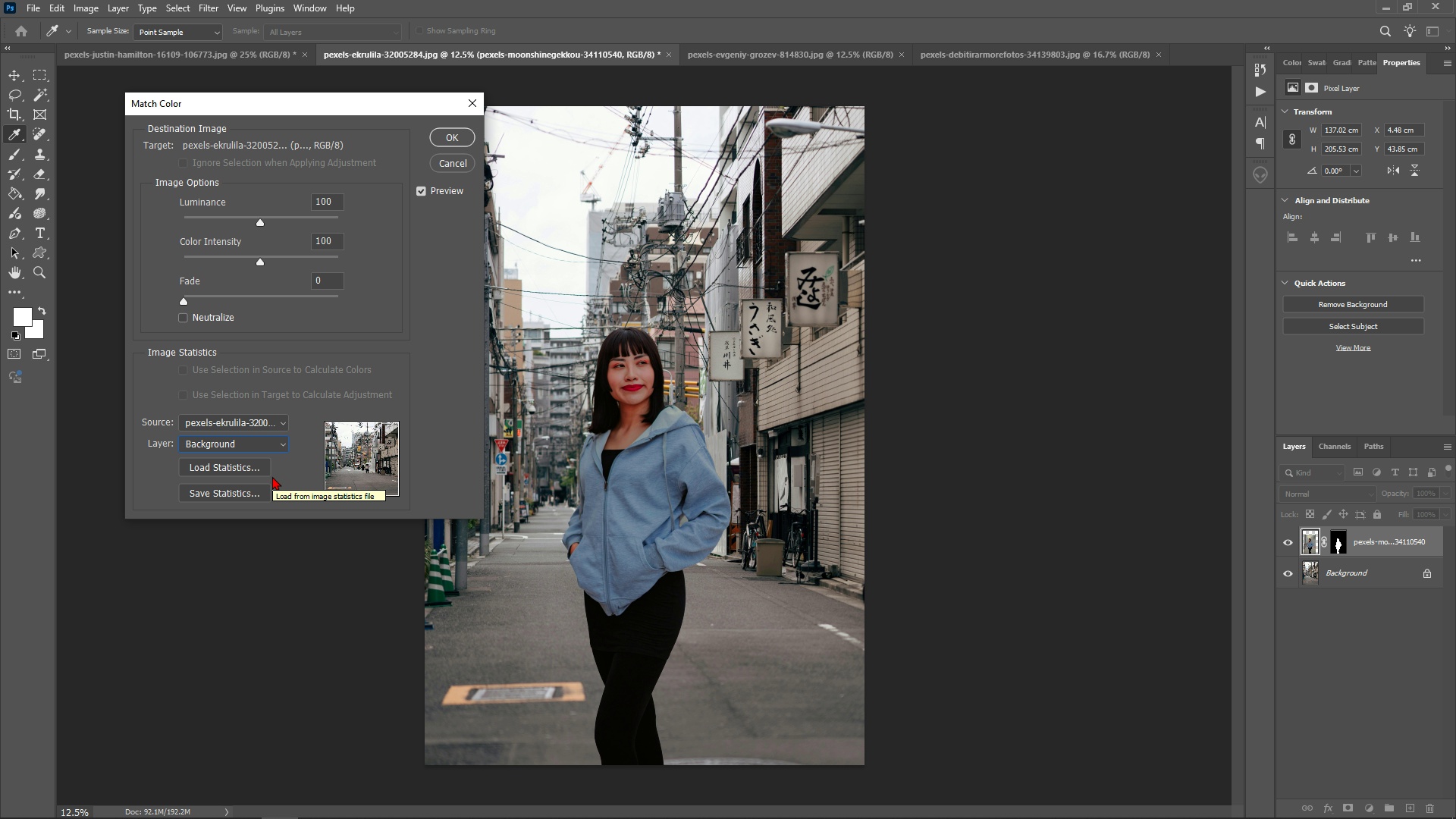 
left_click([283, 421])
 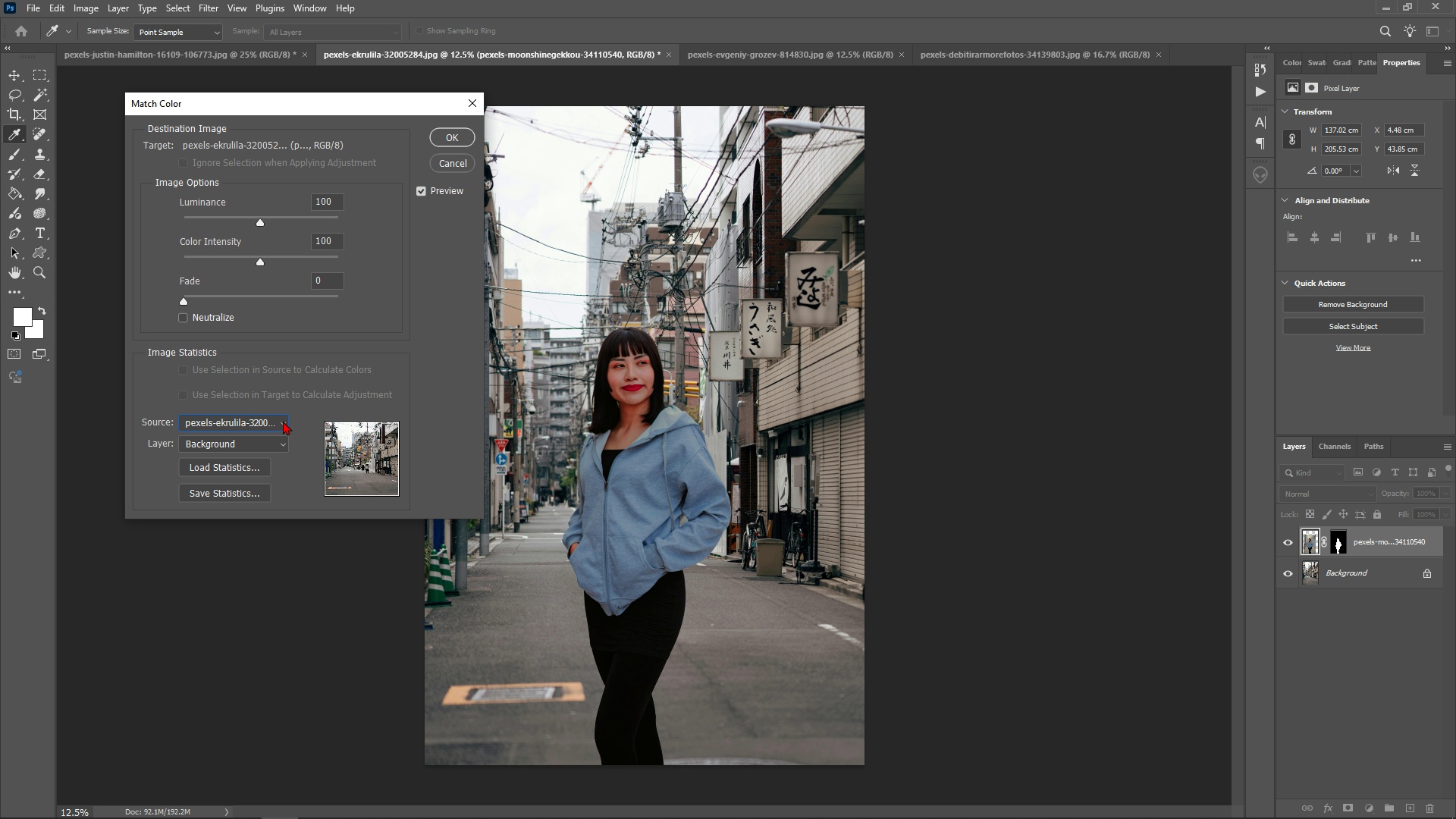 
double_click([283, 421])
 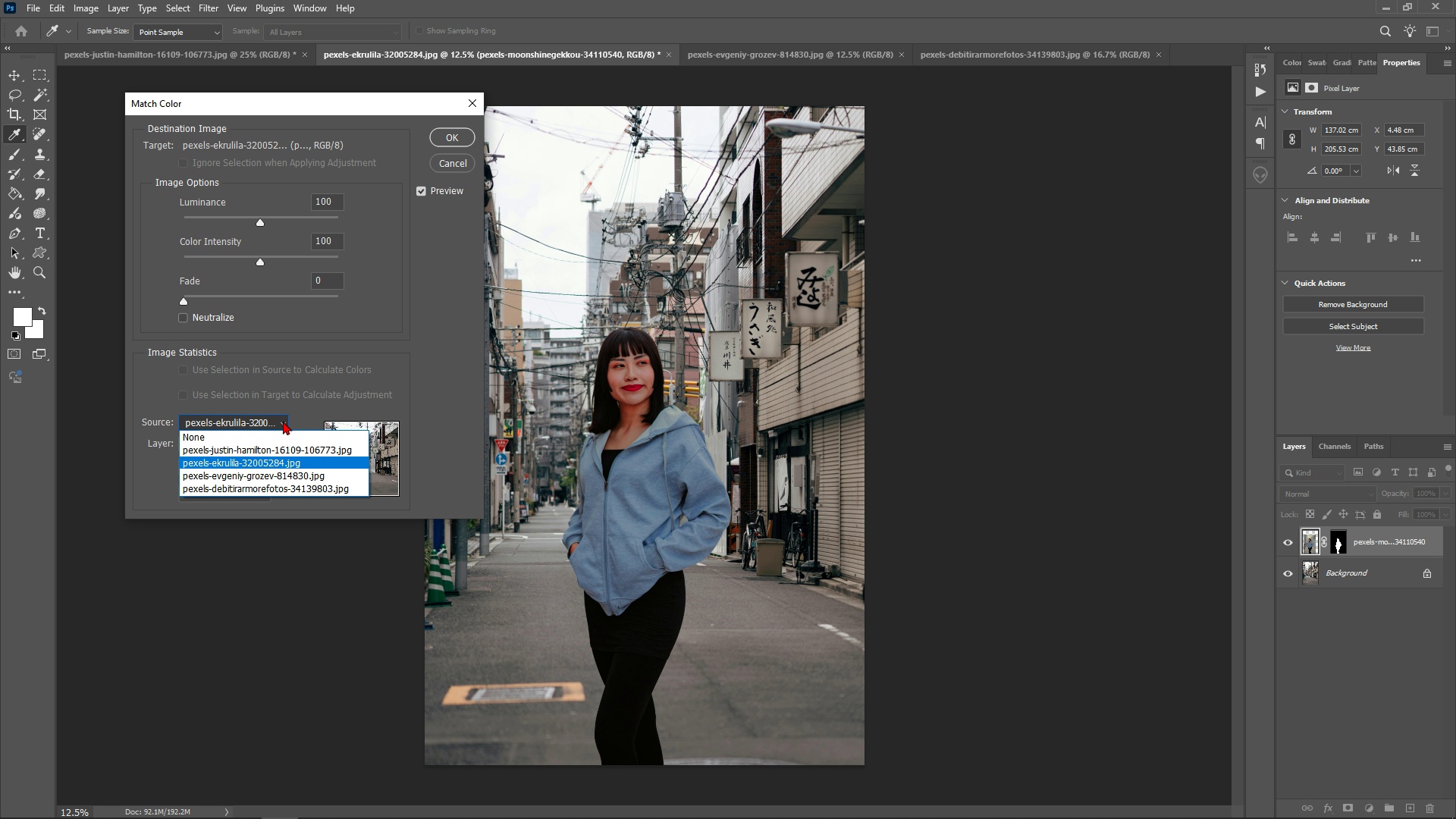 
mouse_move([286, 443])
 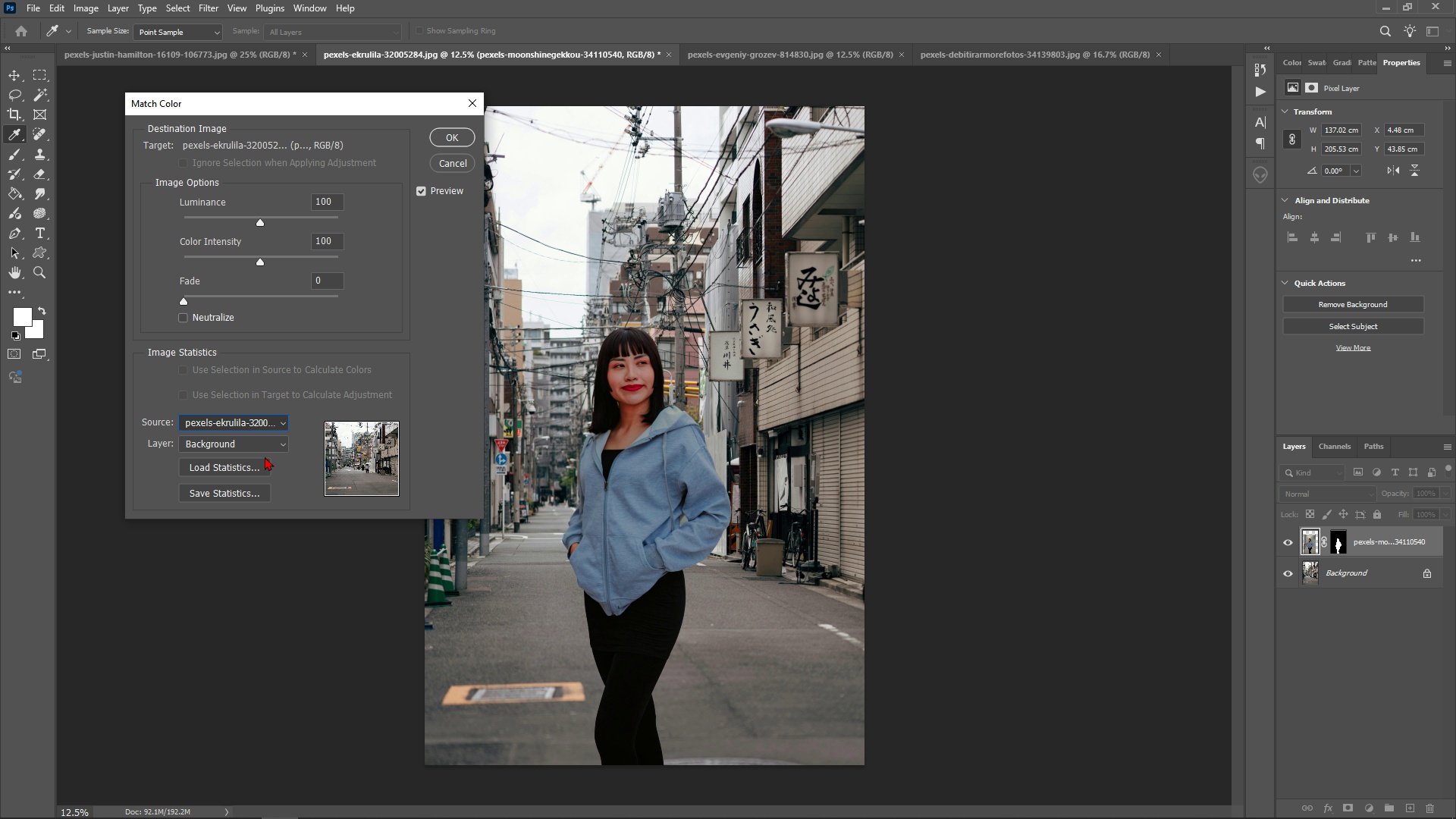 
left_click([265, 457])
 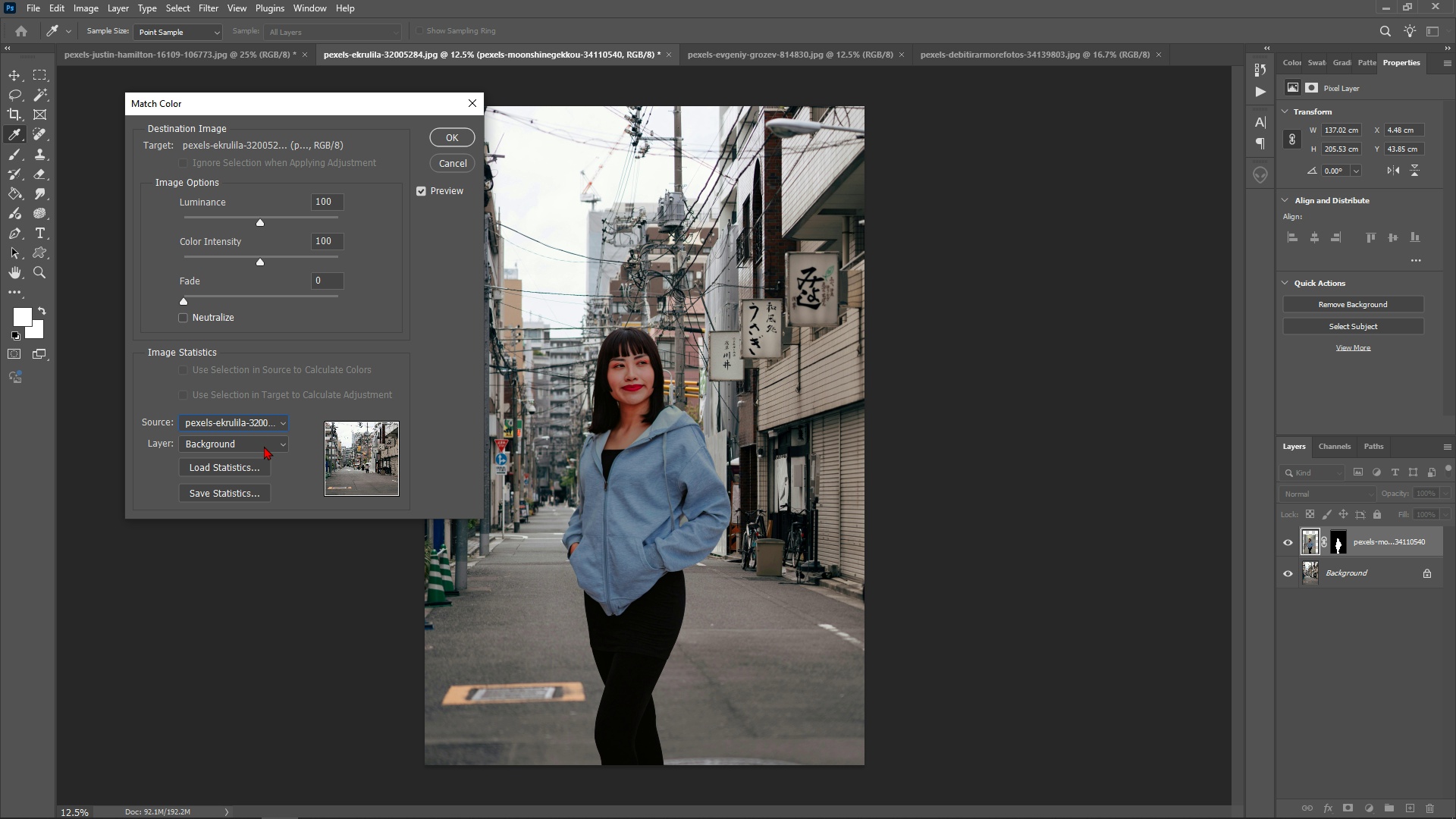 
left_click([264, 446])
 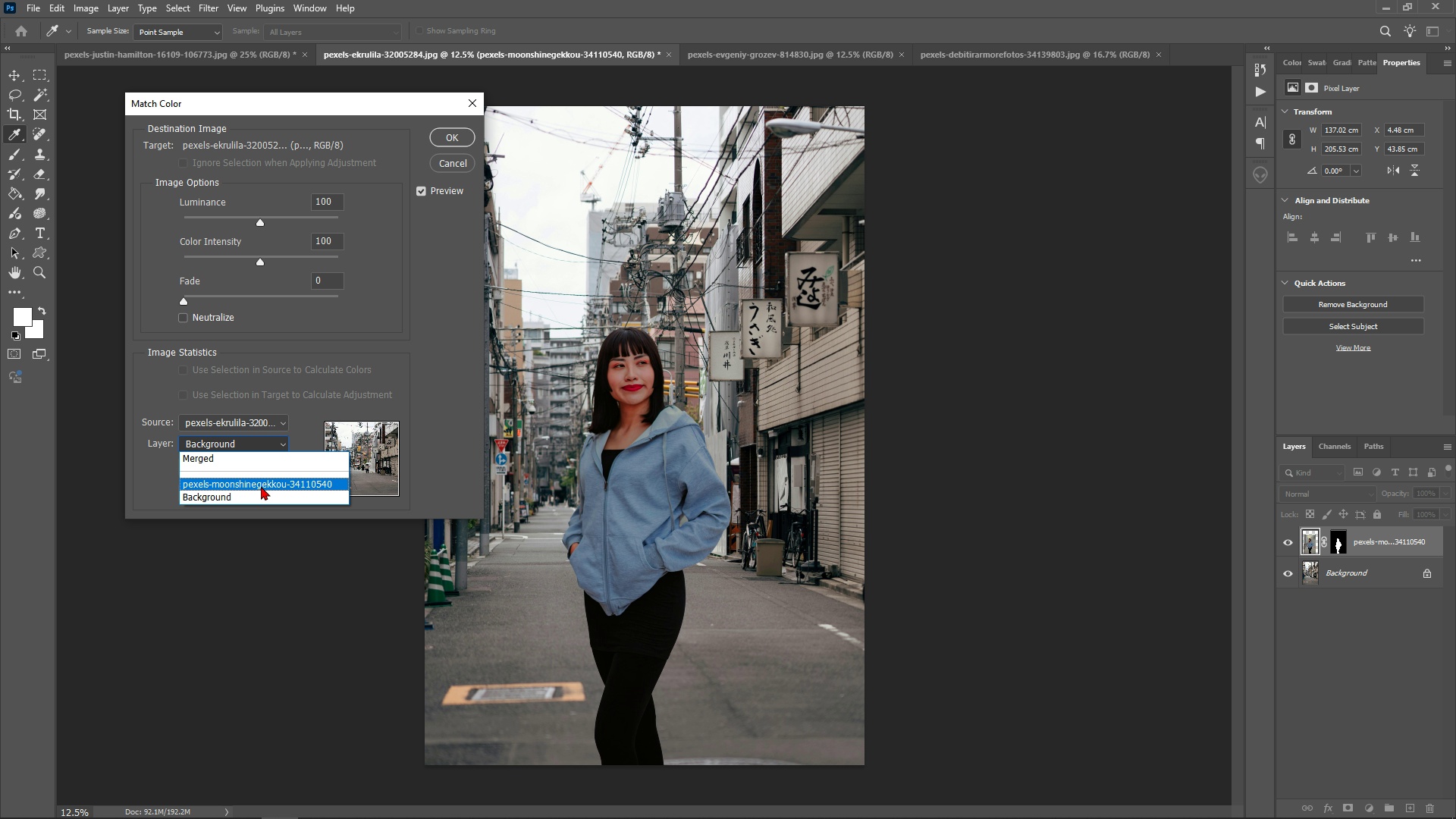 
left_click([261, 486])
 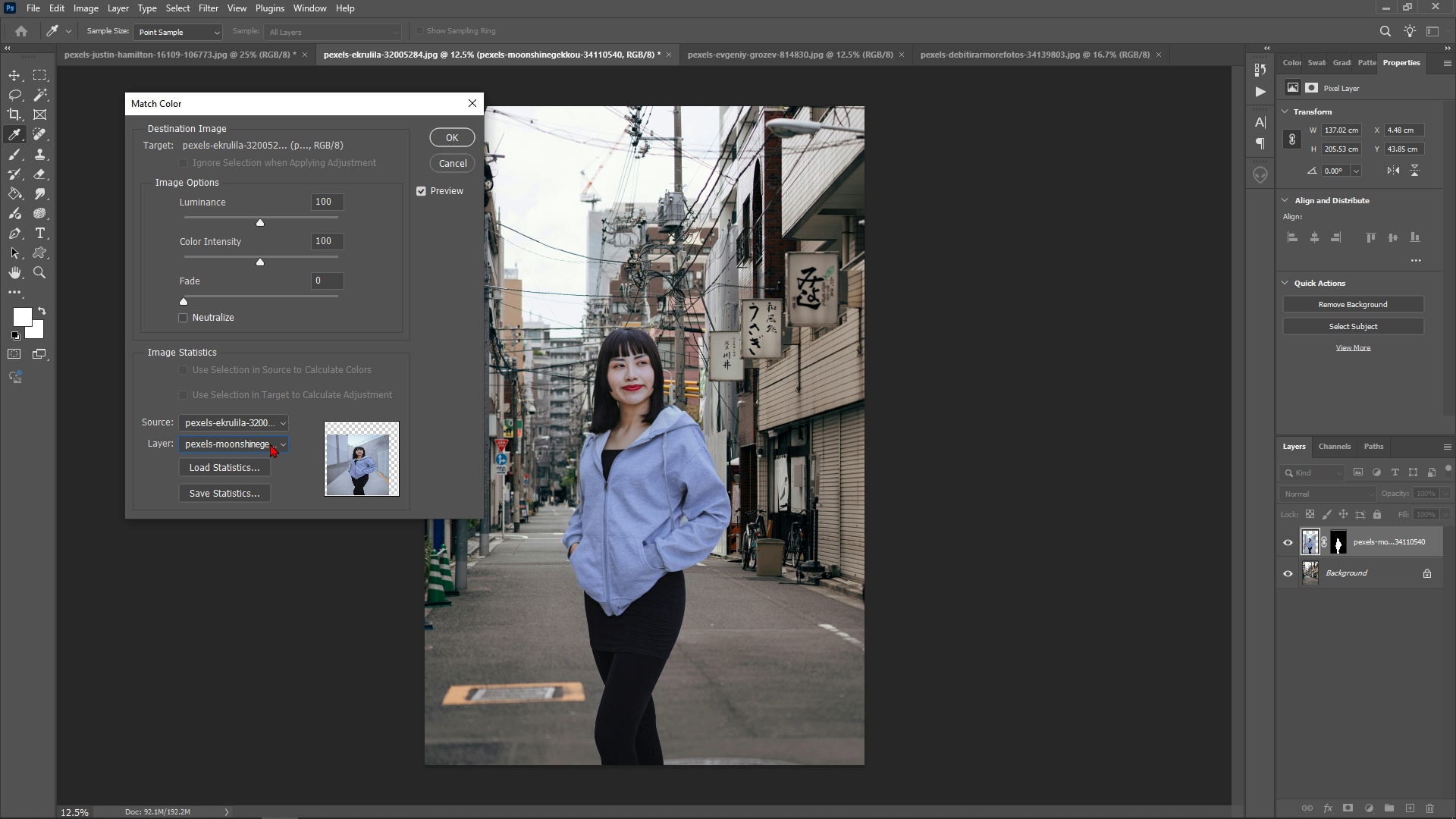 
left_click([270, 444])
 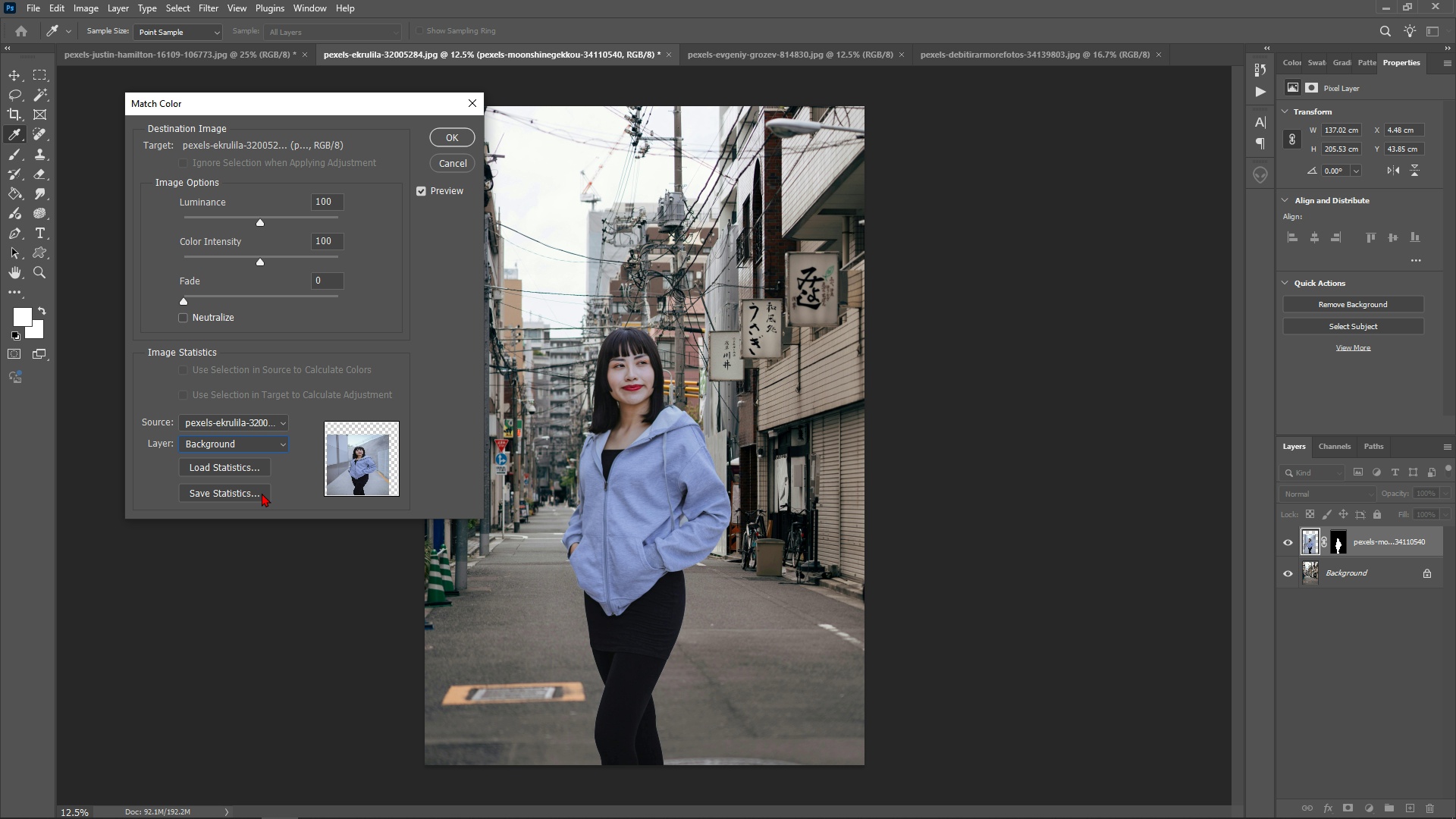 
left_click([262, 493])
 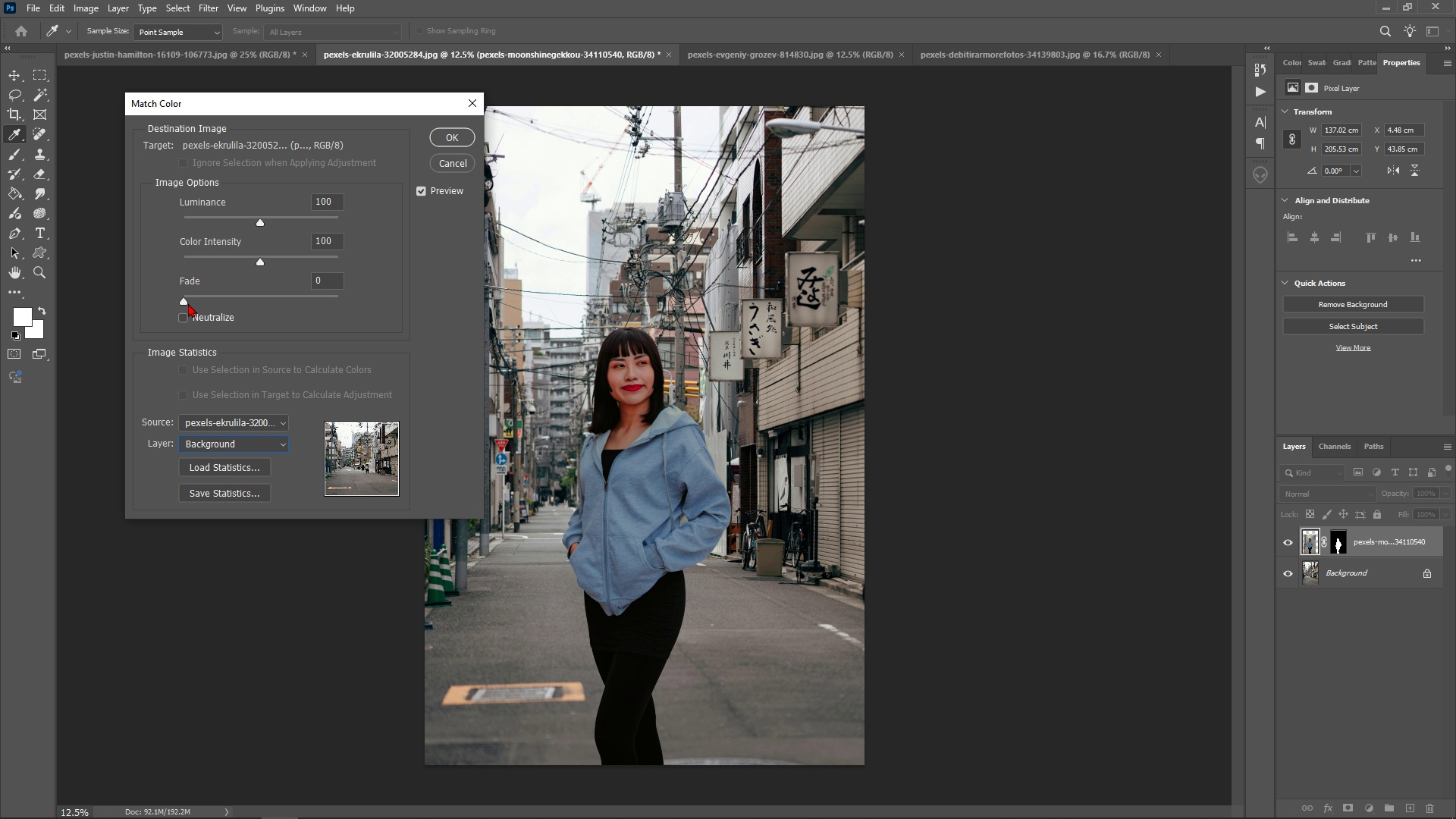 
left_click_drag(start_coordinate=[188, 300], to_coordinate=[250, 314])
 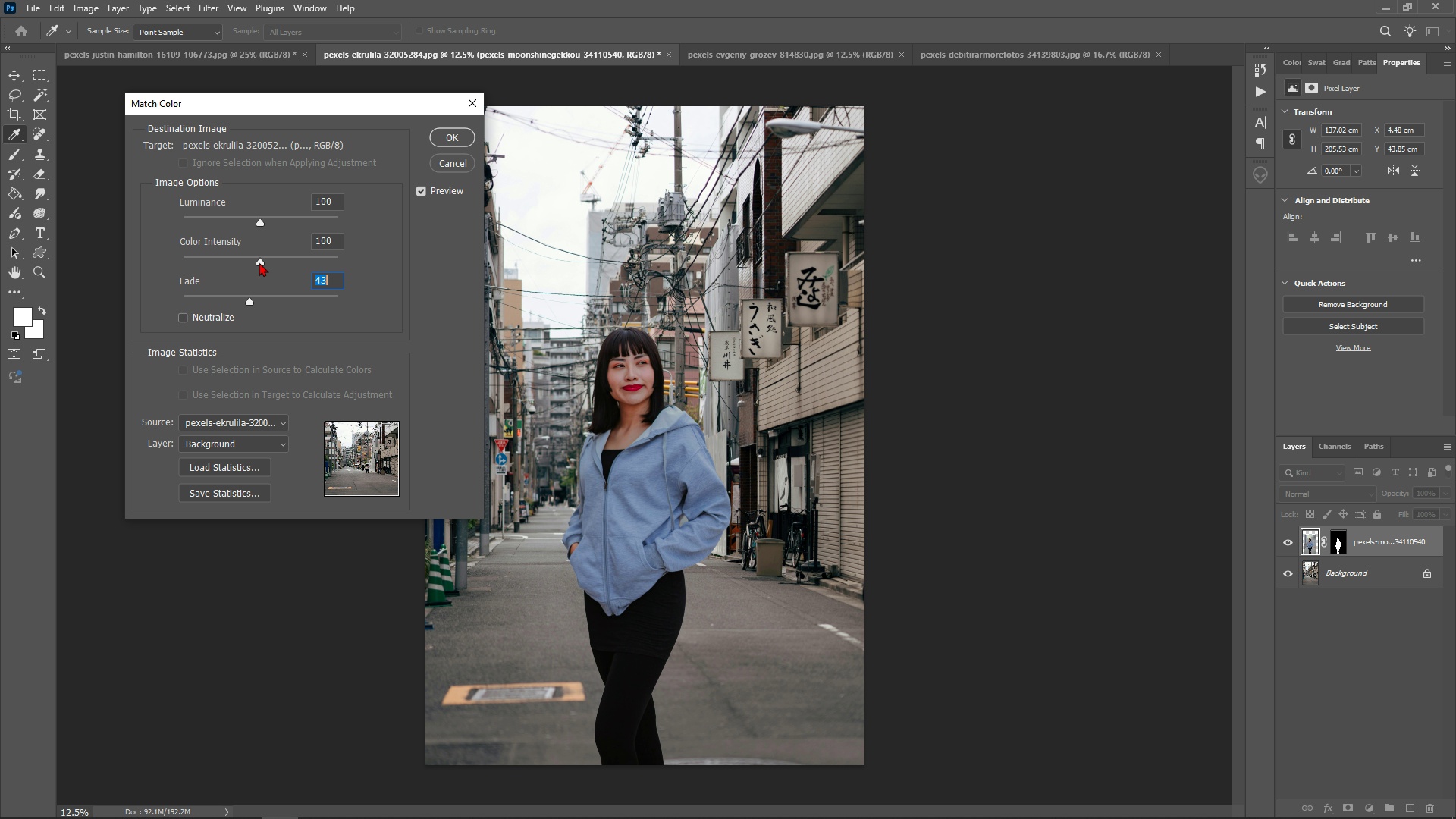 
left_click_drag(start_coordinate=[260, 261], to_coordinate=[335, 265])
 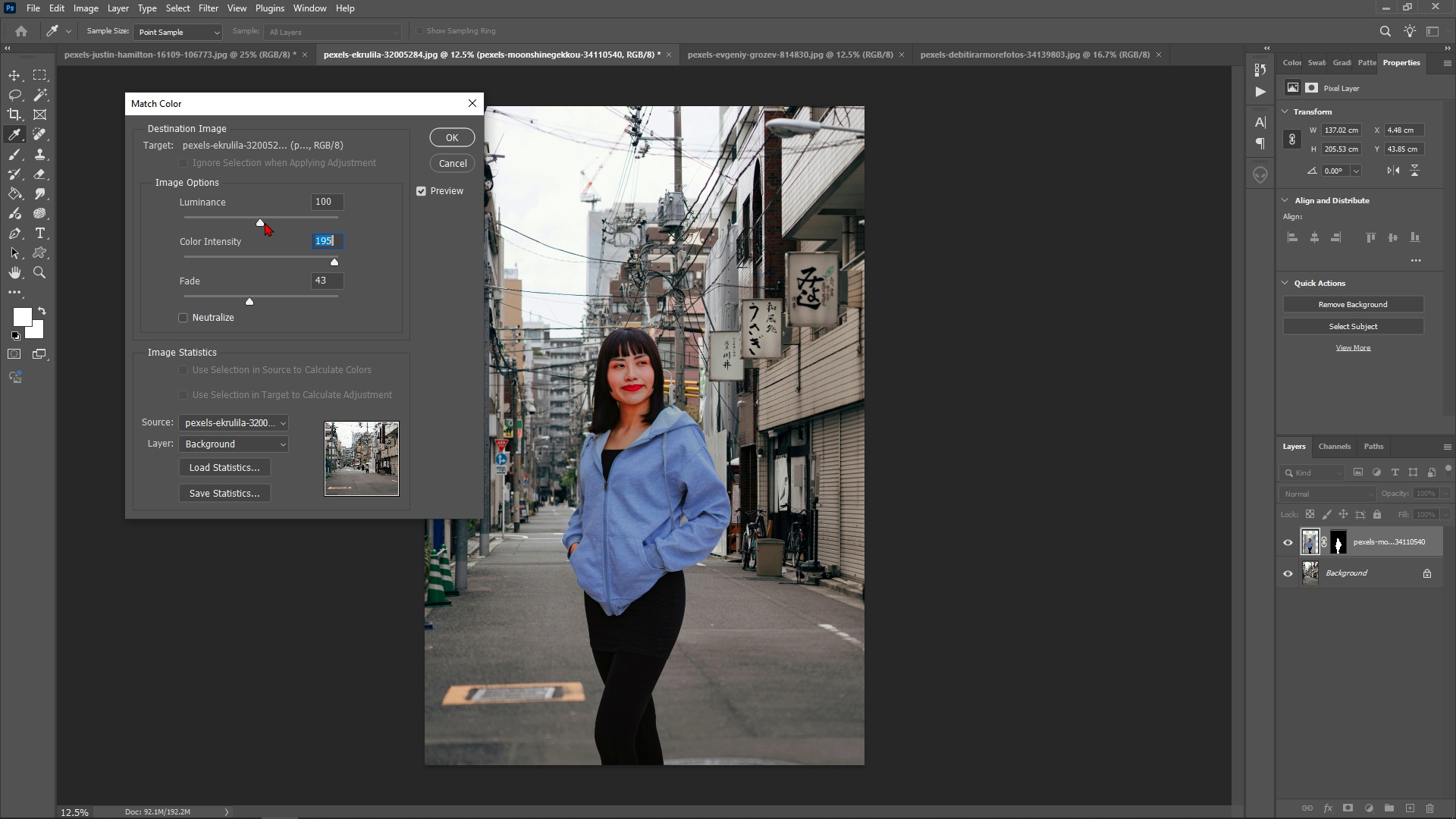 
left_click_drag(start_coordinate=[334, 261], to_coordinate=[280, 263])
 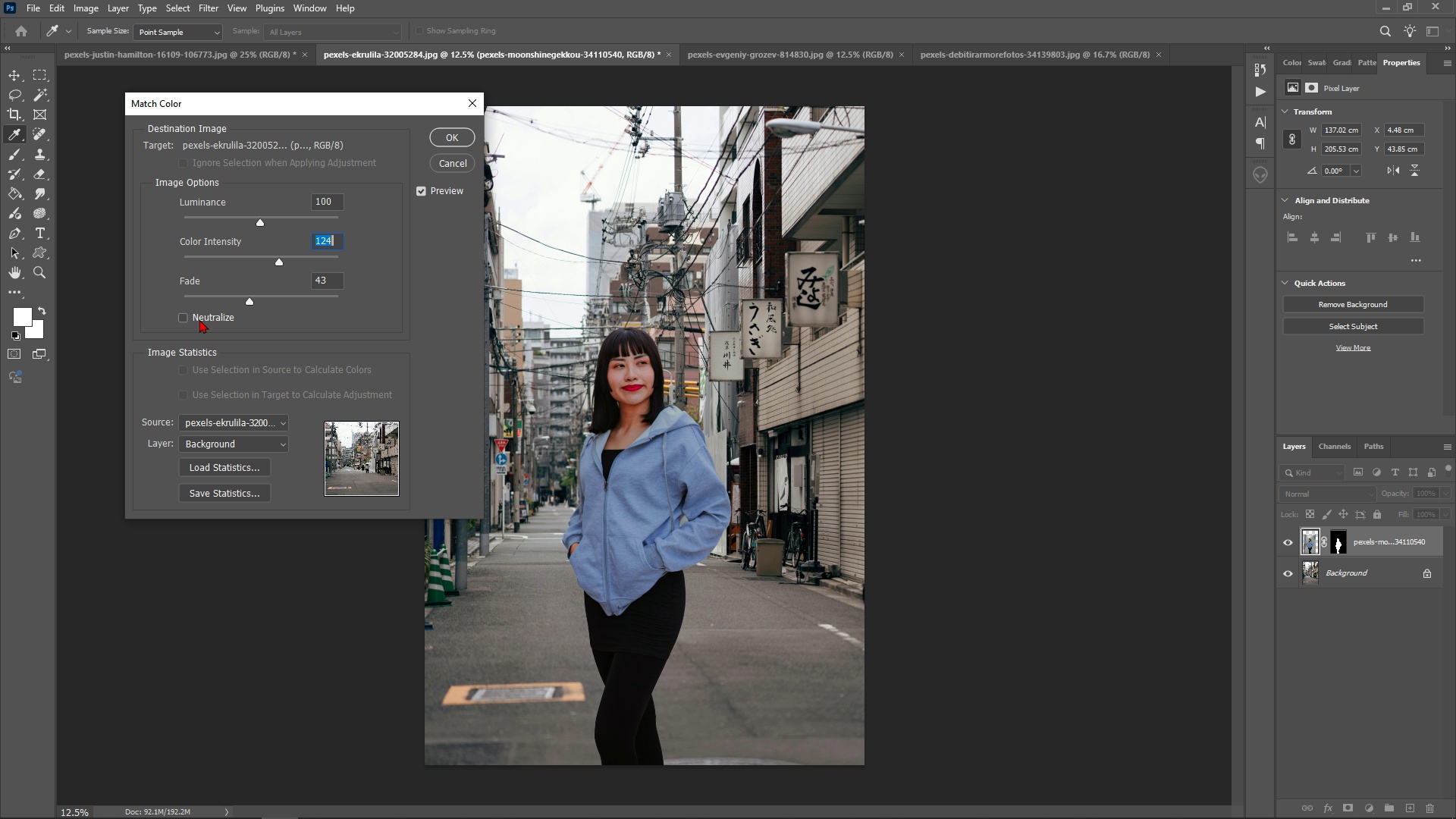 
left_click([198, 320])
 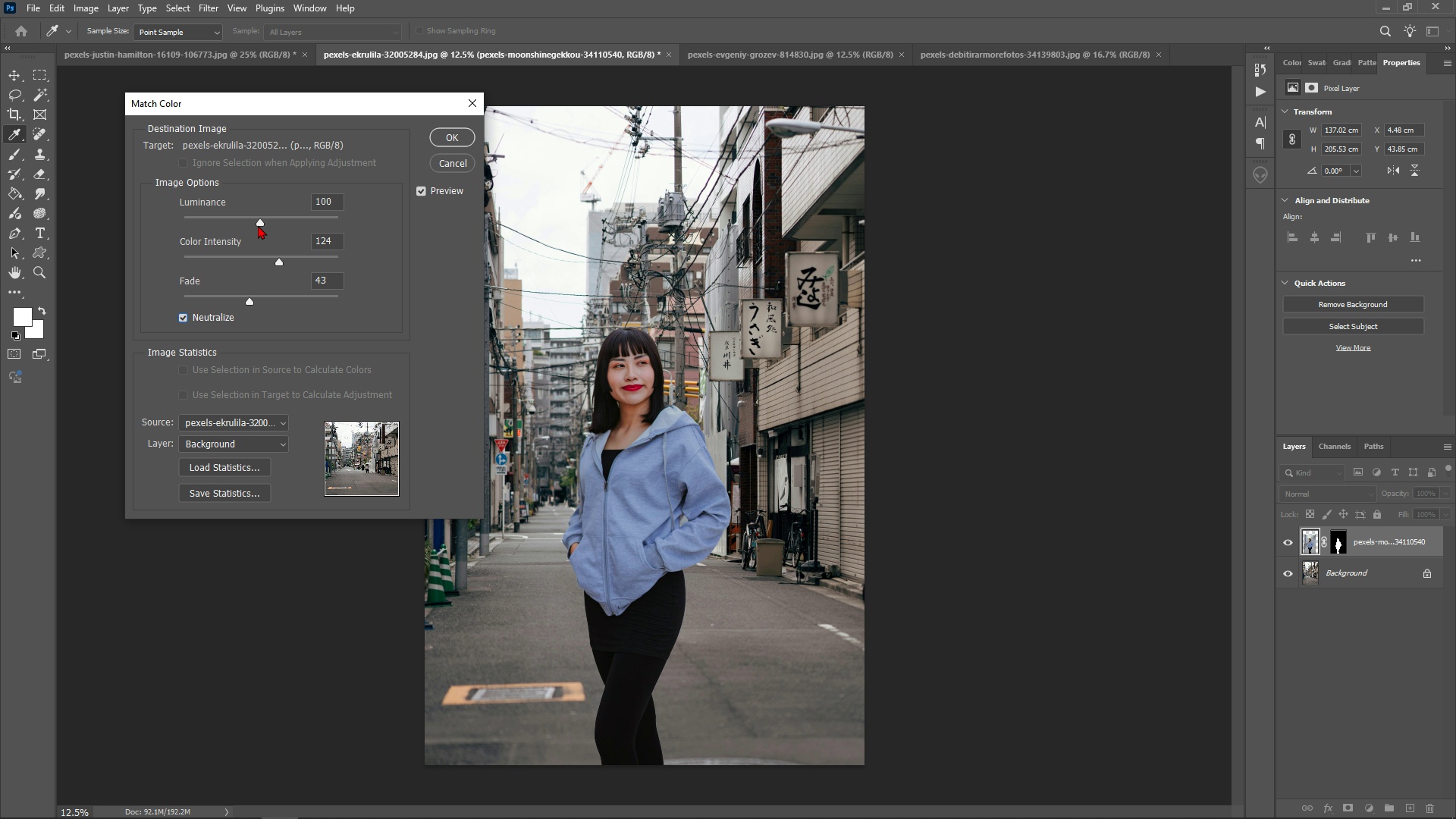 
left_click_drag(start_coordinate=[263, 224], to_coordinate=[308, 229])
 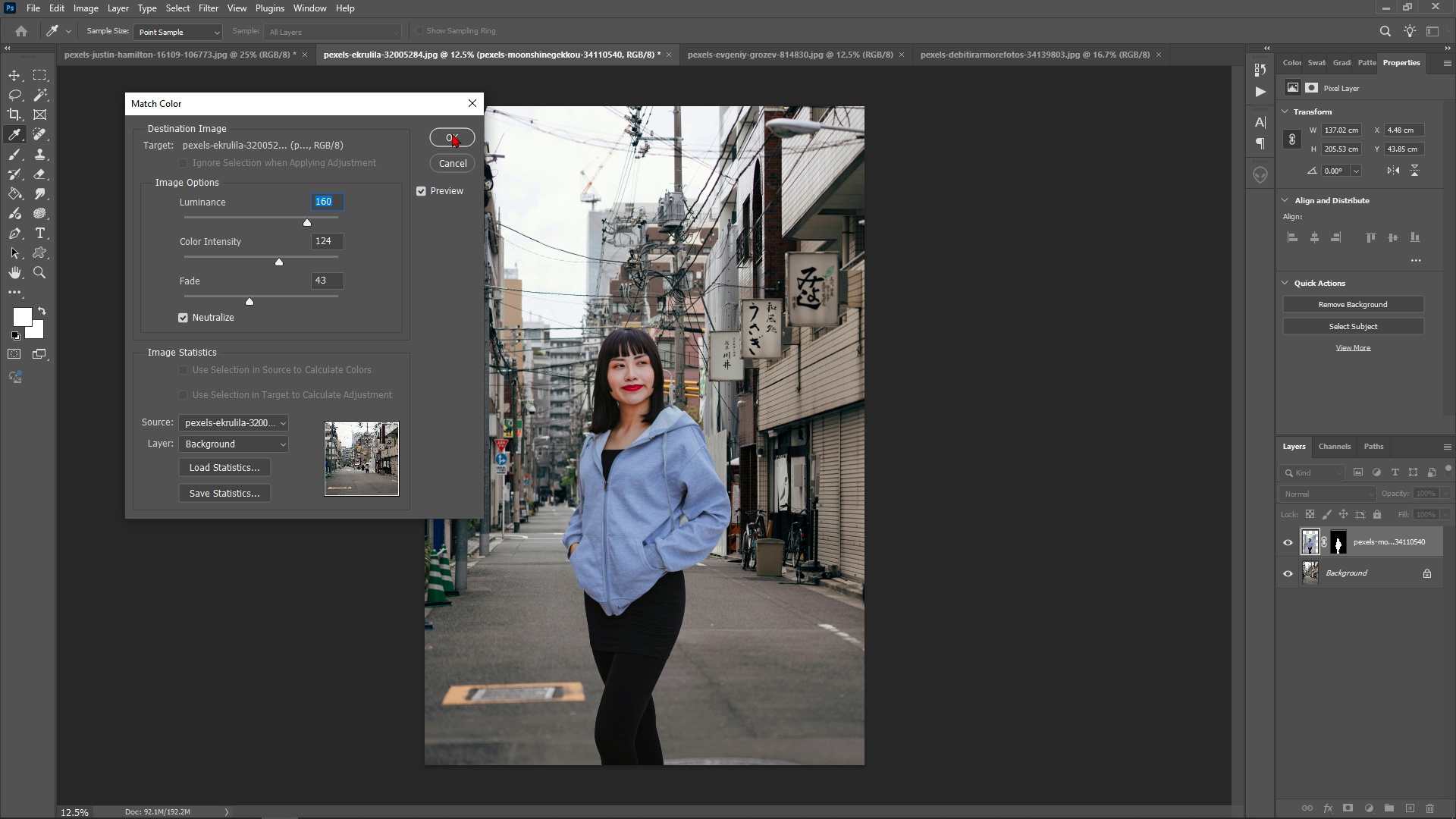 
left_click([420, 190])
 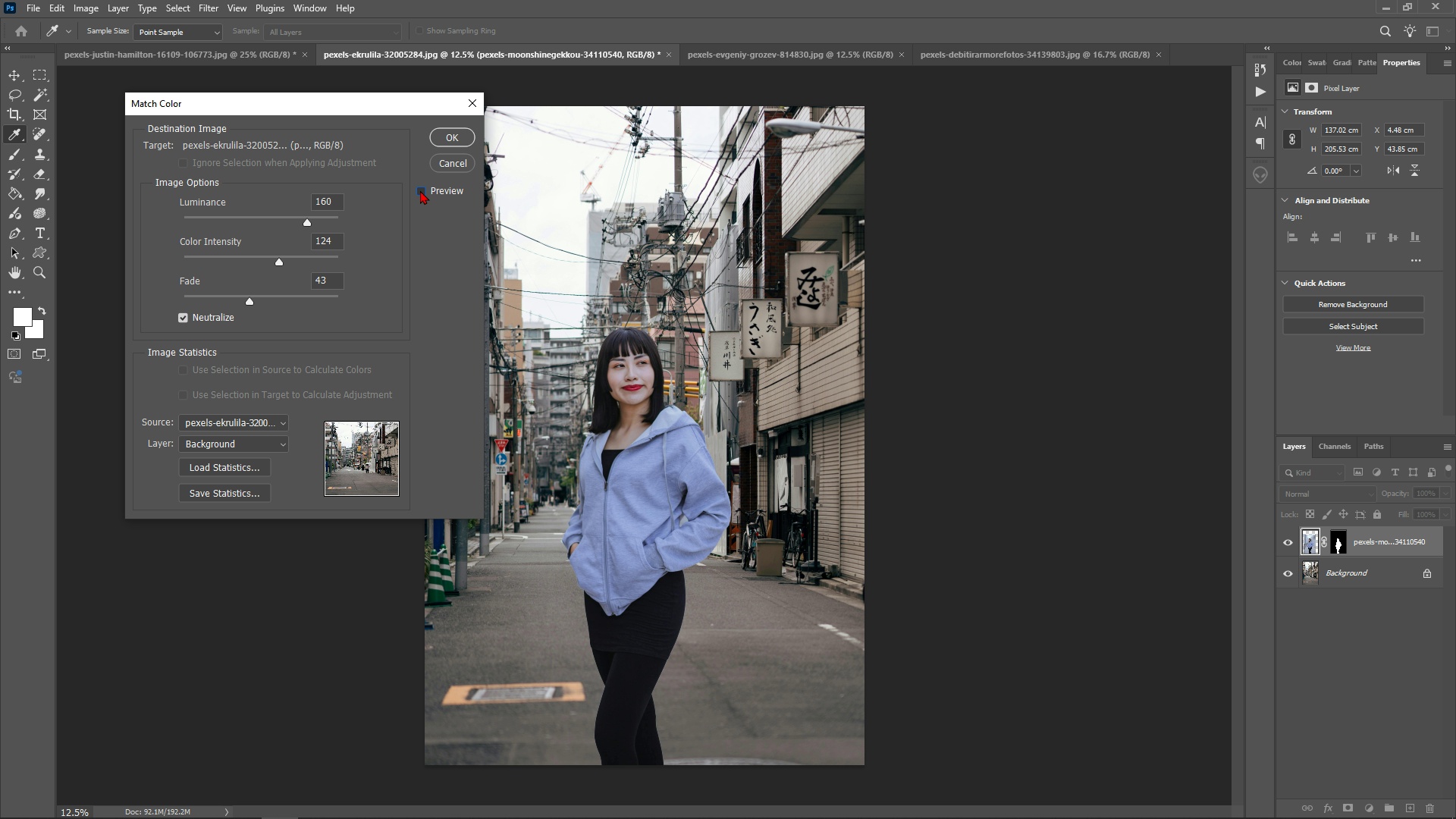 
left_click([420, 190])
 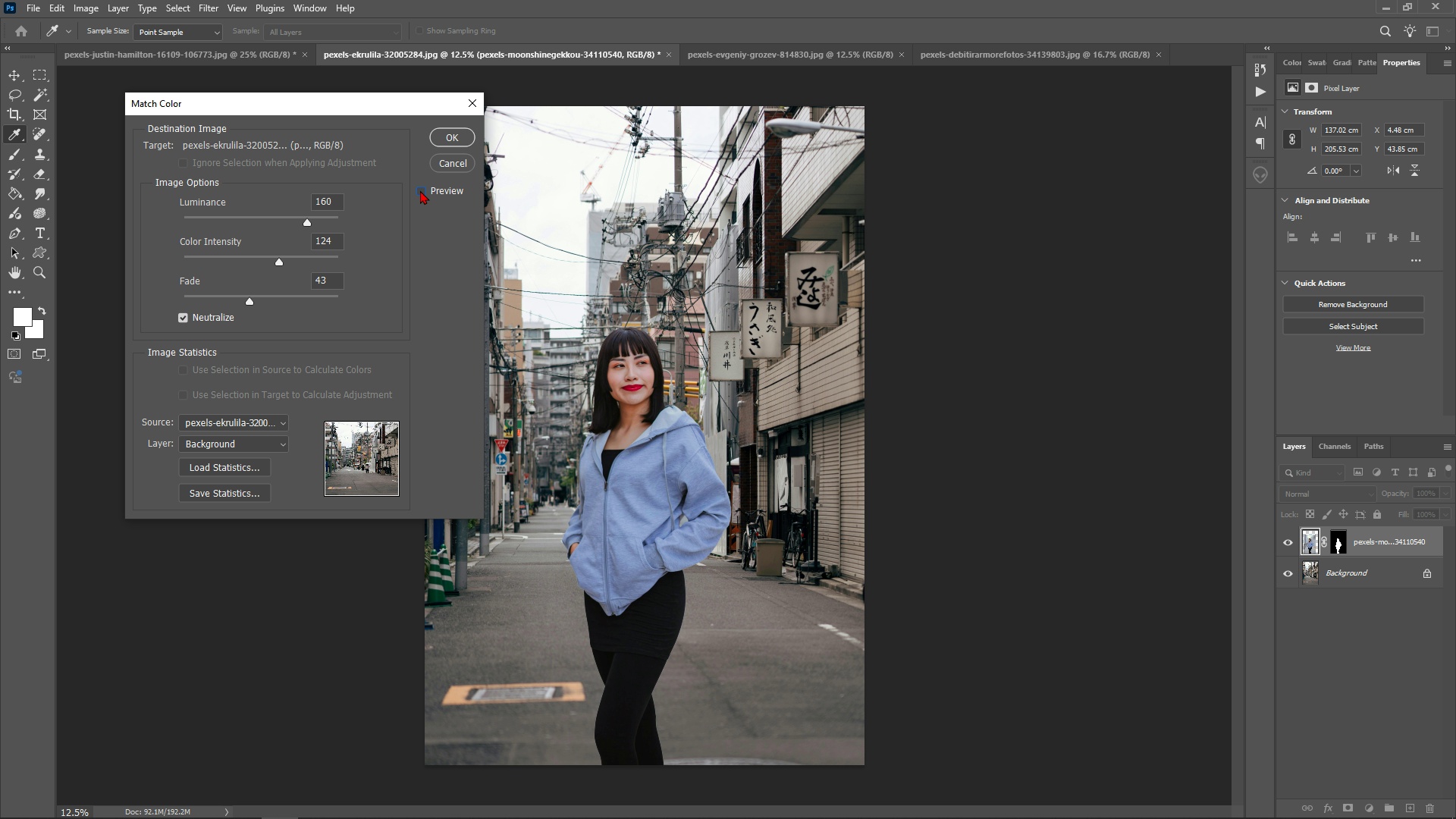 
double_click([420, 190])
 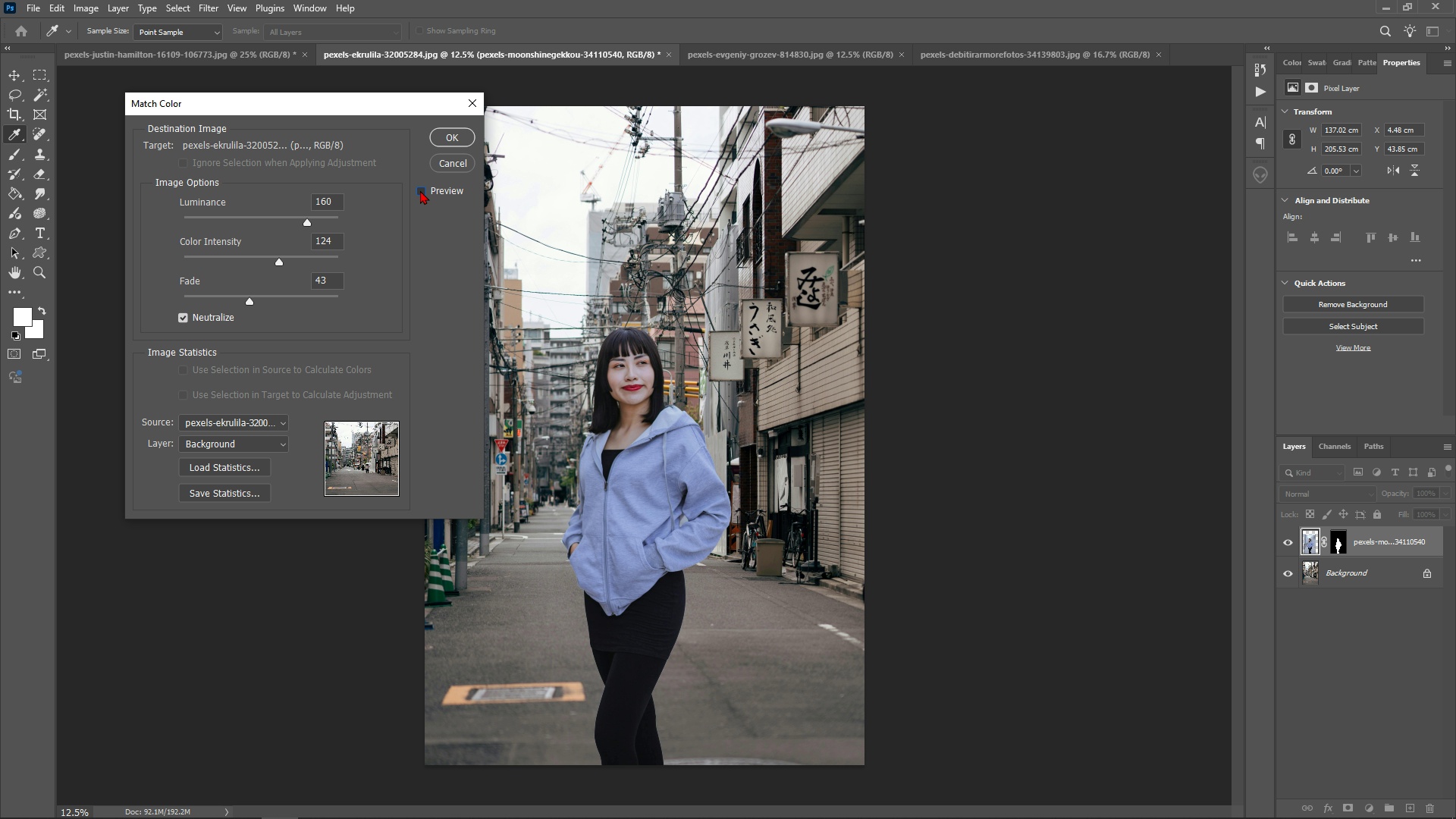 
triple_click([420, 190])
 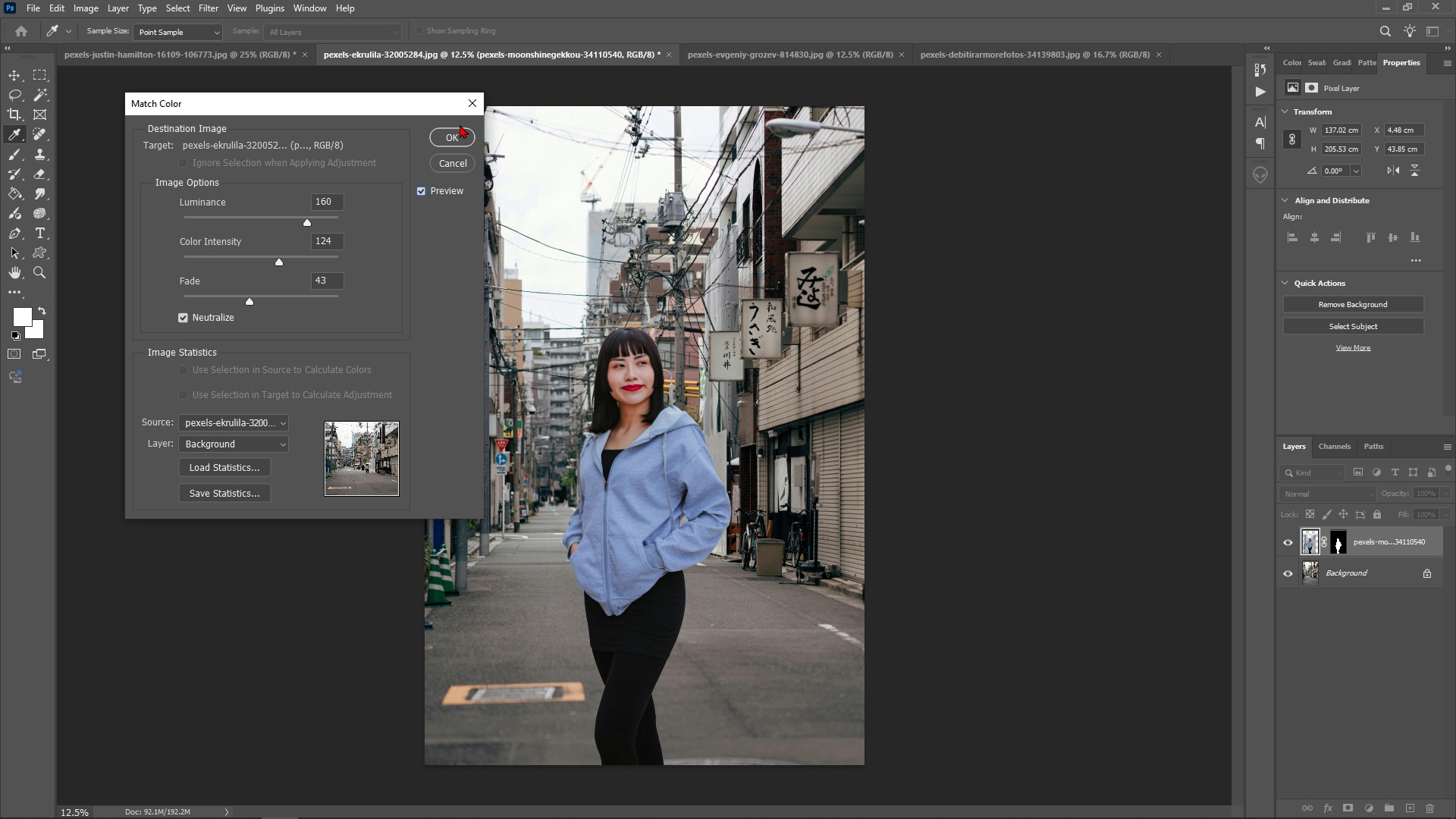 
left_click([446, 134])
 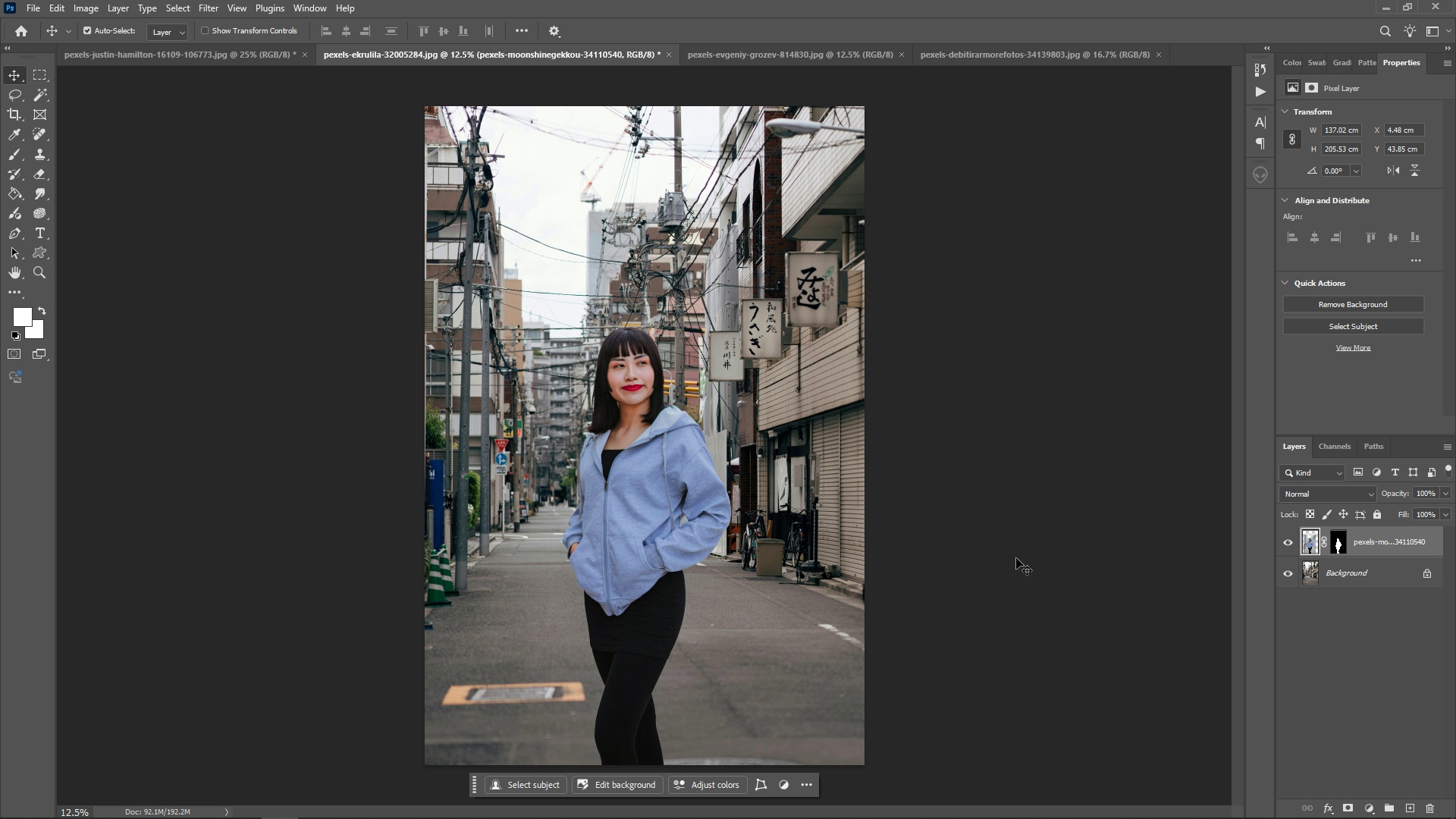 
wait(5.02)
 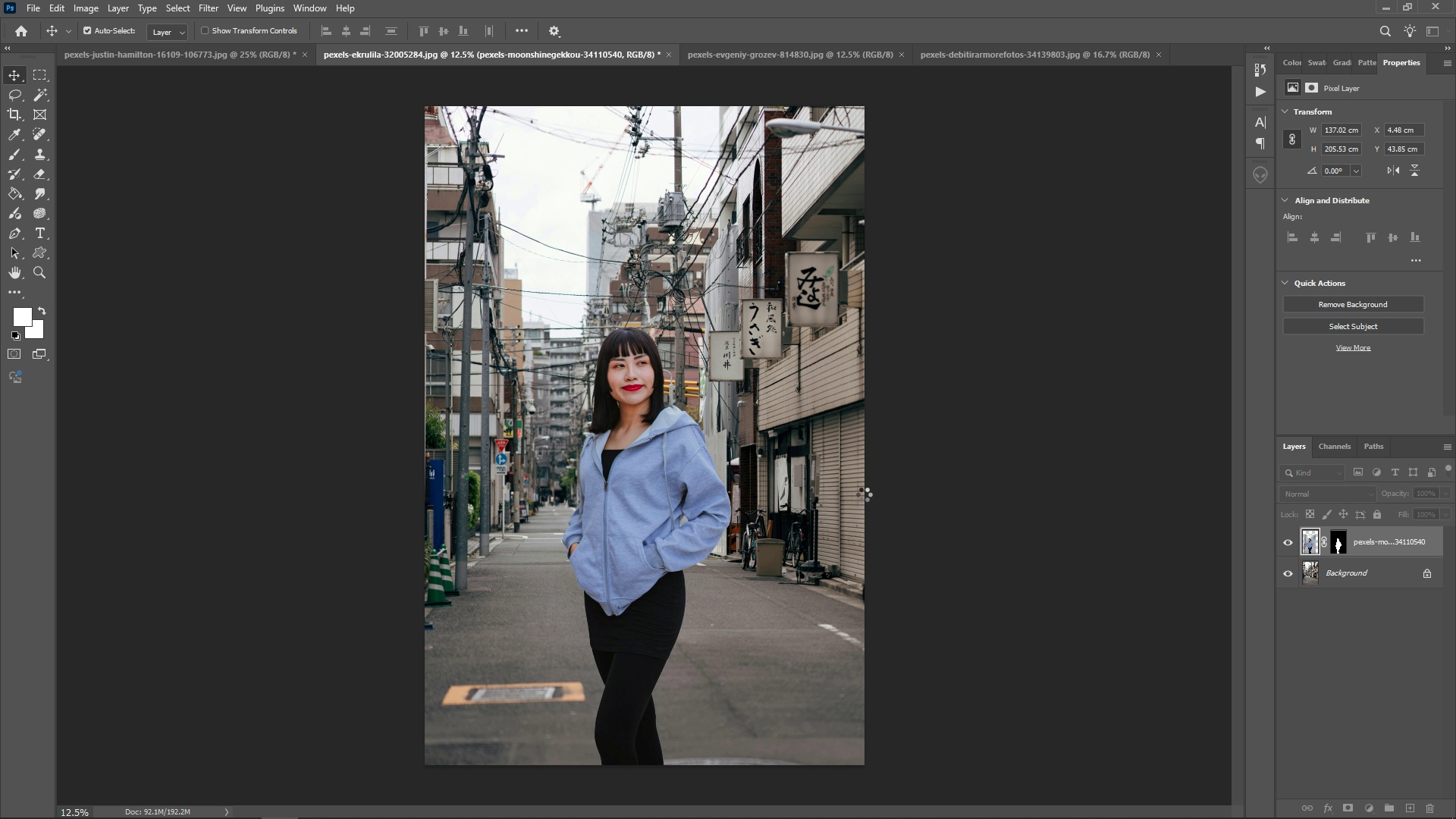 
key(Control+ControlLeft)
 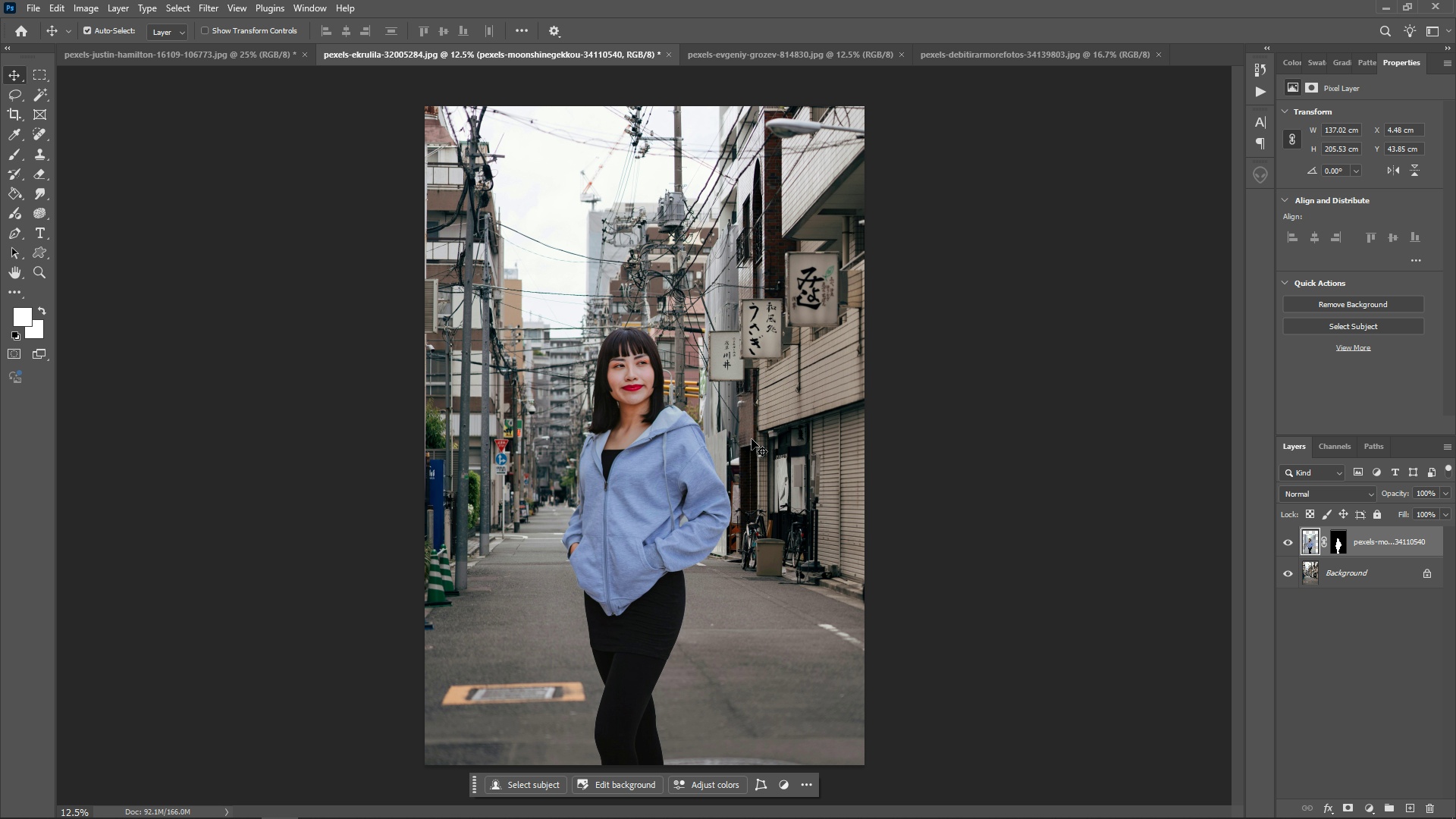 
key(Control+T)
 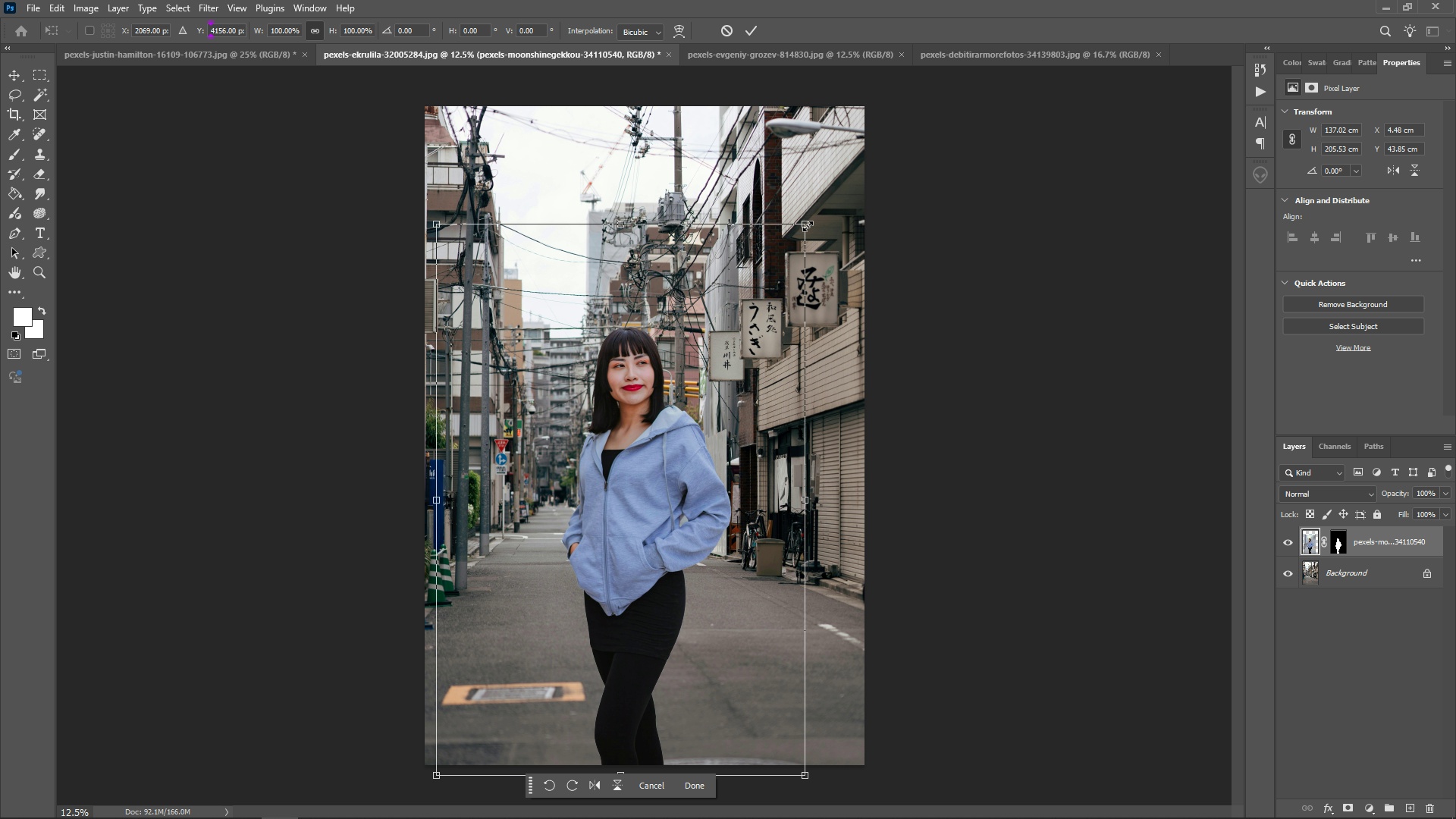 
left_click_drag(start_coordinate=[808, 226], to_coordinate=[848, 202])
 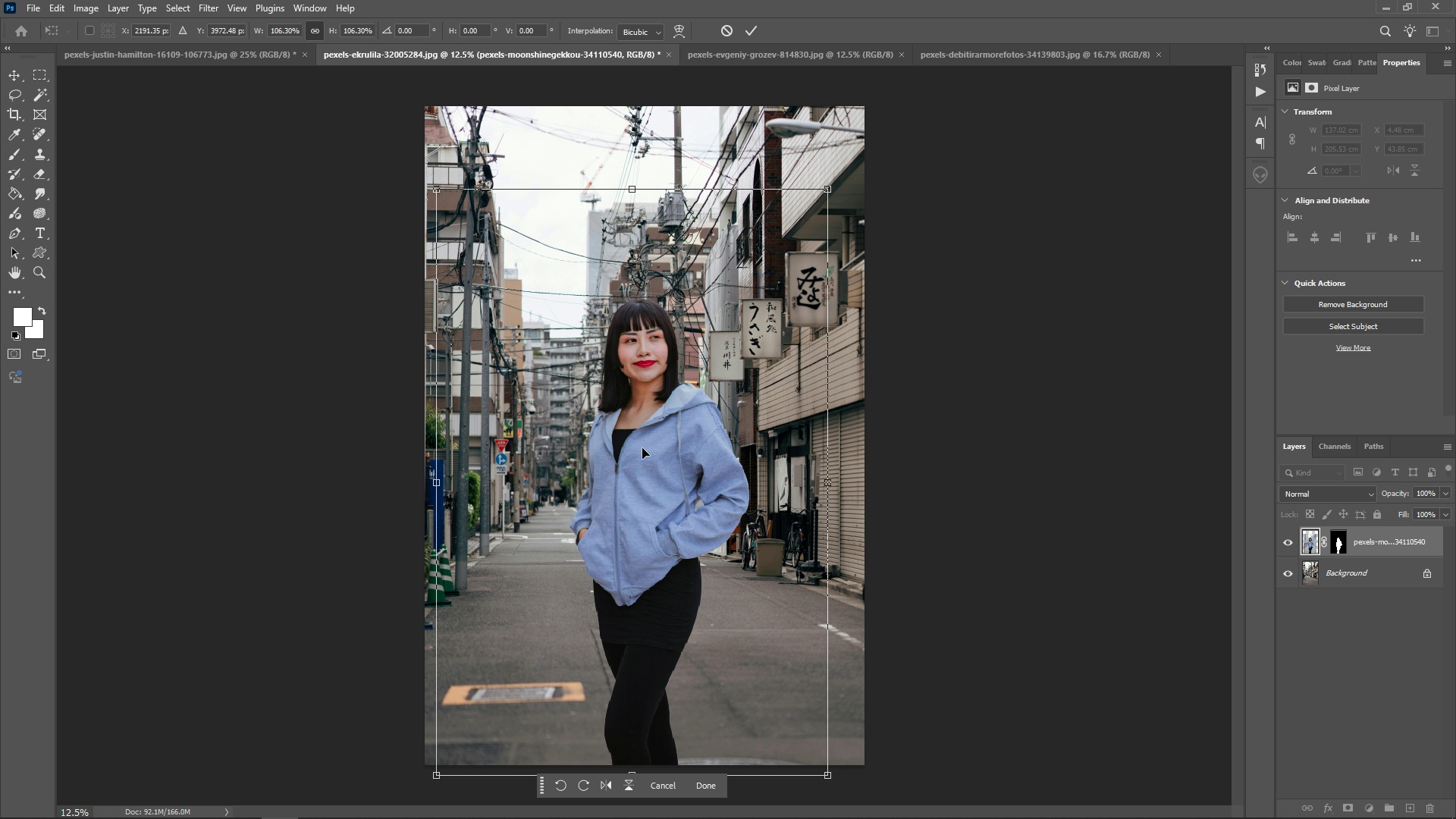 
left_click_drag(start_coordinate=[645, 450], to_coordinate=[654, 453])
 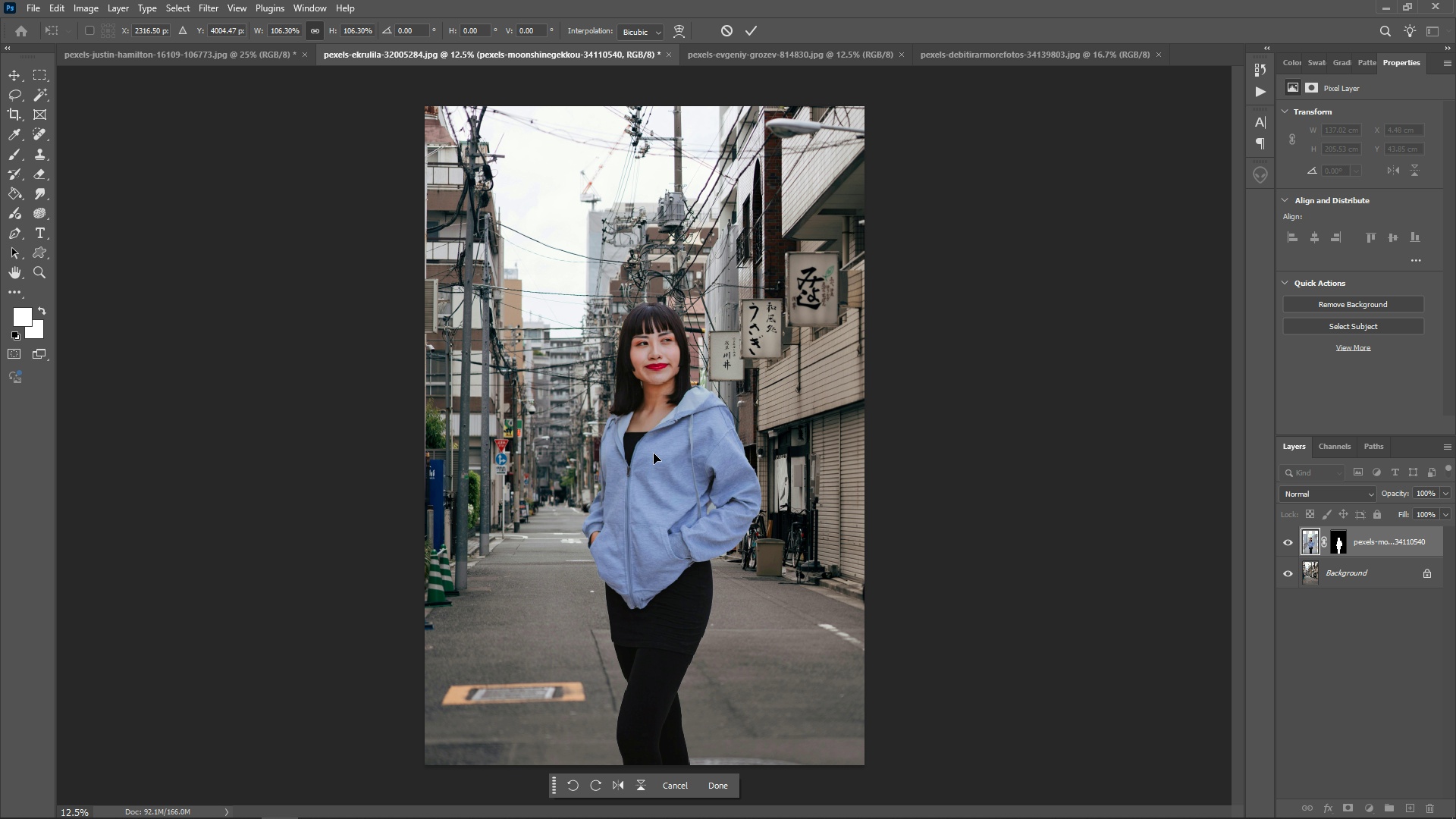 
key(Enter)
 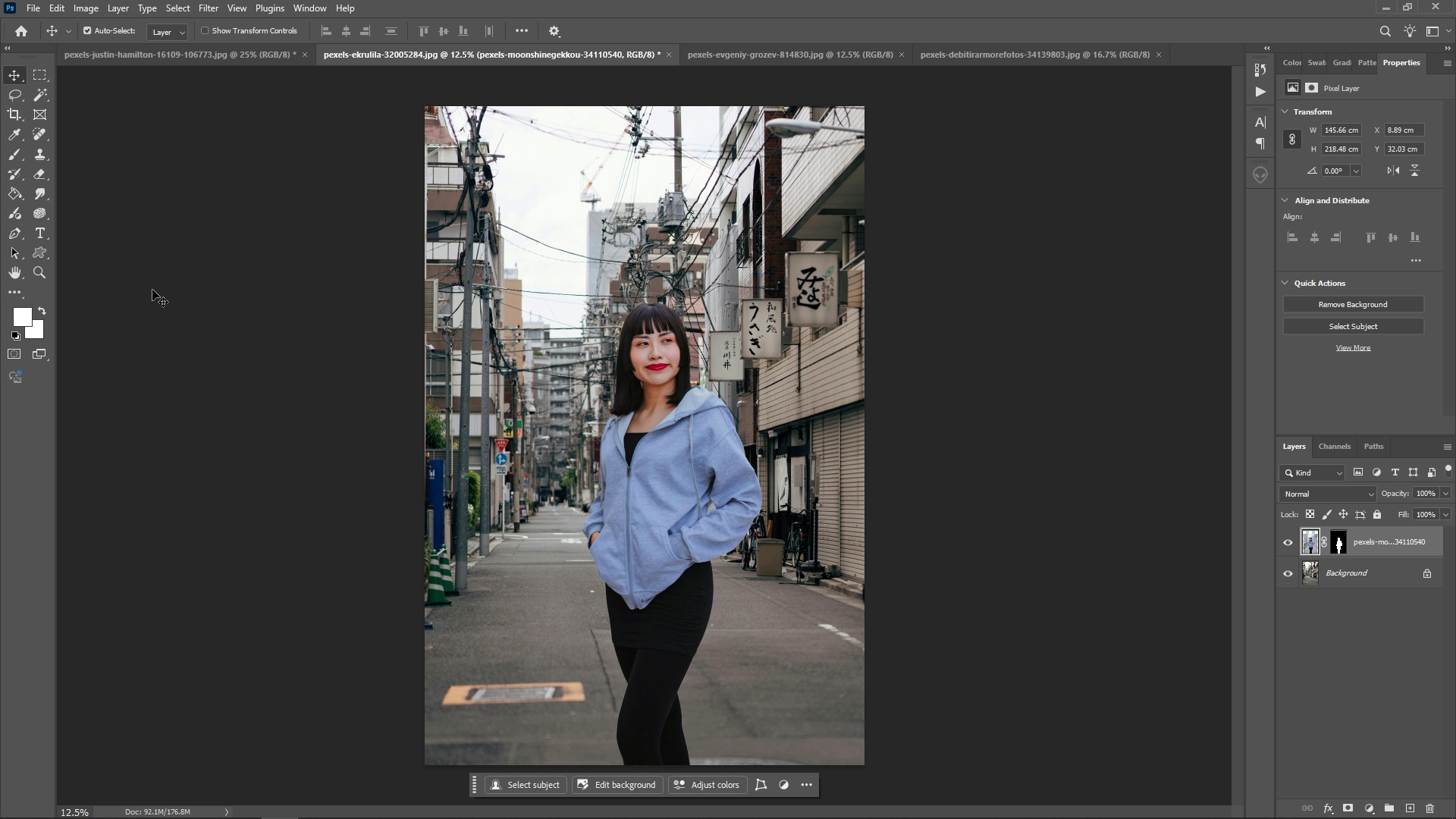 
wait(9.95)
 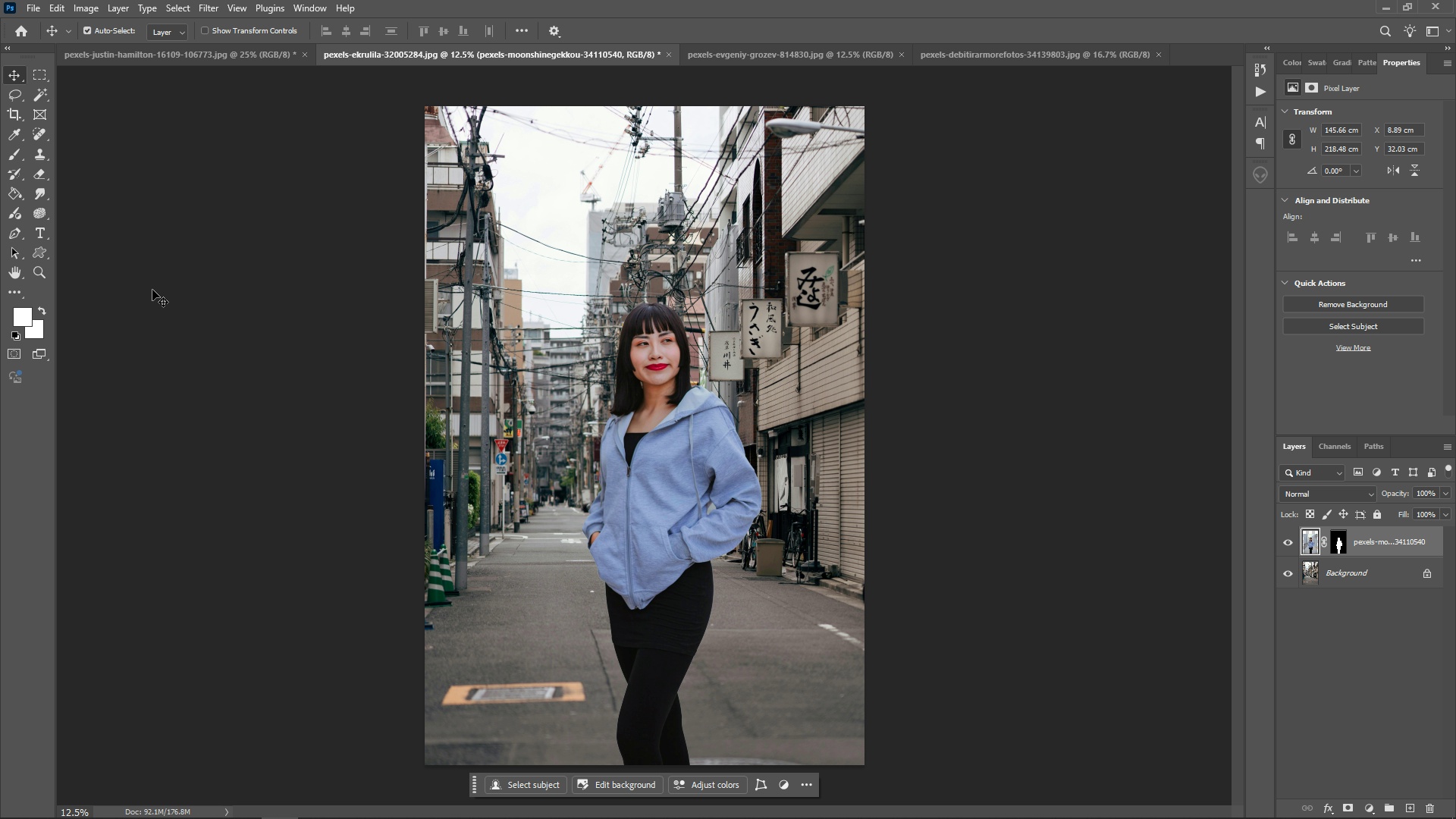 
left_click([414, 54])
 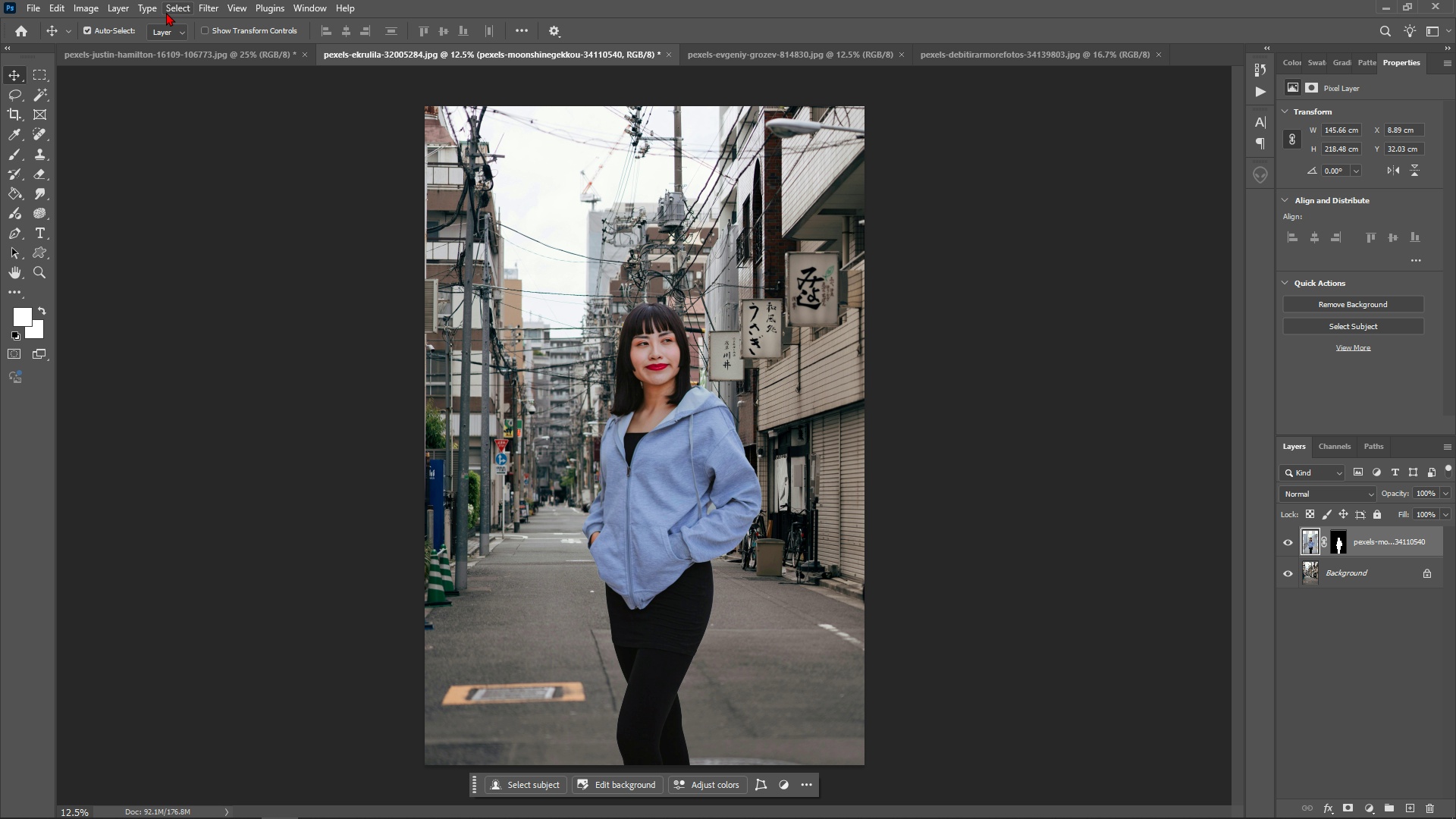 
wait(6.92)
 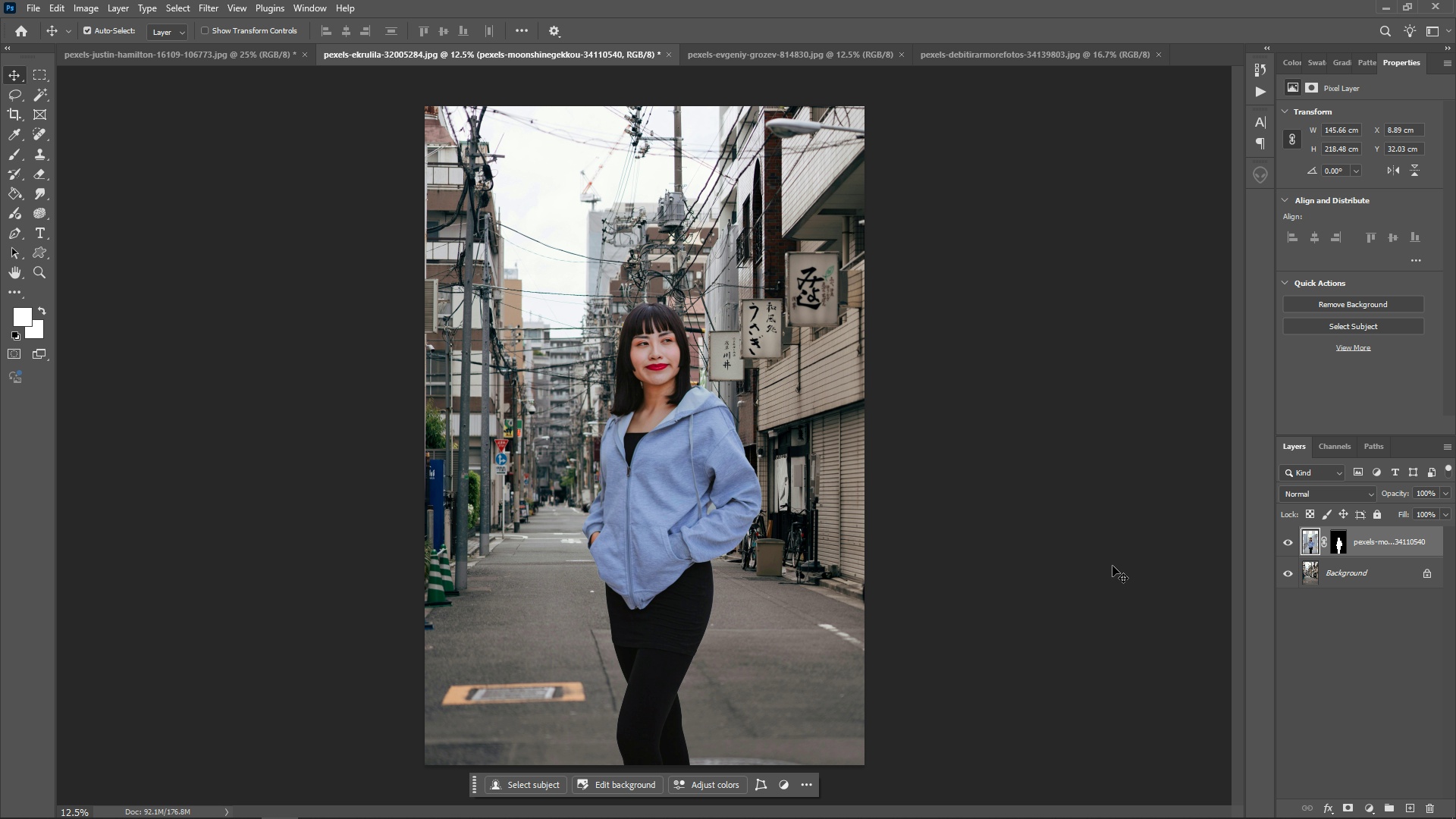 
left_click([92, 8])
 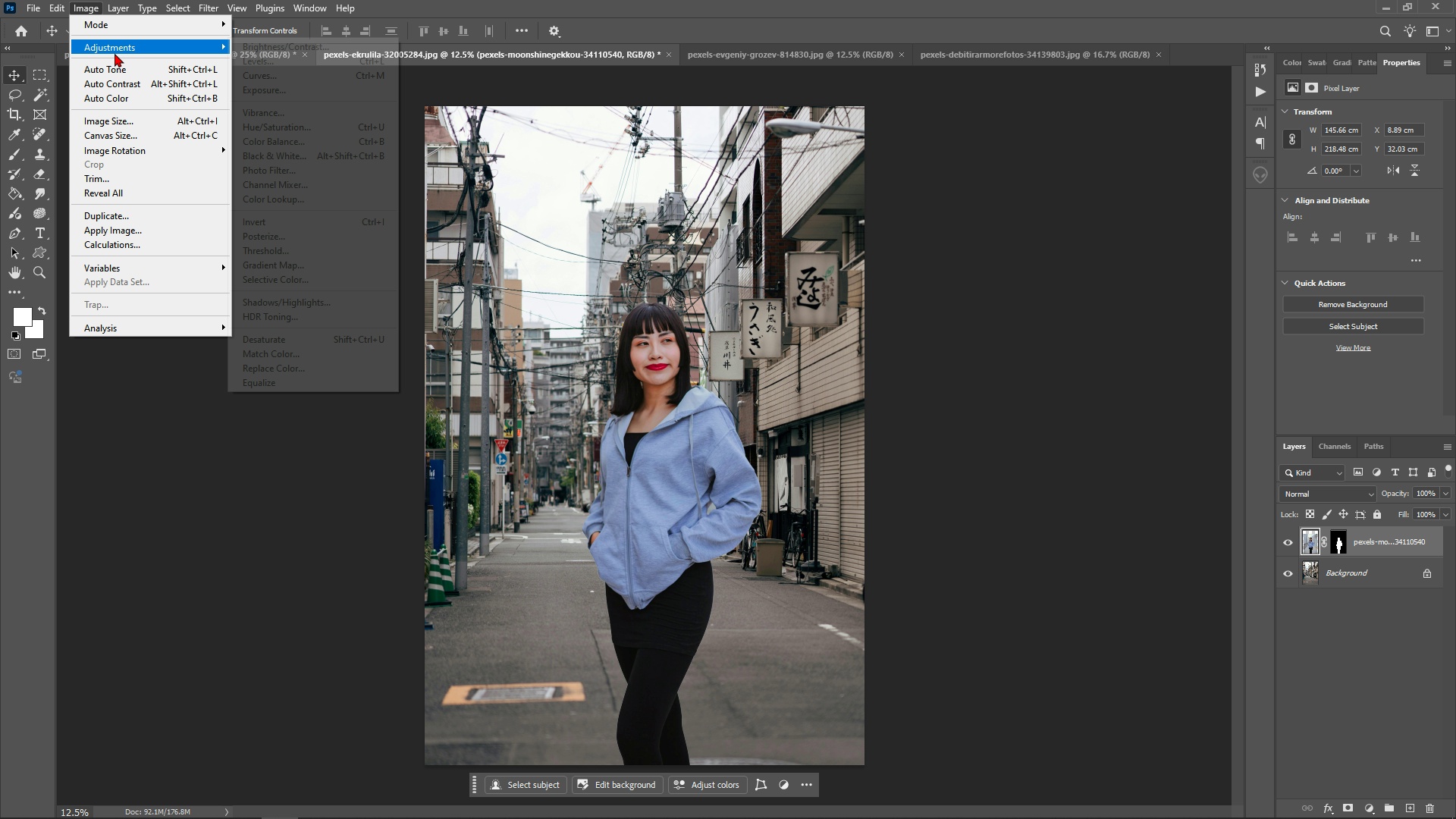 
left_click([115, 53])
 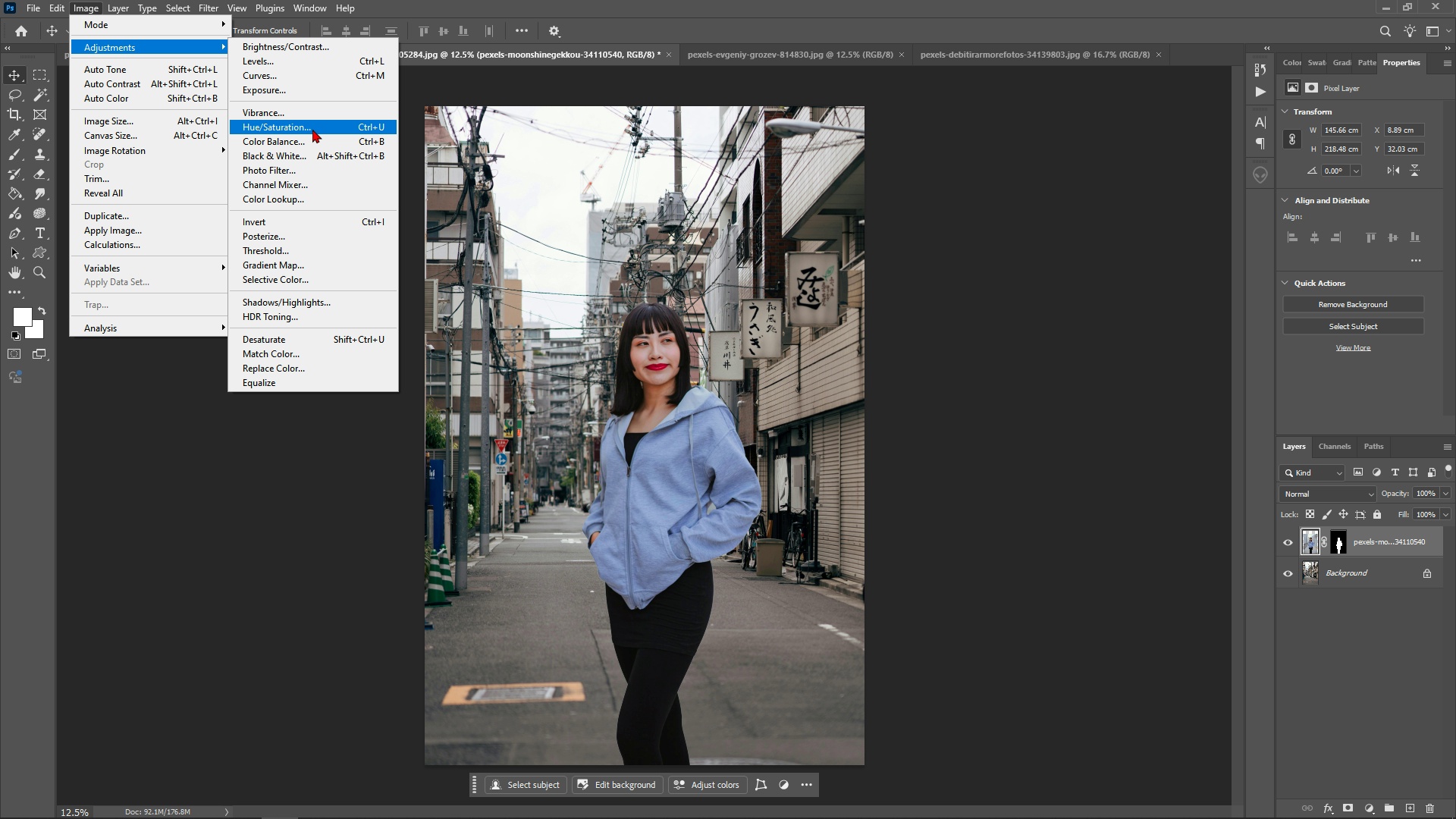 
left_click_drag(start_coordinate=[306, 113], to_coordinate=[303, 132])
 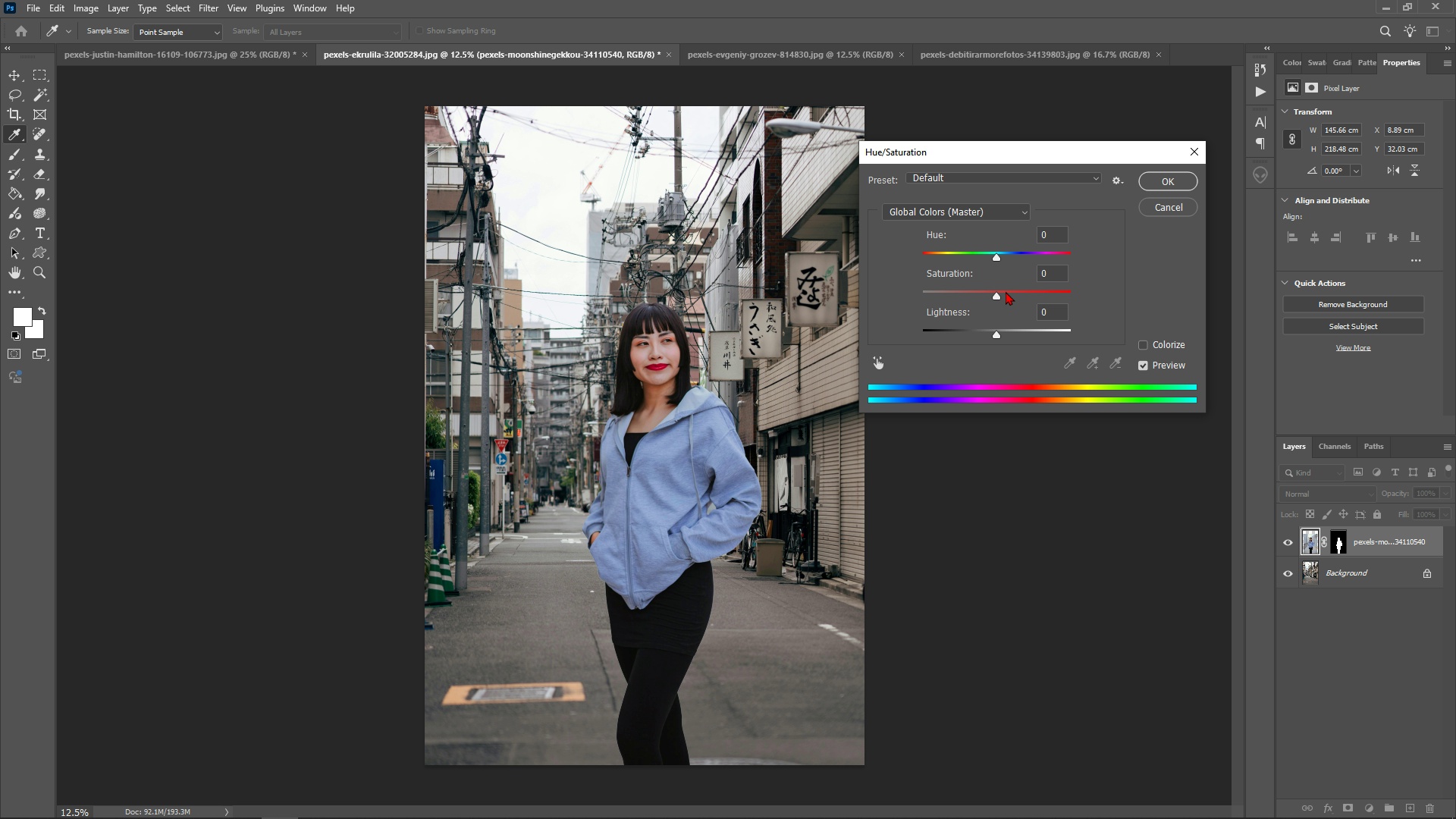 
left_click_drag(start_coordinate=[999, 297], to_coordinate=[984, 303])
 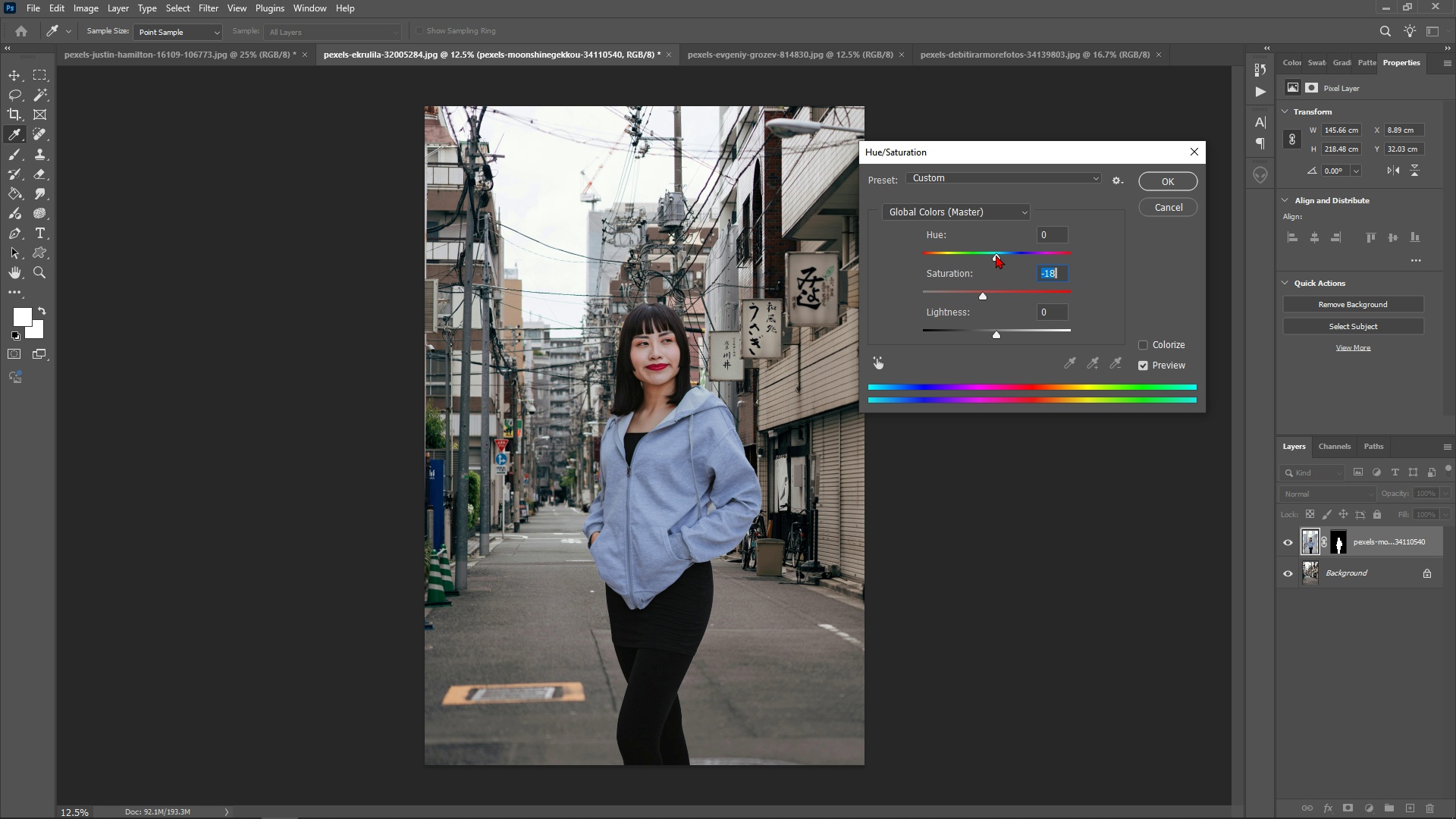 
left_click_drag(start_coordinate=[996, 255], to_coordinate=[990, 260])
 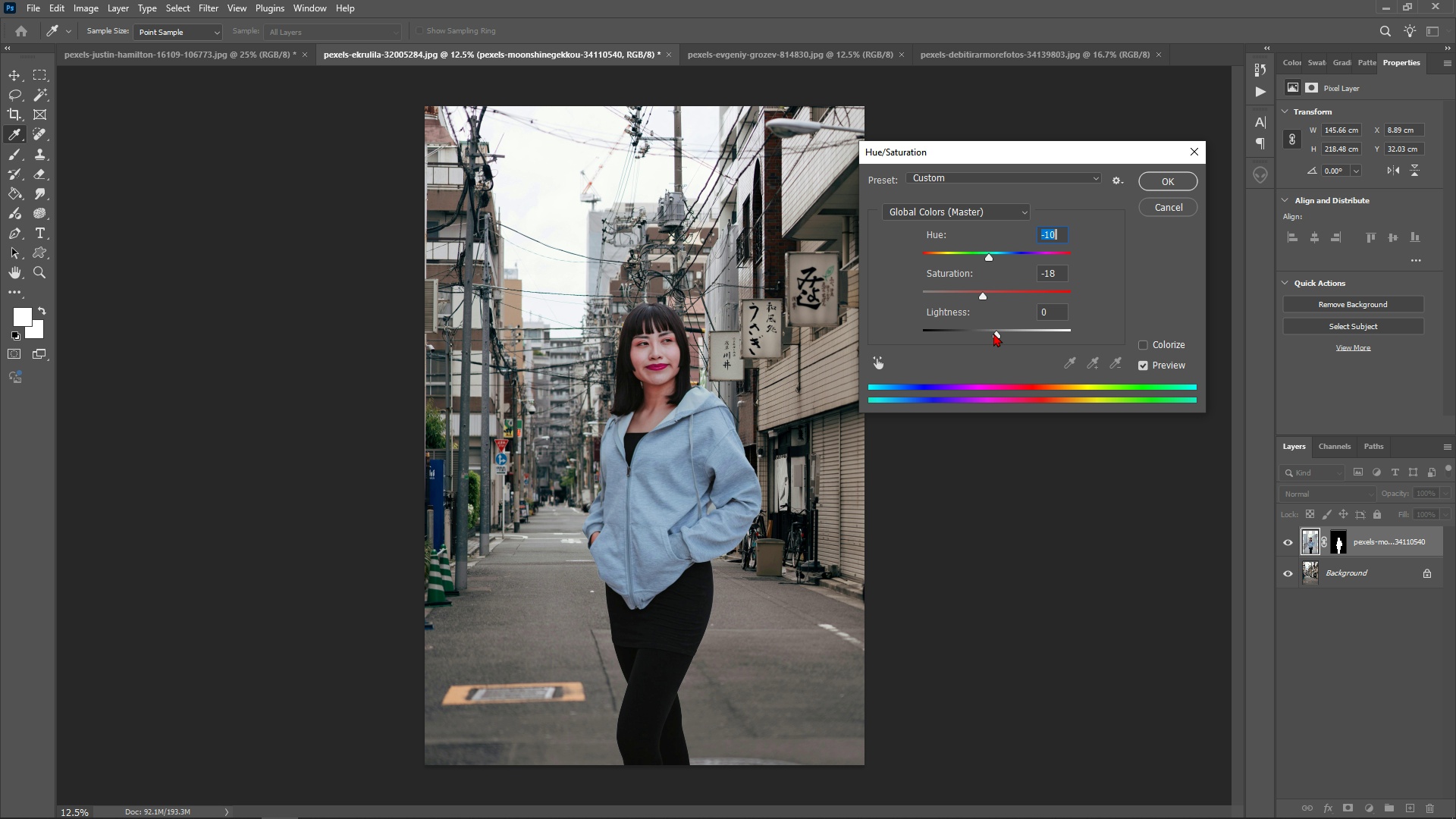 
left_click_drag(start_coordinate=[993, 333], to_coordinate=[987, 345])
 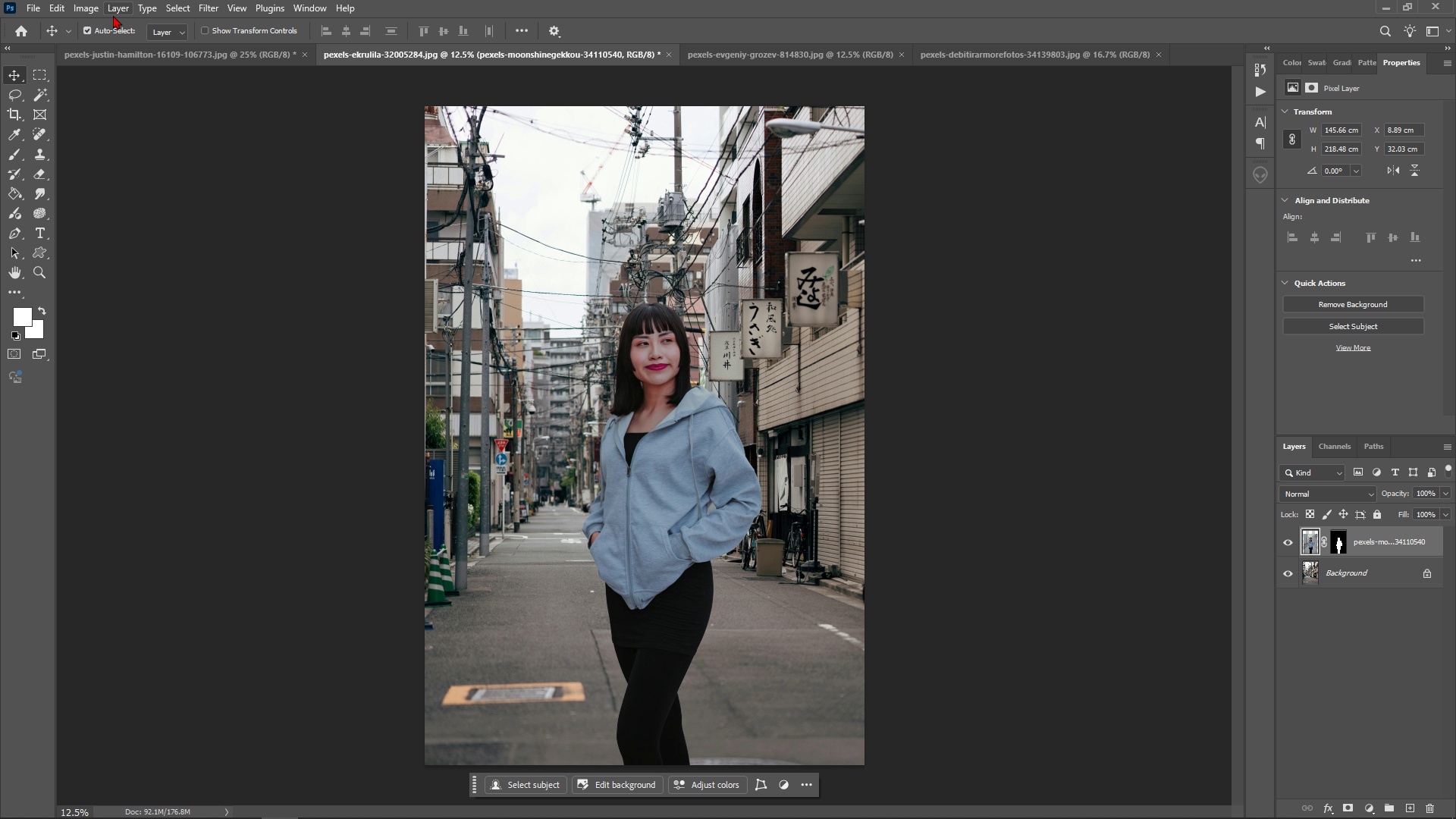 
double_click([123, 48])
 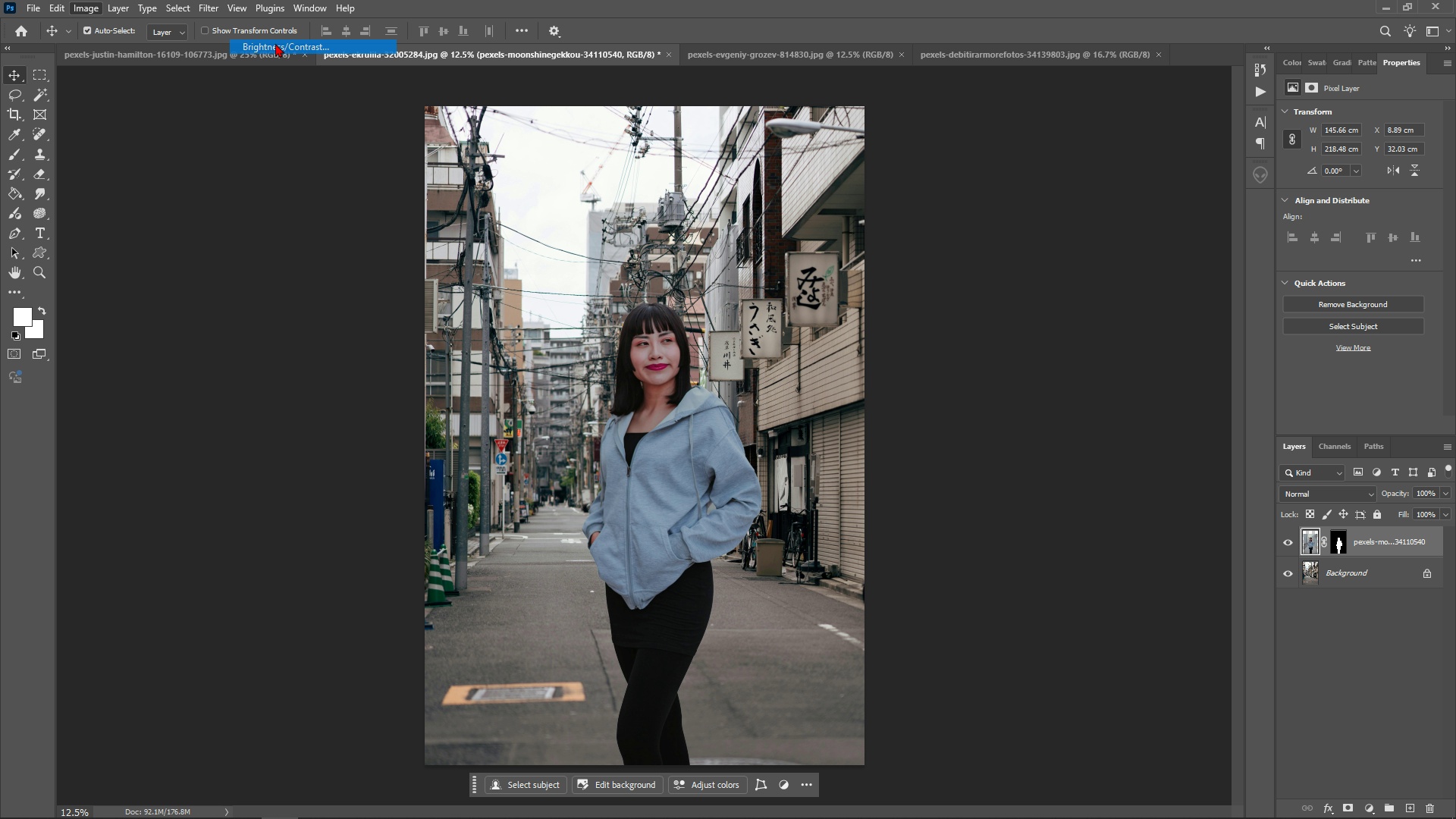 
left_click([275, 42])
 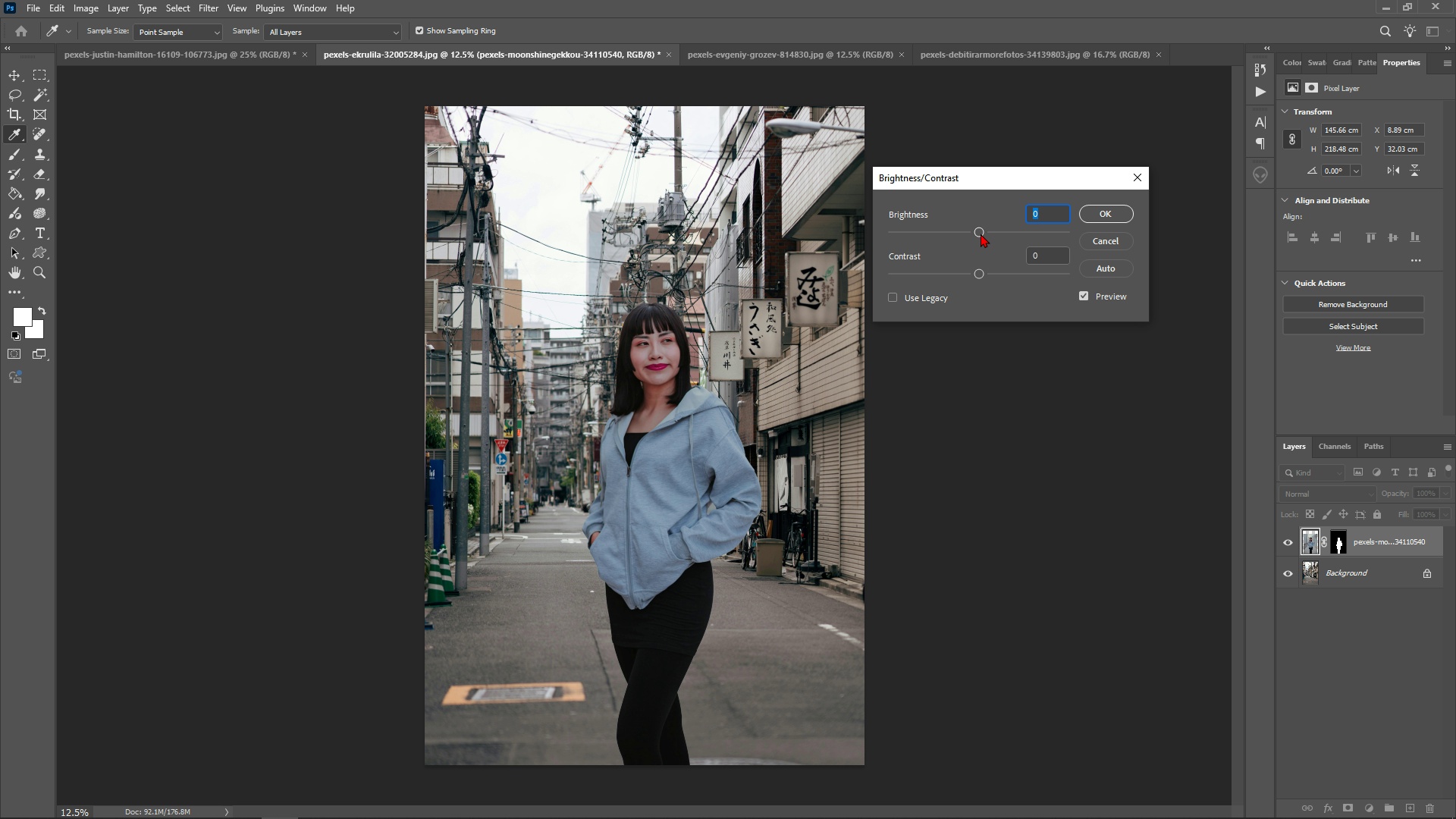 
left_click_drag(start_coordinate=[977, 231], to_coordinate=[993, 243])
 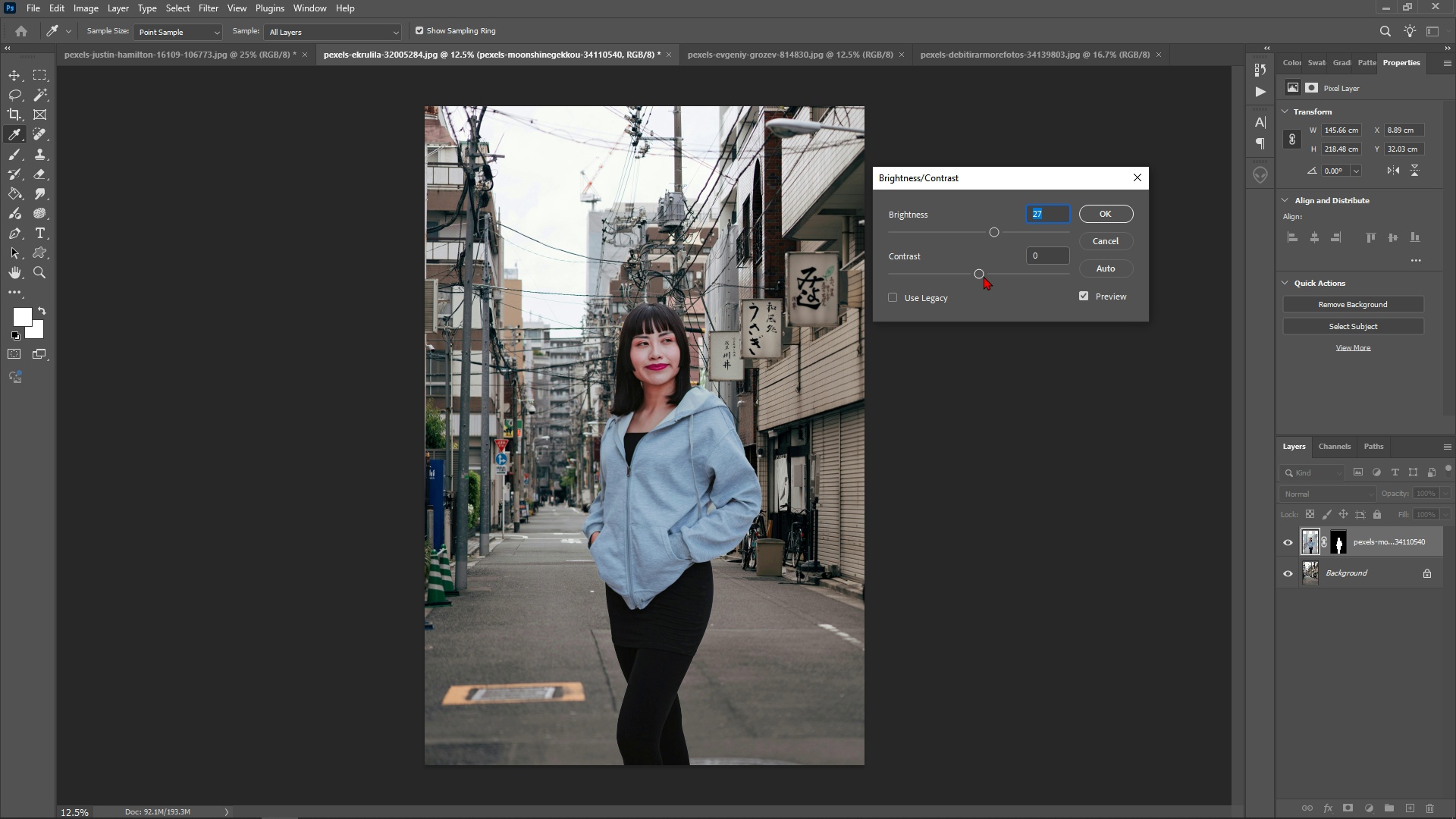 
left_click_drag(start_coordinate=[977, 276], to_coordinate=[993, 278])
 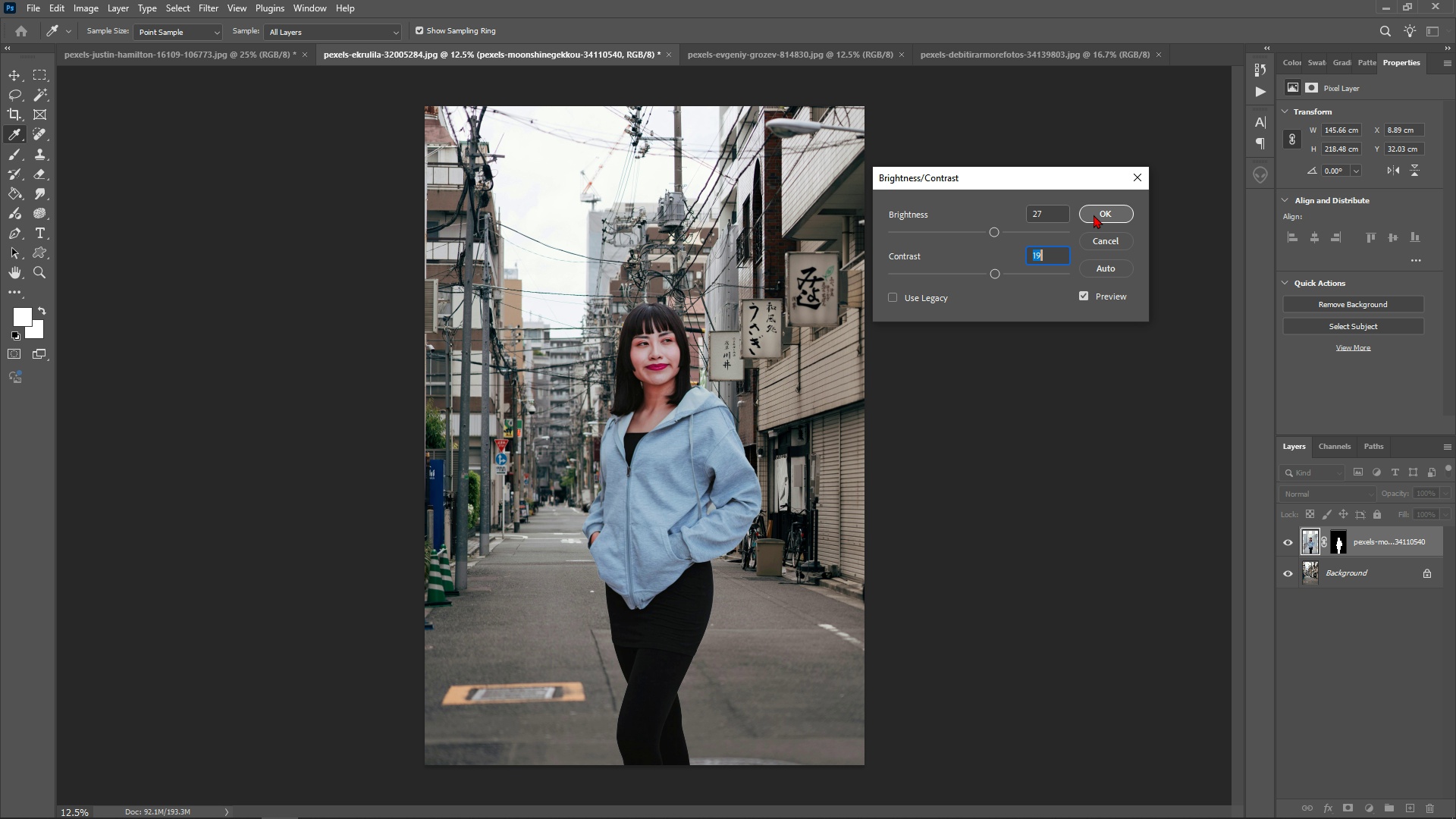 
left_click([1112, 213])
 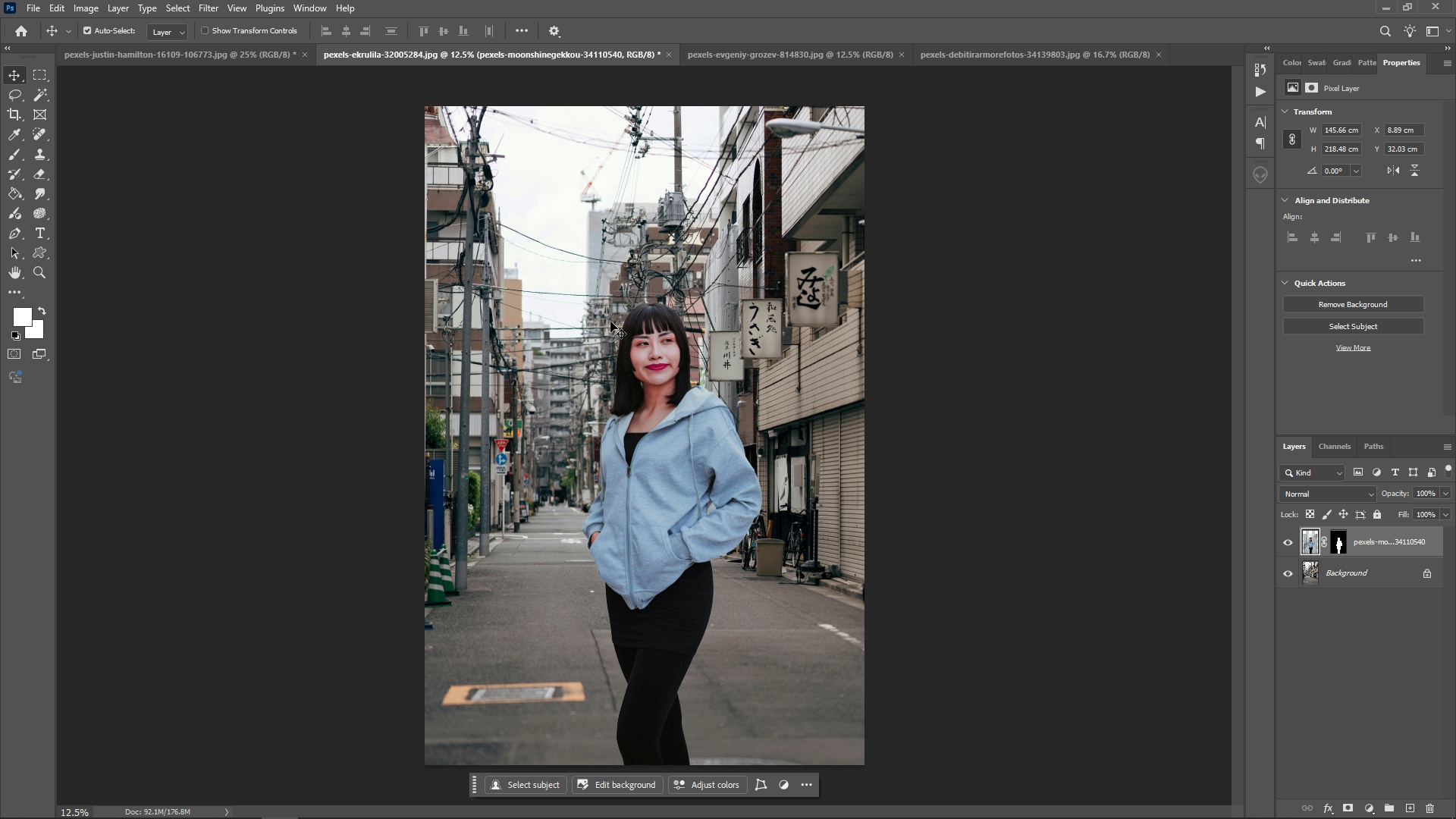 
wait(7.03)
 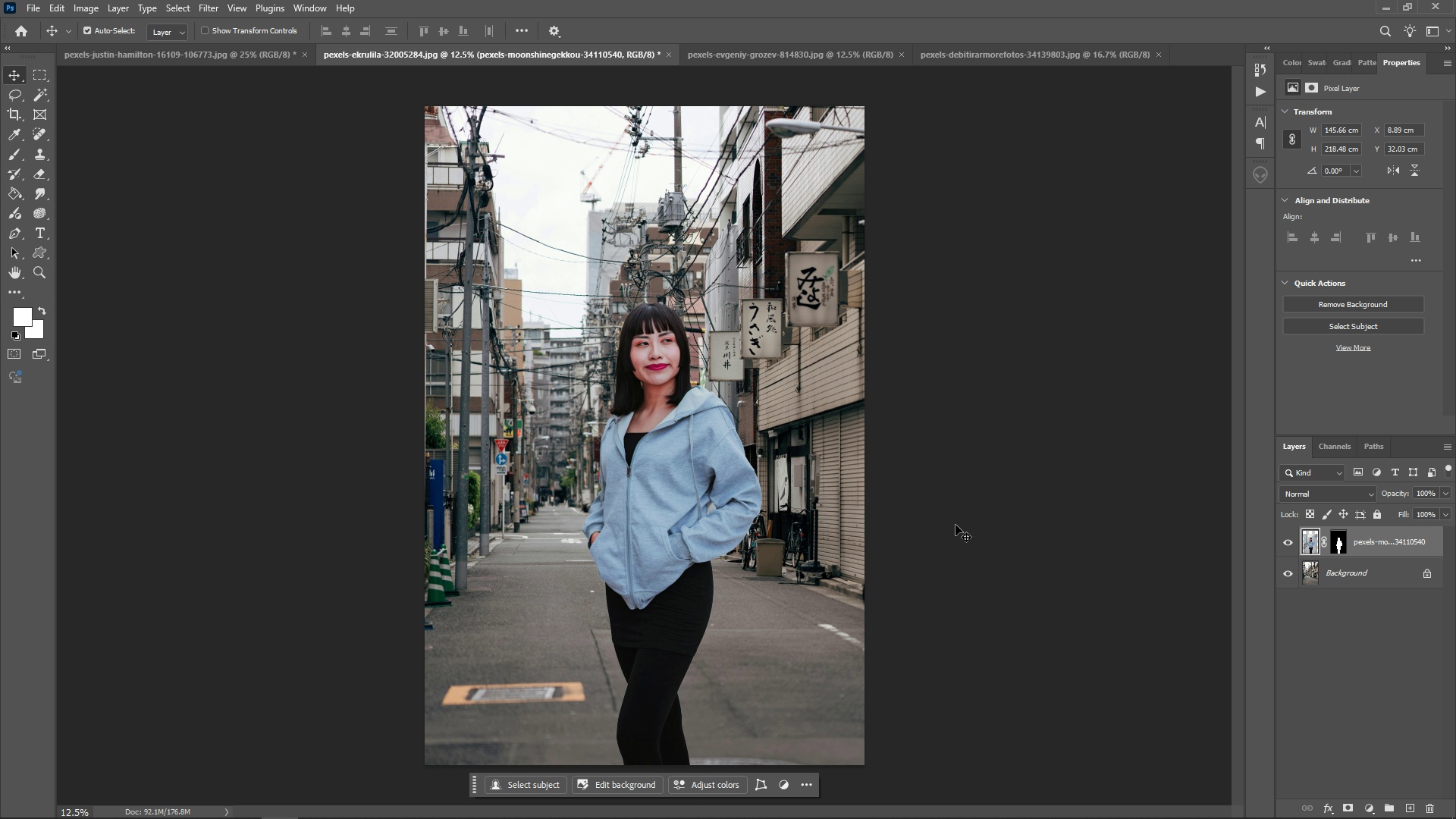 
right_click([1310, 543])
 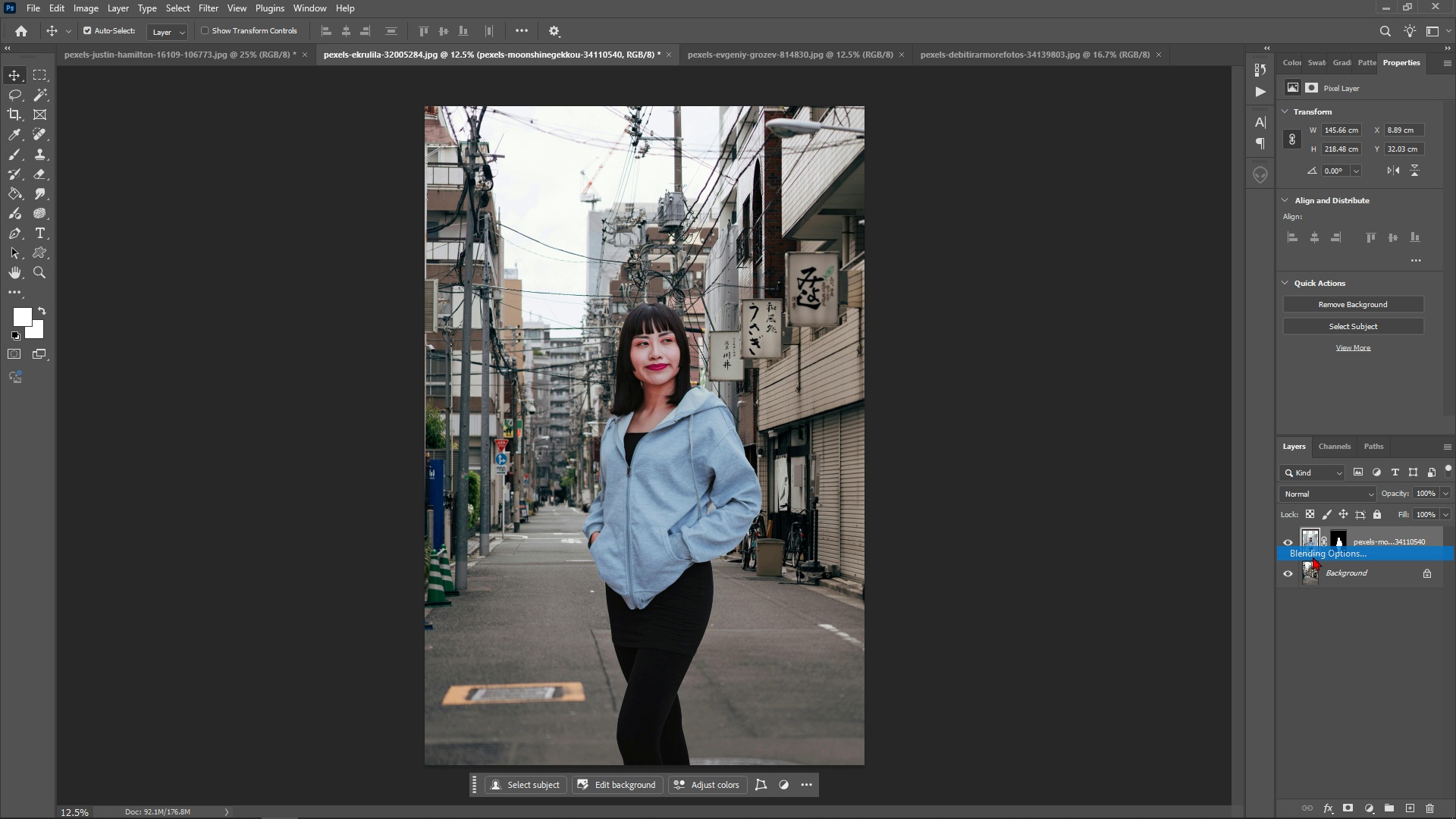 
left_click([1313, 557])
 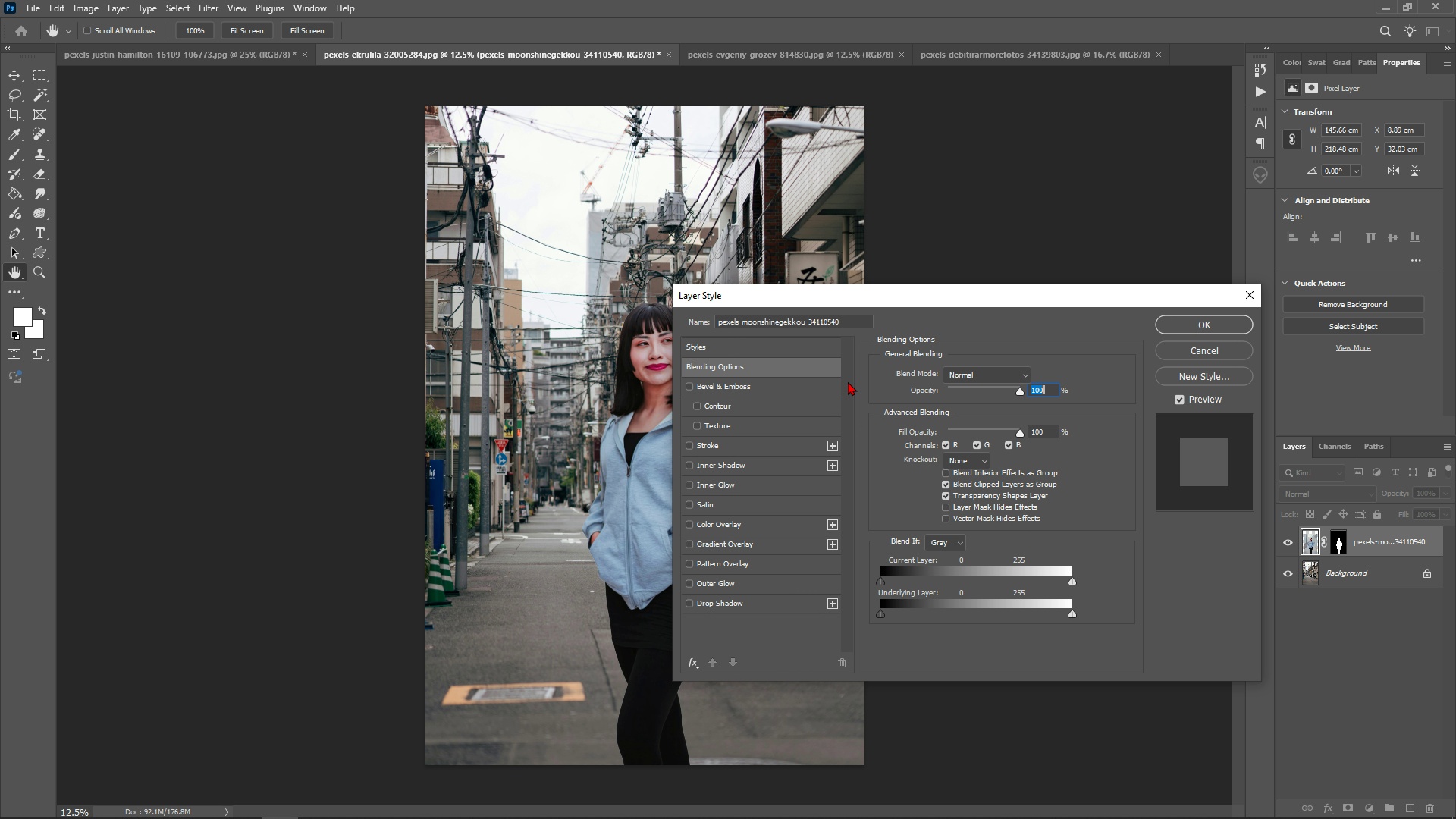 
left_click_drag(start_coordinate=[907, 304], to_coordinate=[1050, 245])
 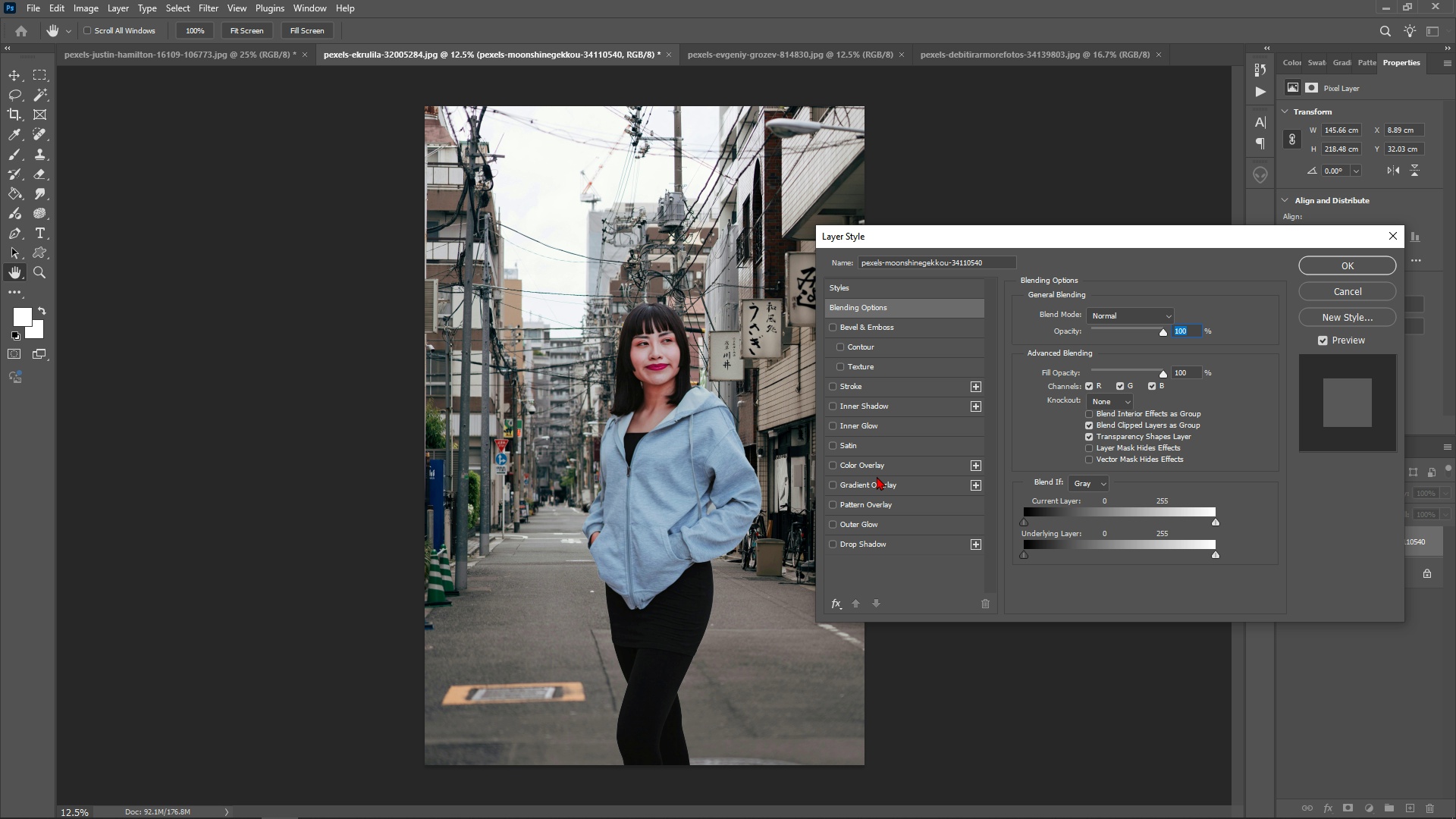 
left_click([868, 503])
 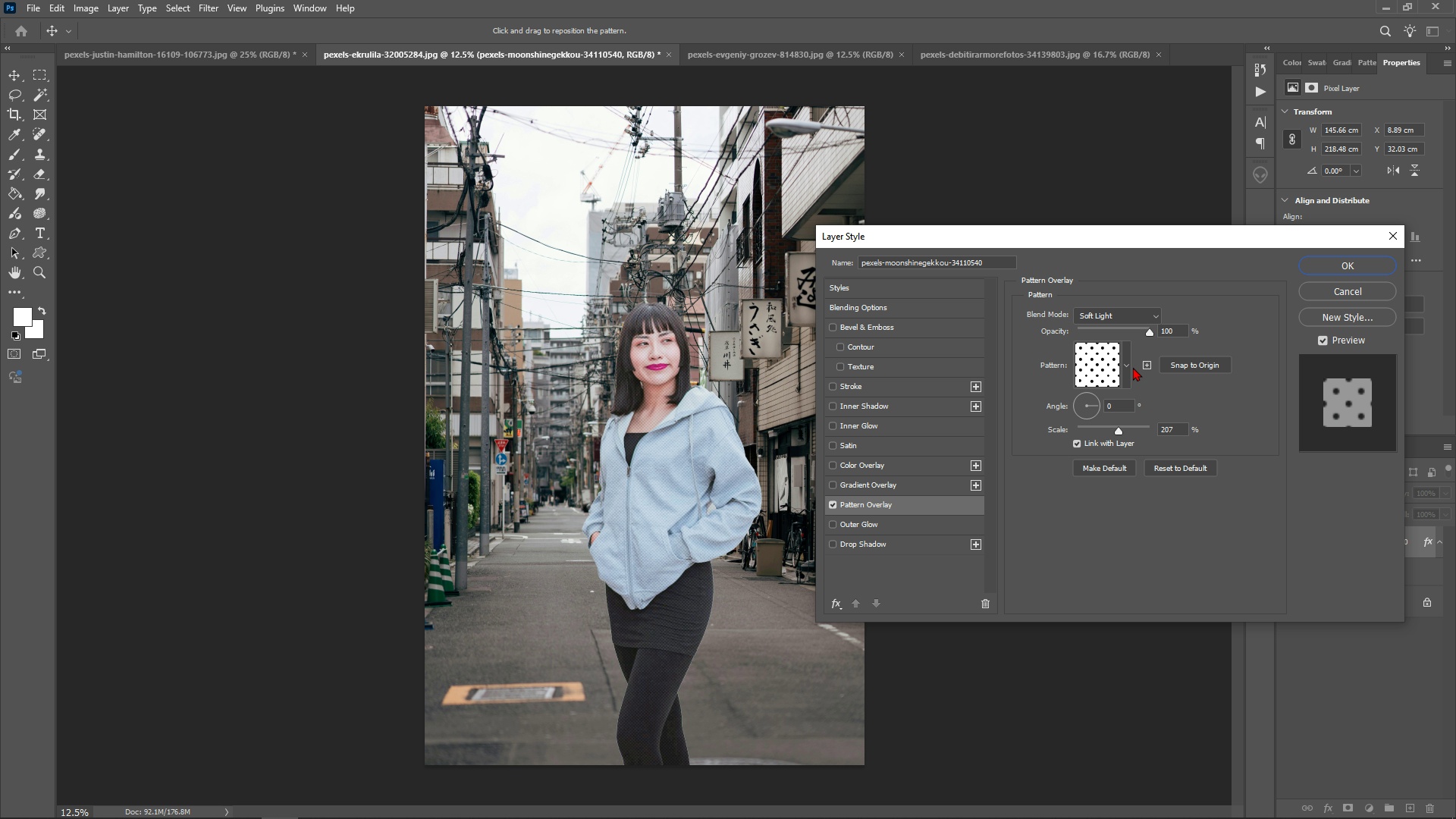 
left_click([1127, 361])
 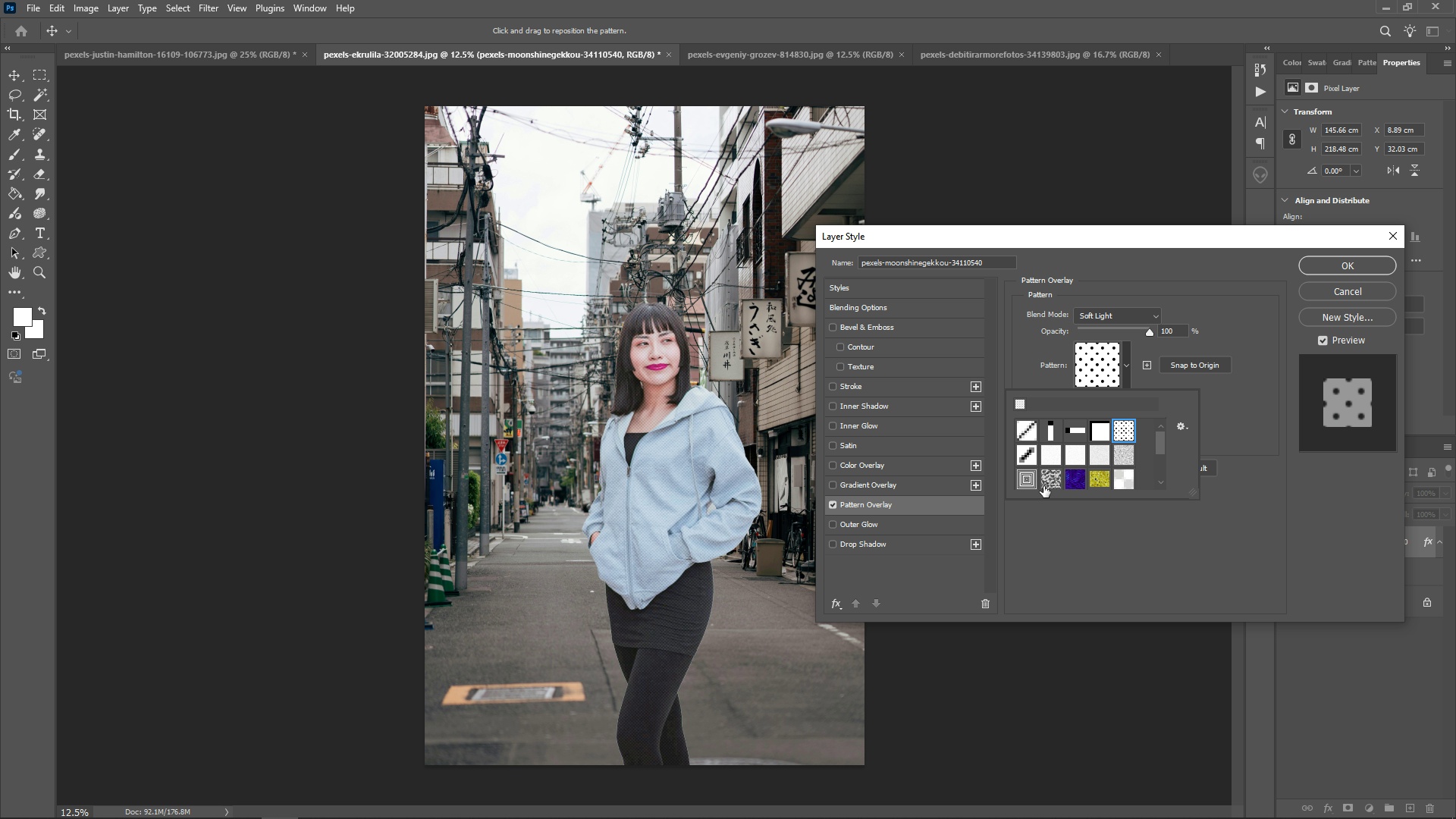 
left_click([1037, 483])
 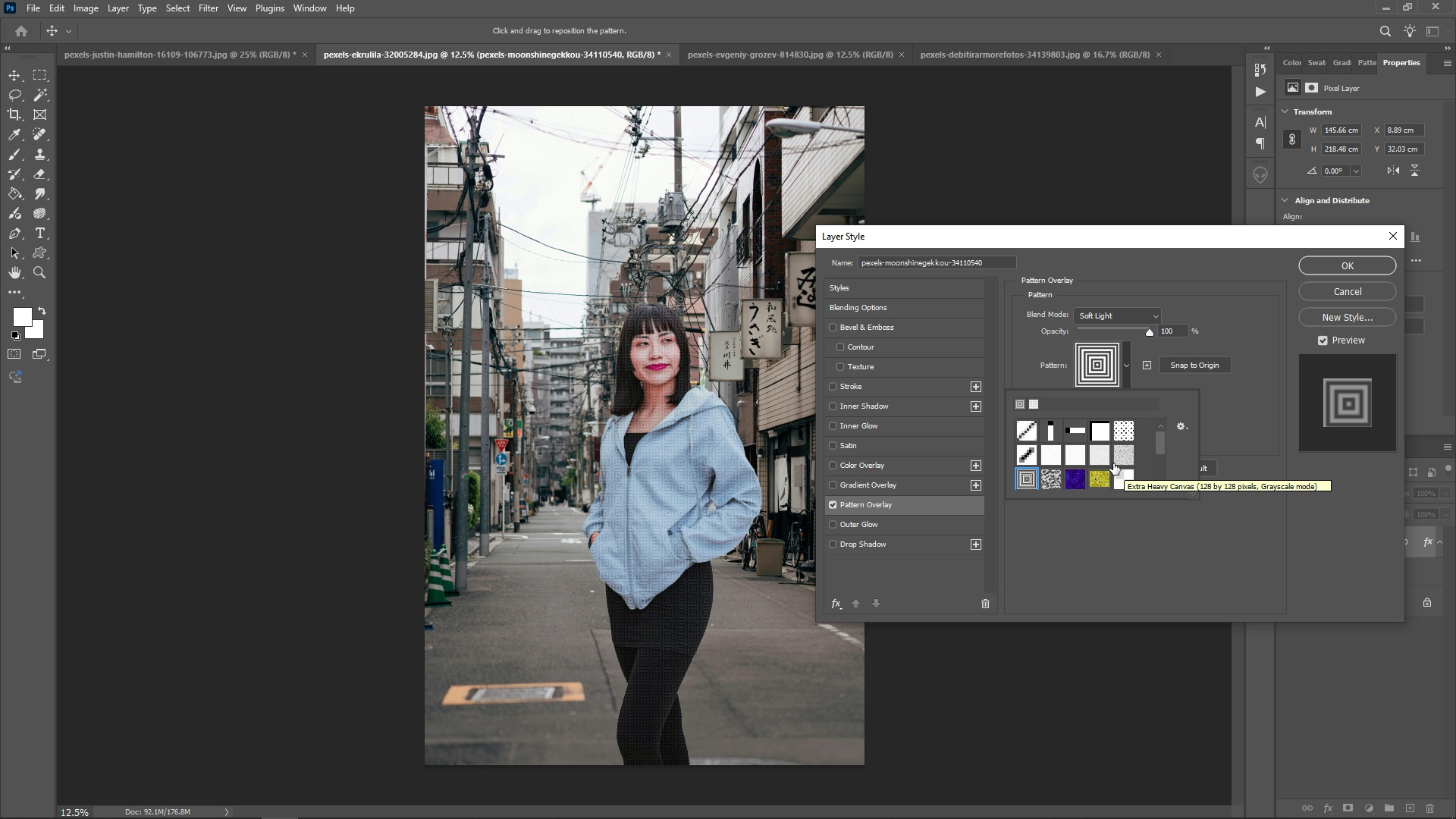 
wait(5.58)
 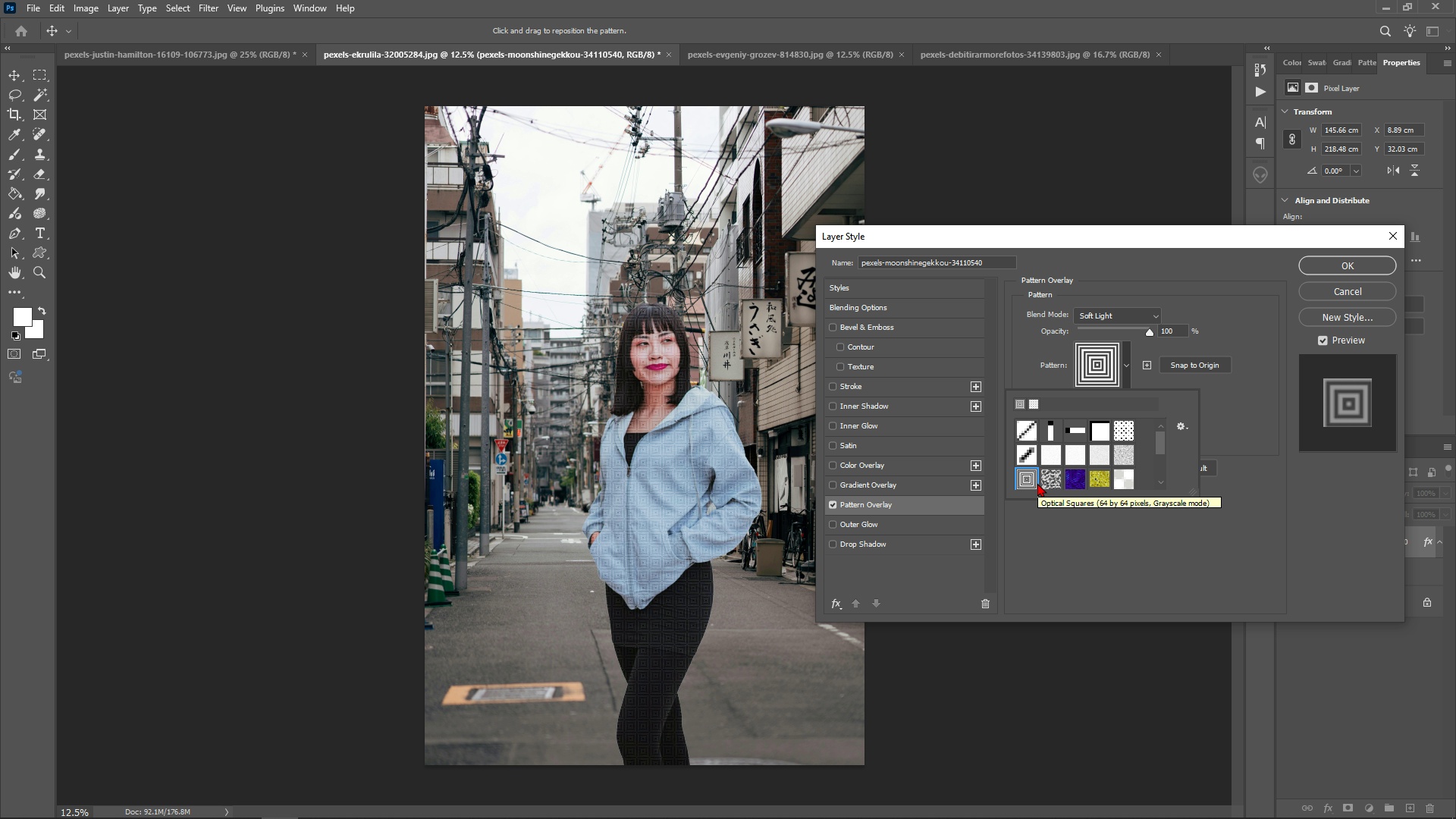 
left_click([1121, 460])
 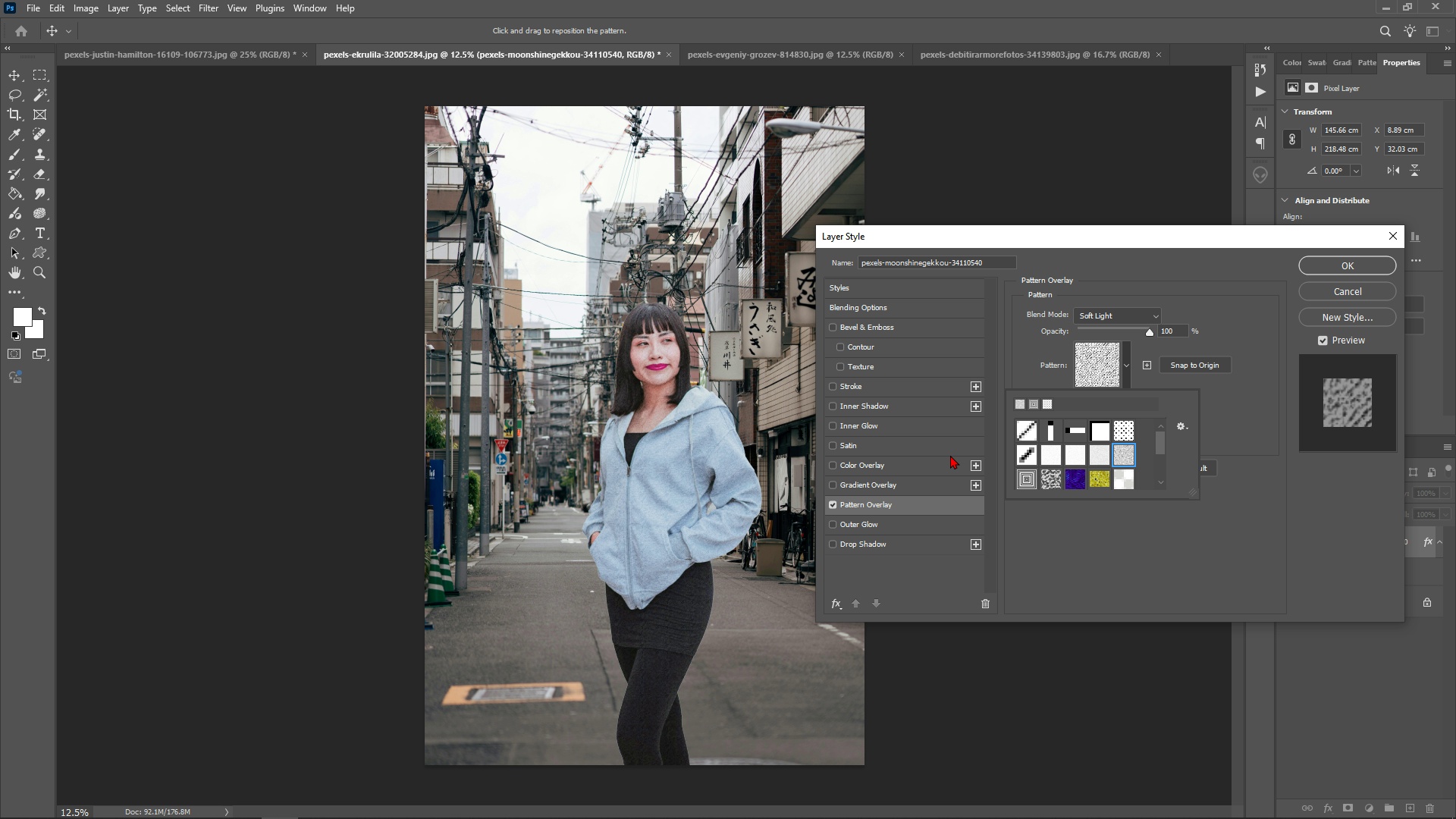 
left_click([1034, 450])
 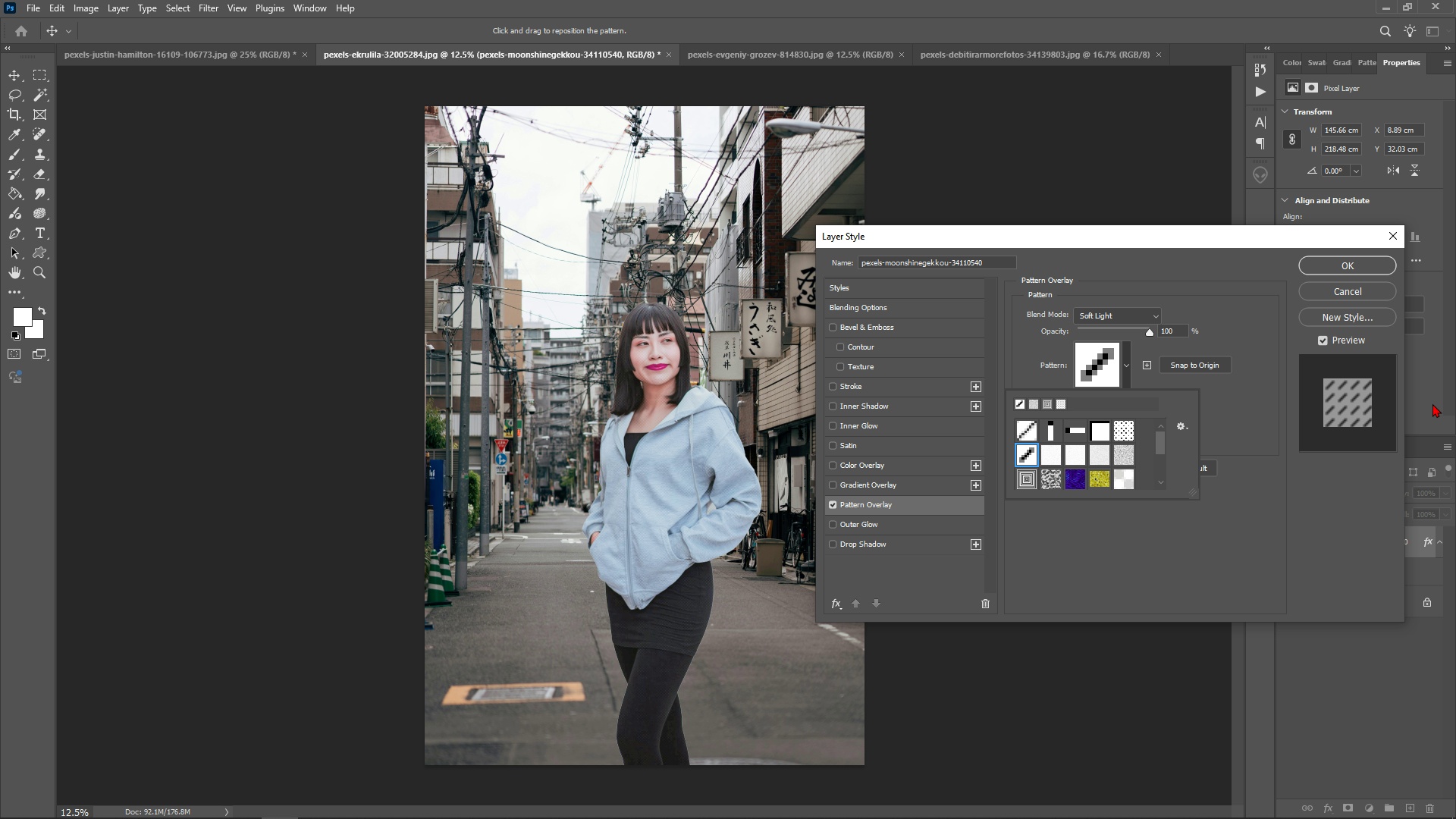 
left_click([1335, 292])
 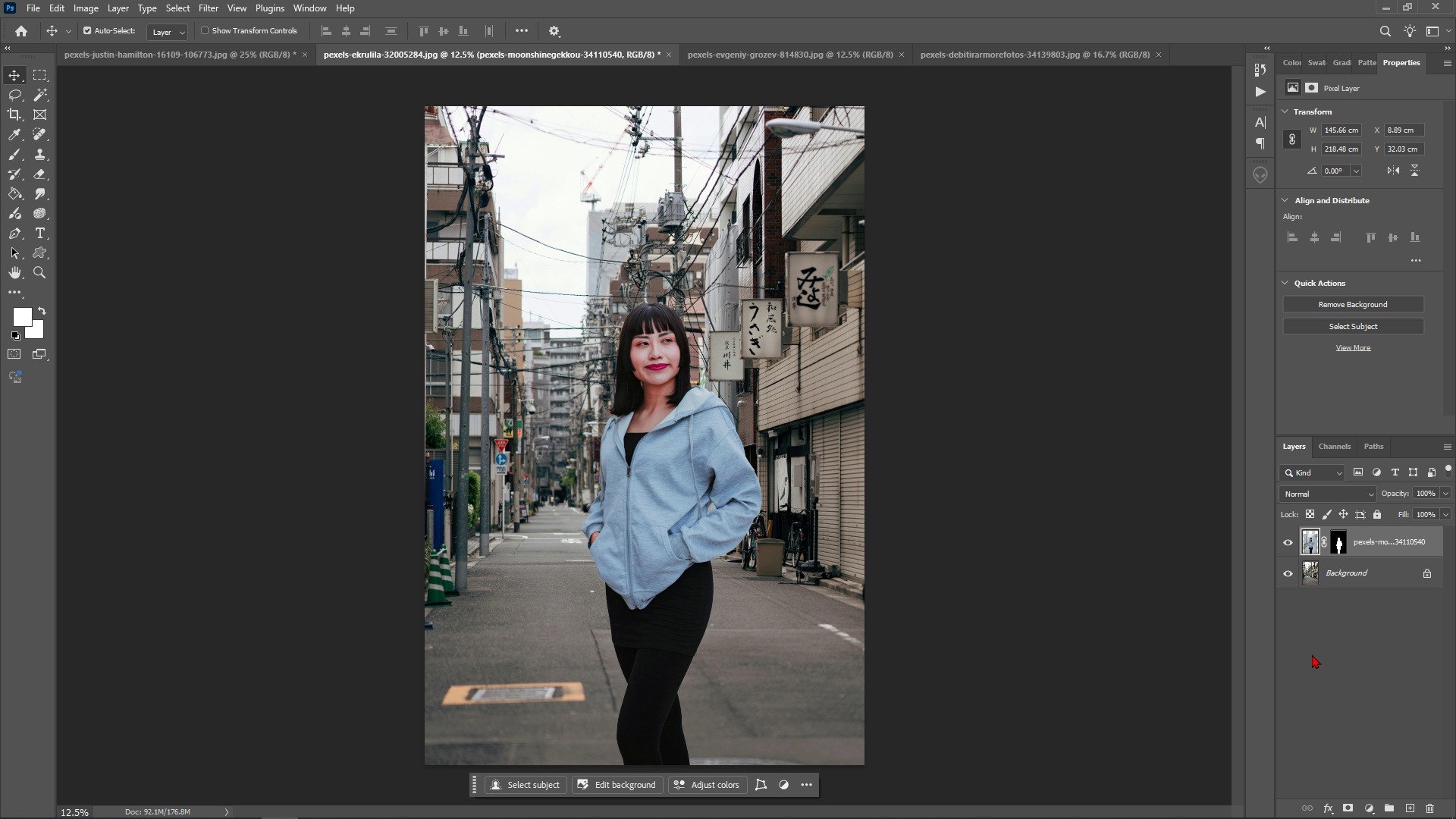 
left_click([1323, 657])
 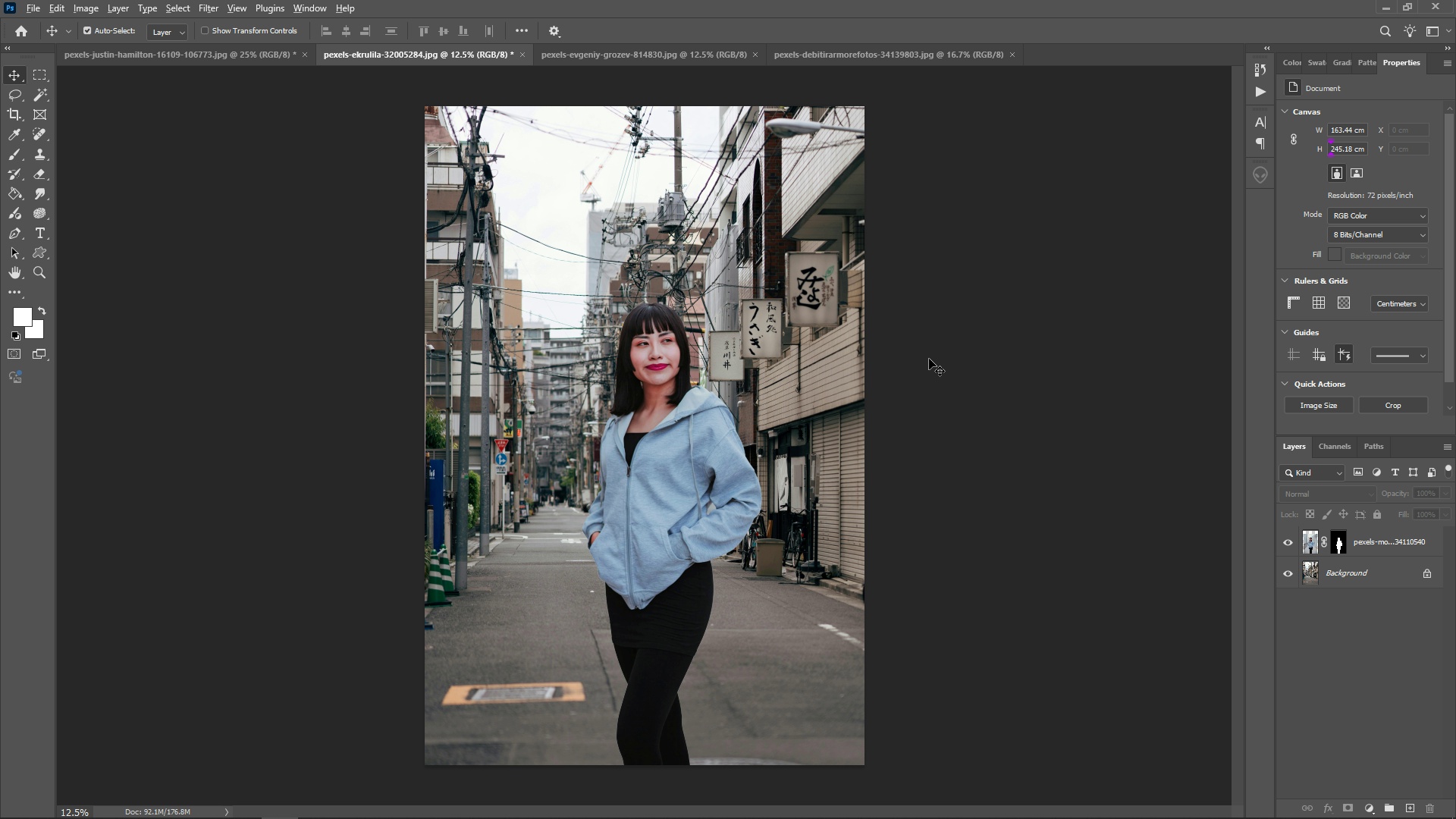 
key(Alt+AltLeft)
 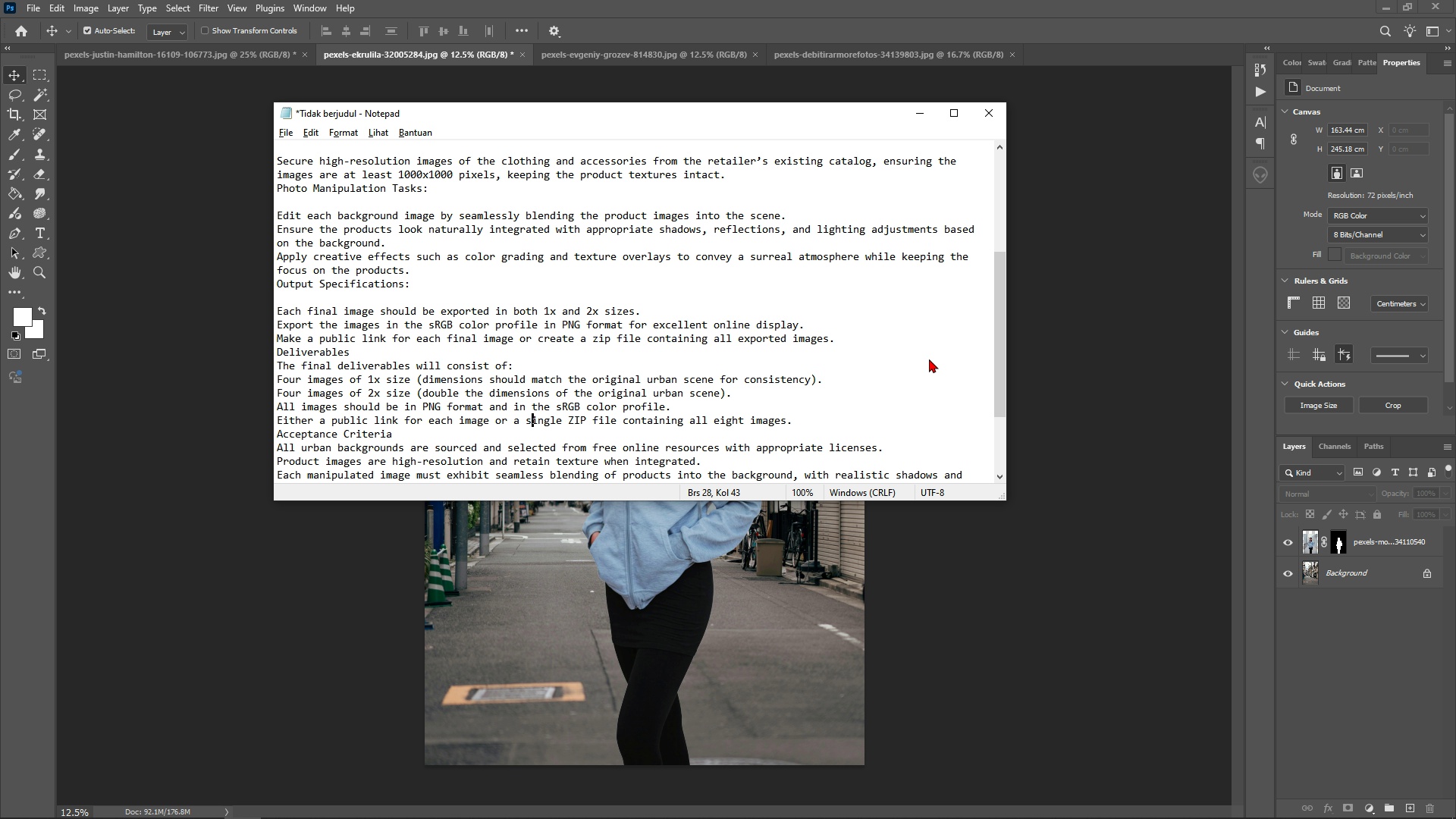 
key(Alt+Tab)
 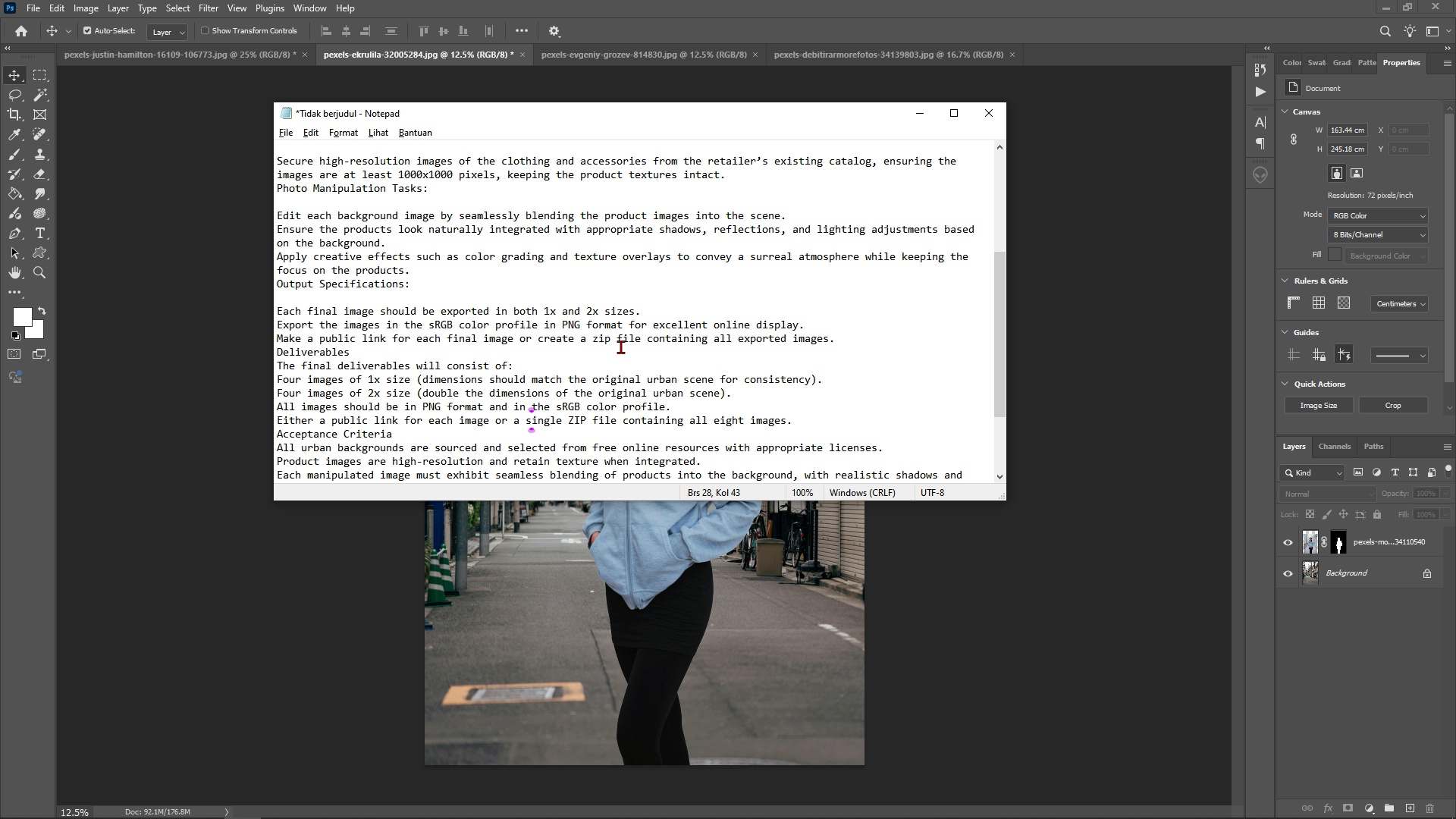 
wait(5.87)
 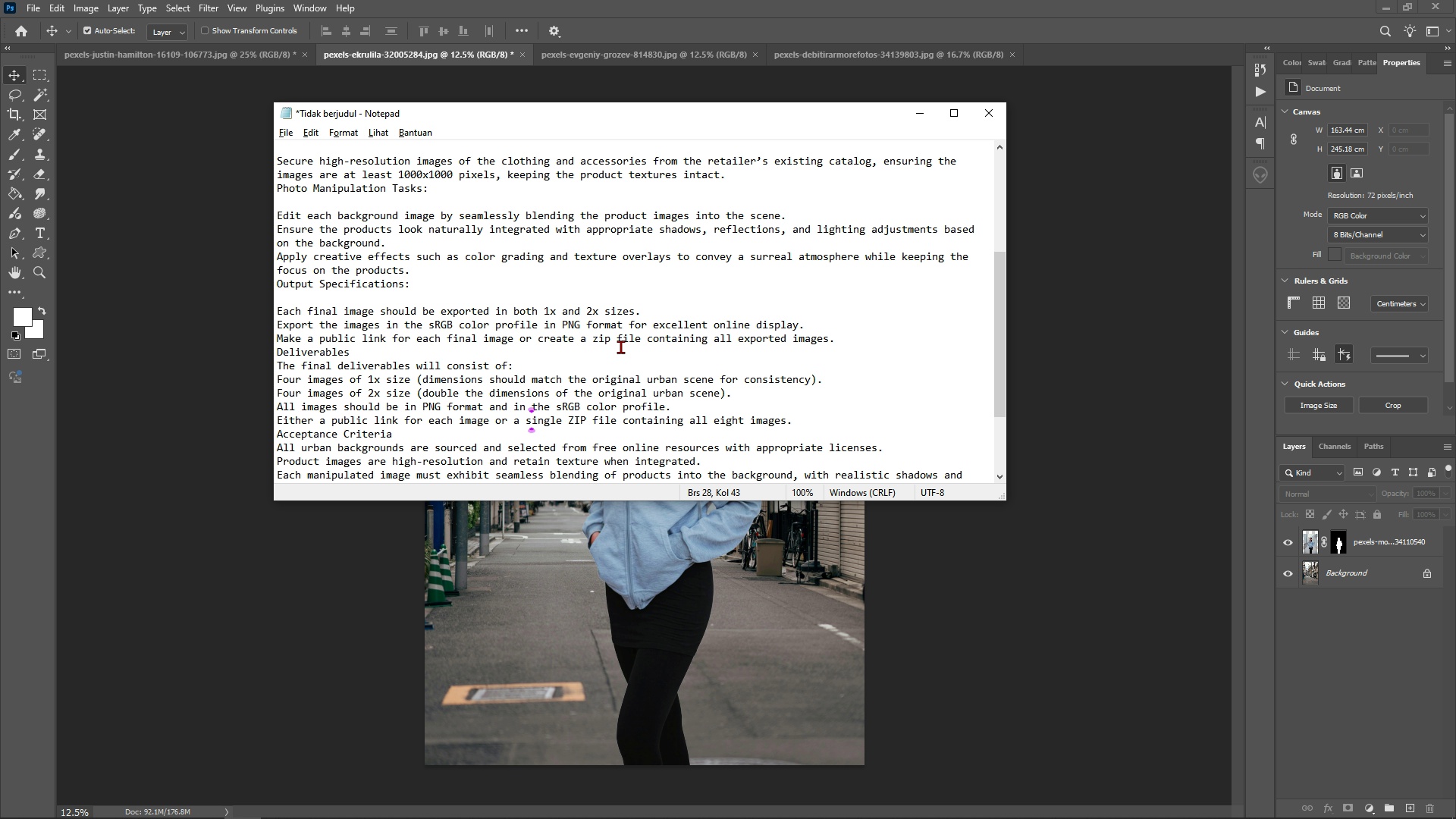 
key(Alt+AltLeft)
 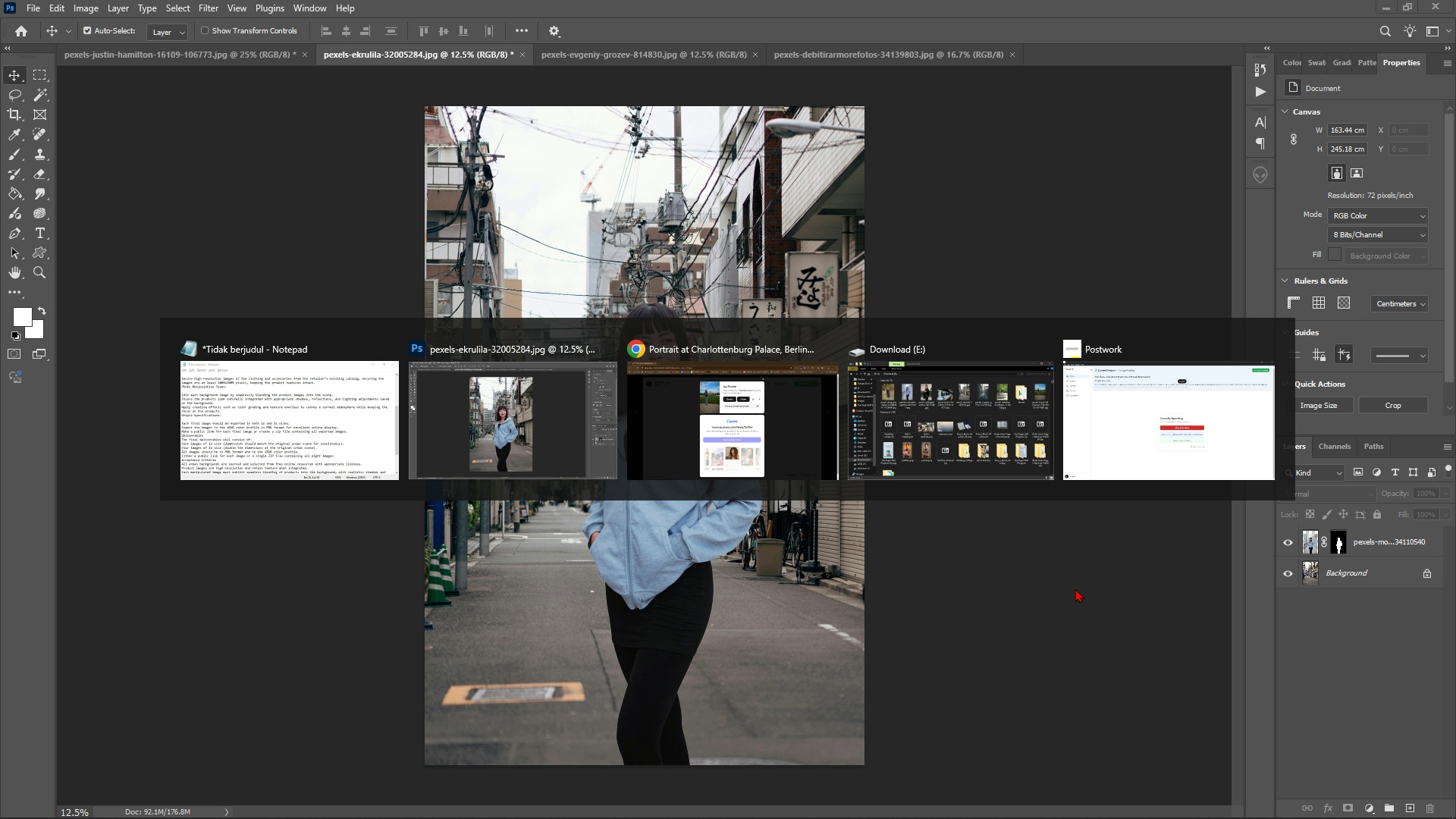 
key(Alt+Tab)
 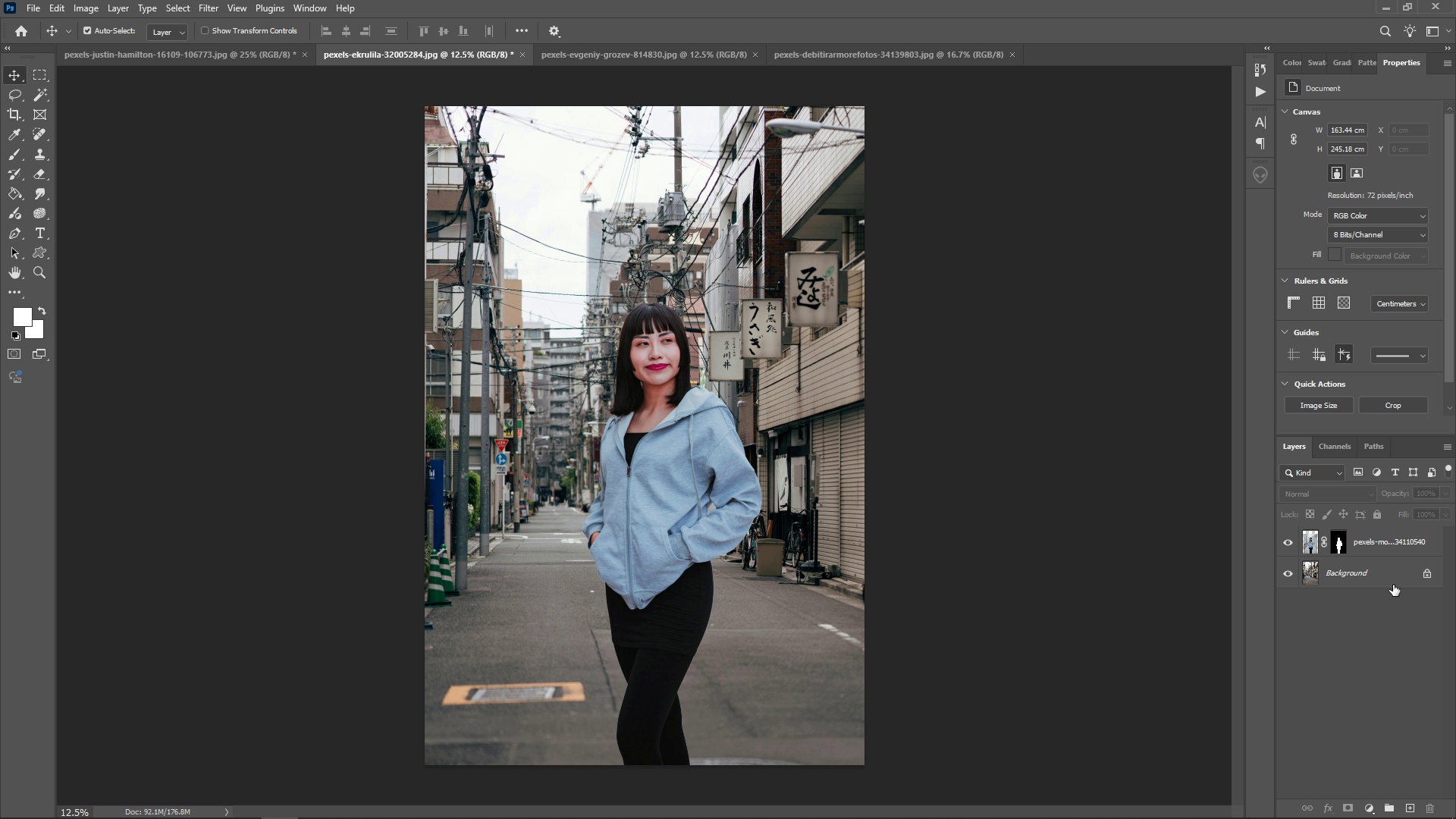 
left_click([1308, 544])
 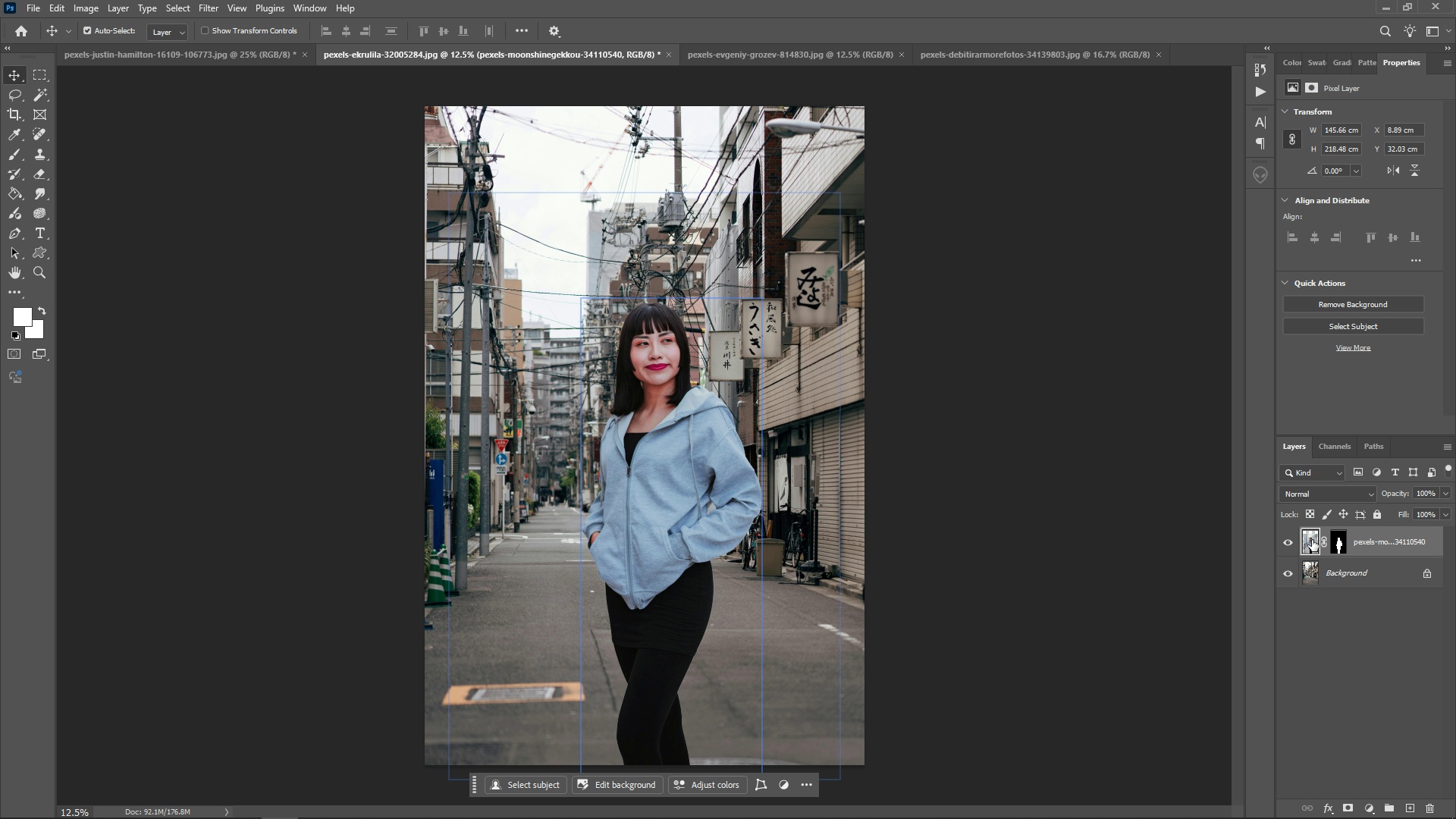 
left_click_drag(start_coordinate=[1312, 540], to_coordinate=[1414, 811])
 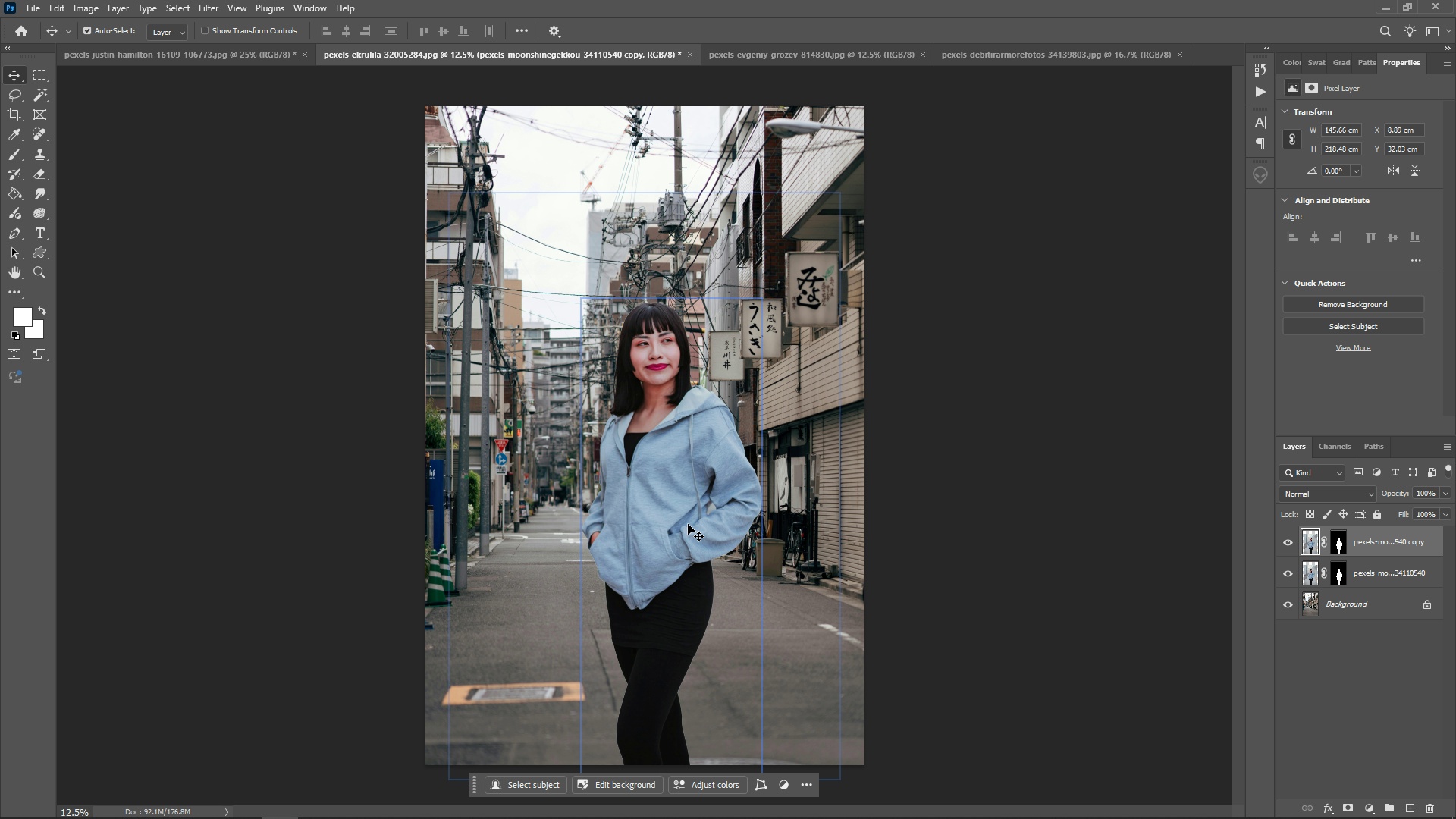 
left_click_drag(start_coordinate=[654, 524], to_coordinate=[726, 512])
 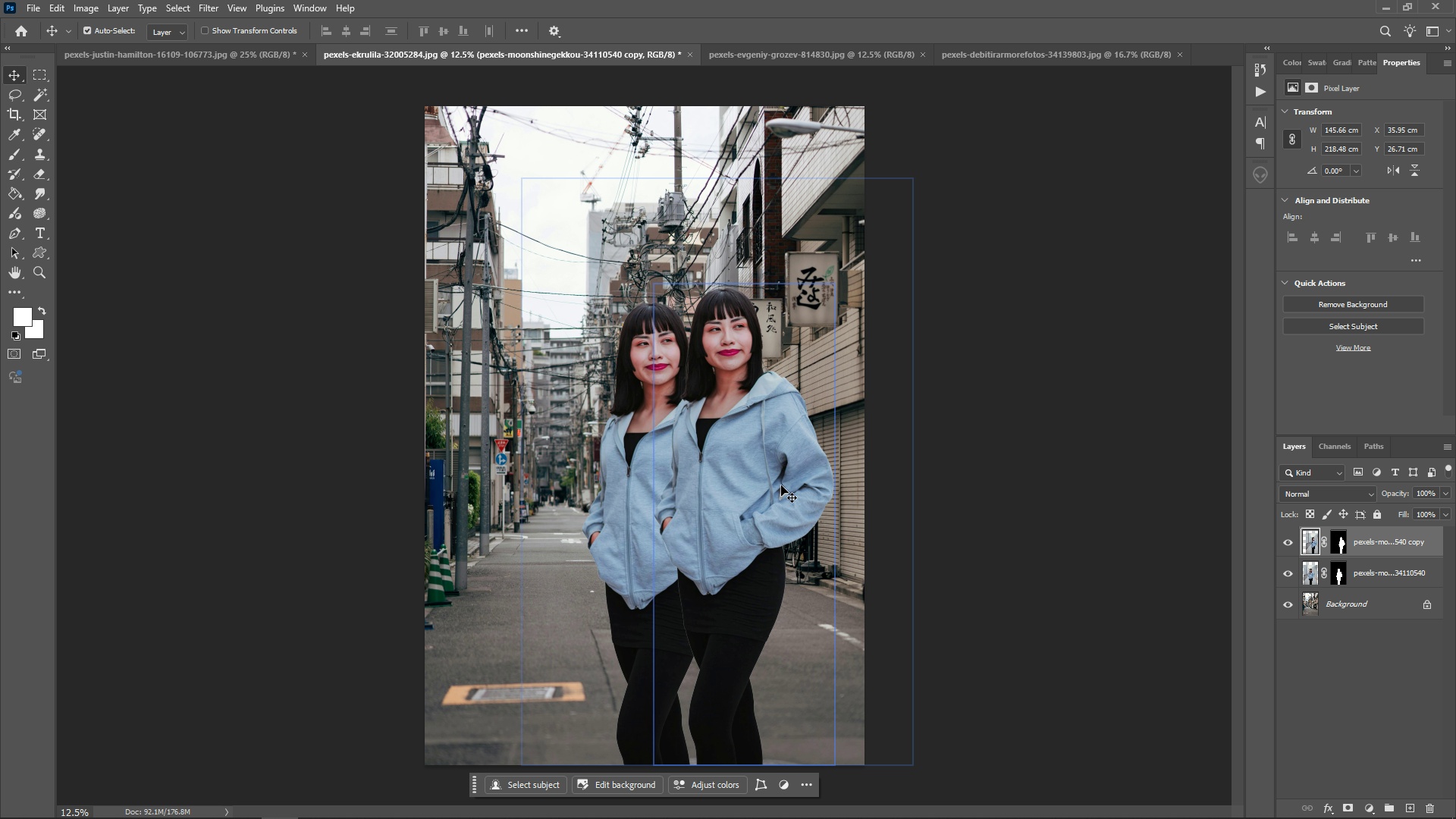 
left_click_drag(start_coordinate=[781, 485], to_coordinate=[804, 504])
 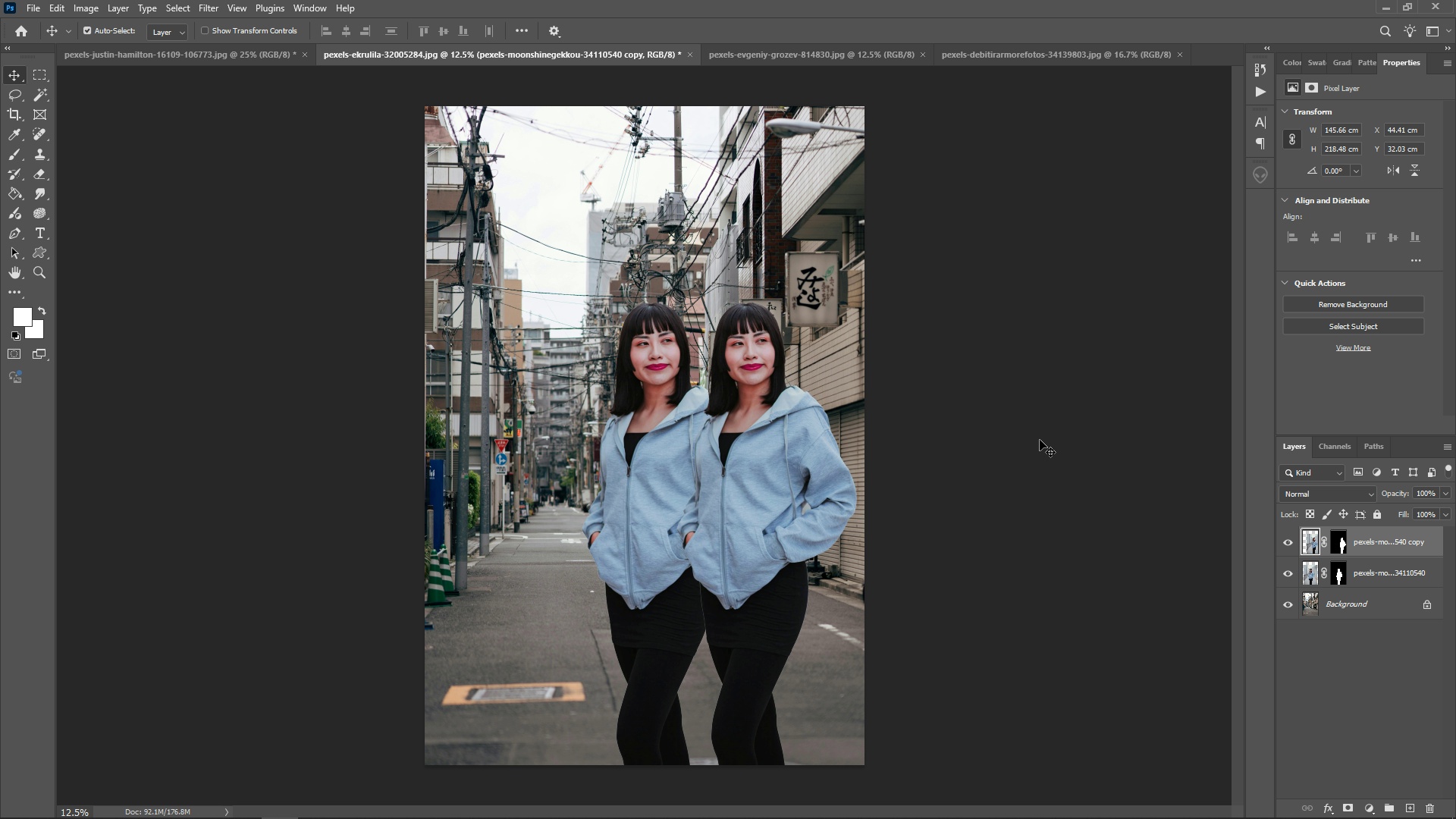 
left_click([1040, 440])
 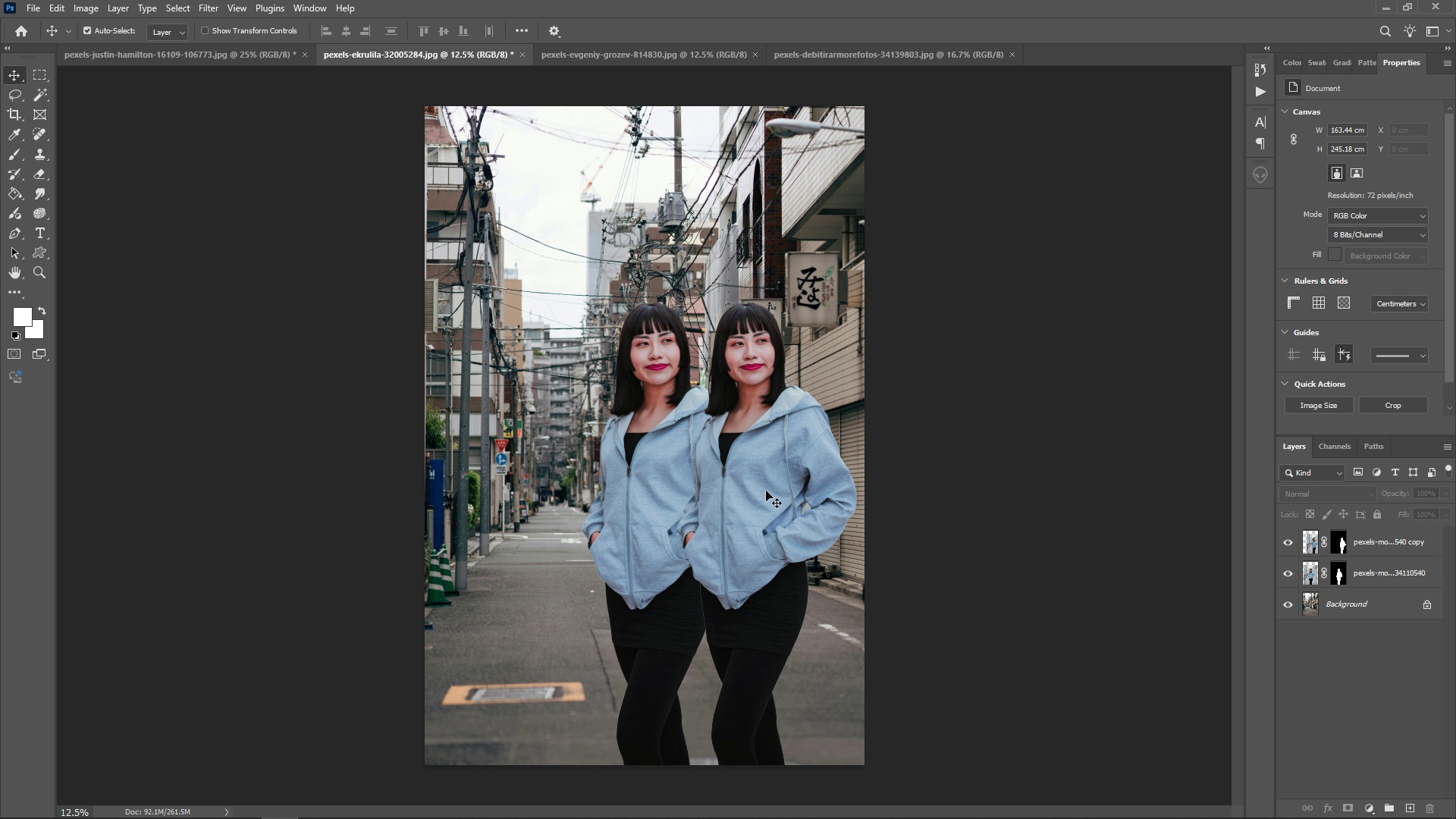 
left_click([736, 491])
 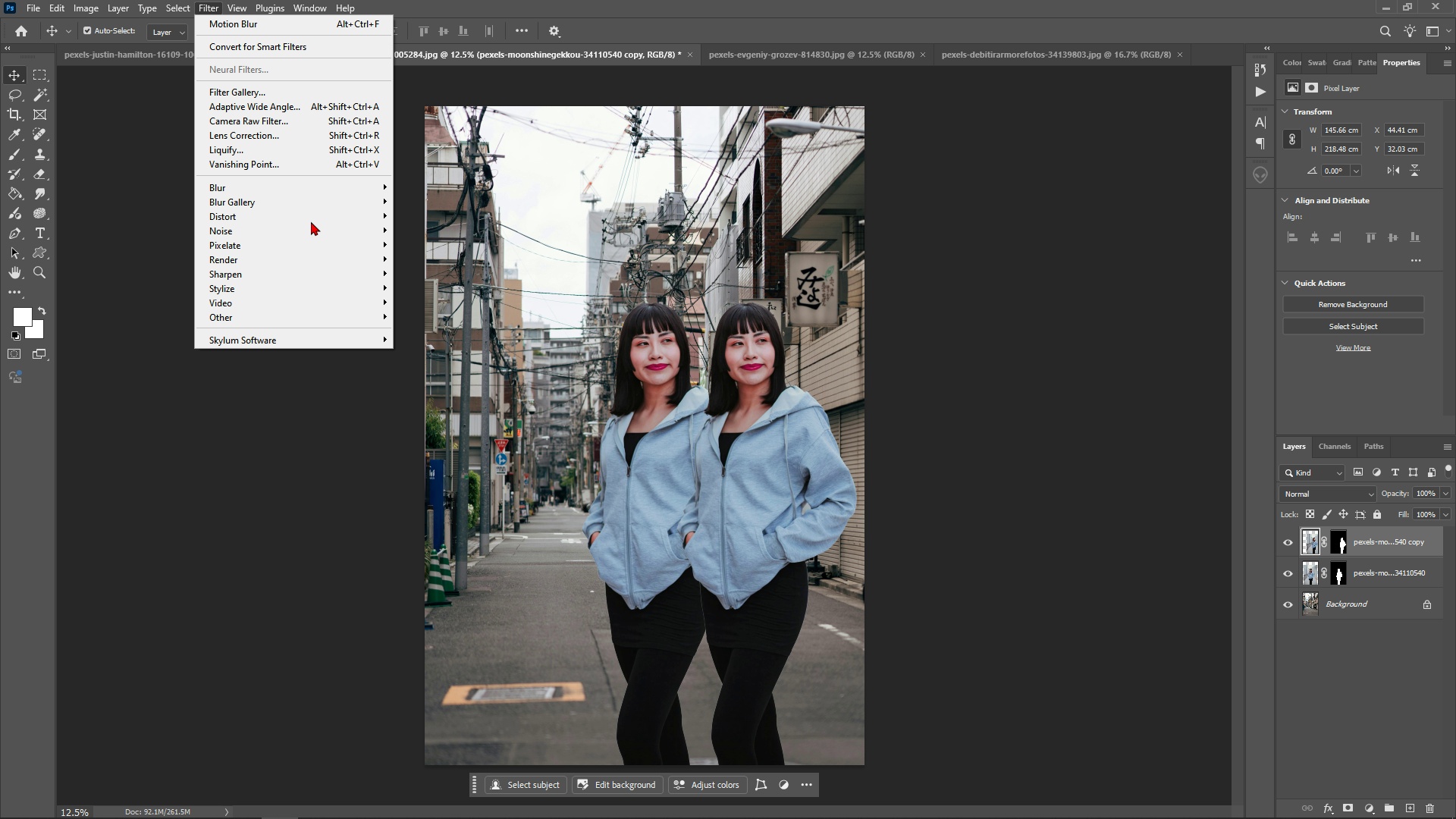 
left_click([290, 233])
 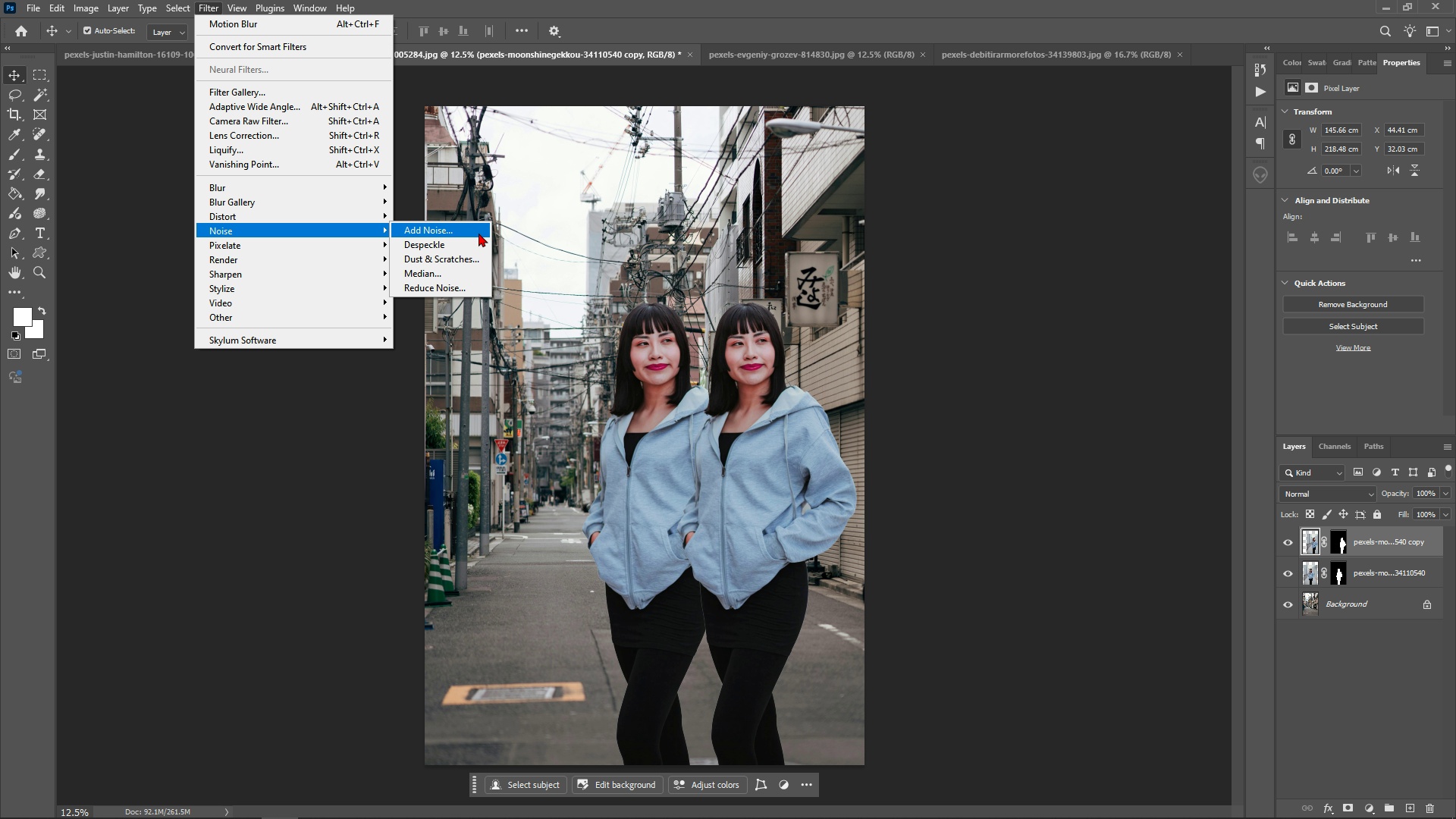 
mouse_move([464, 236])
 